 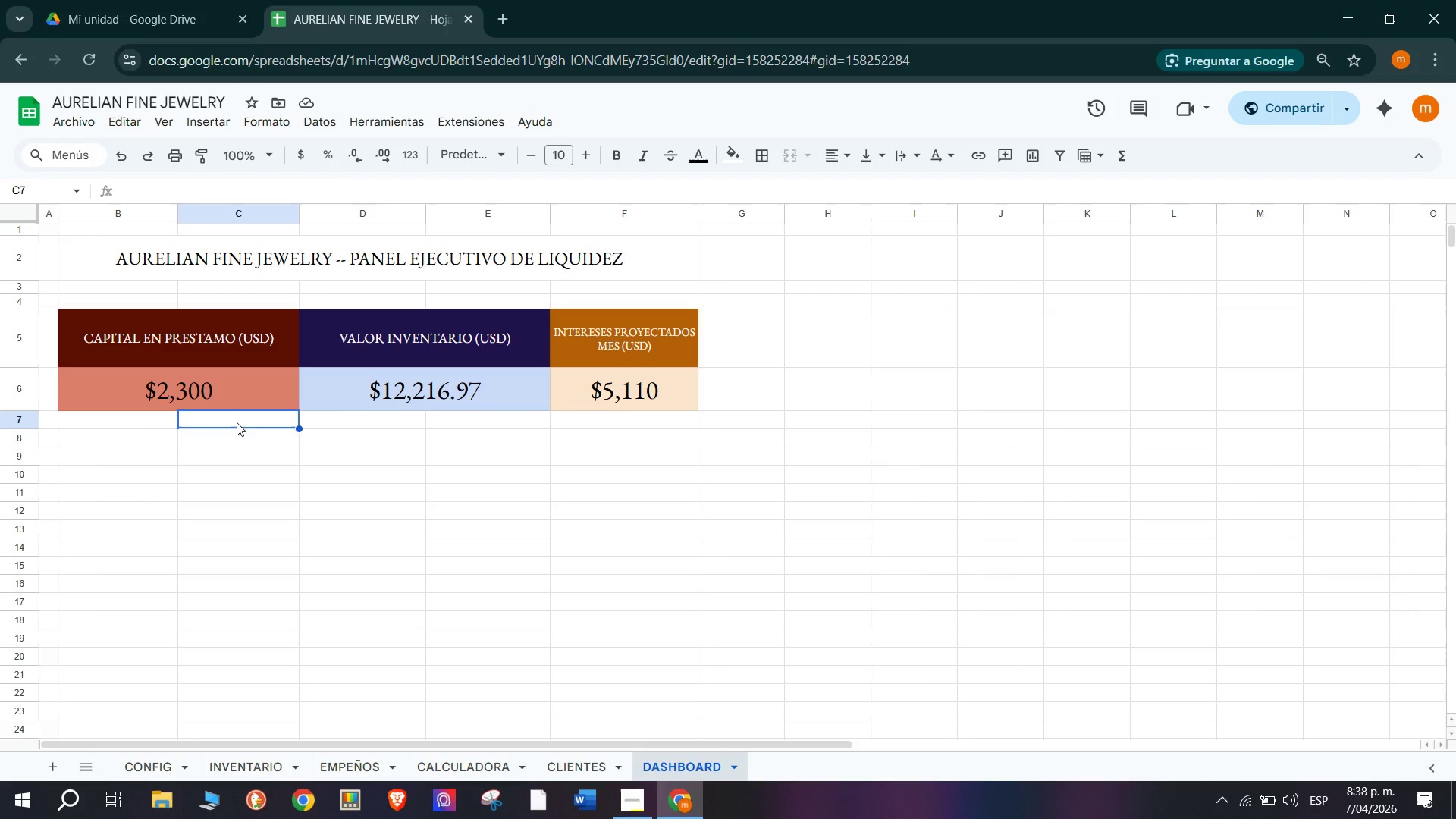 
left_click([154, 419])
 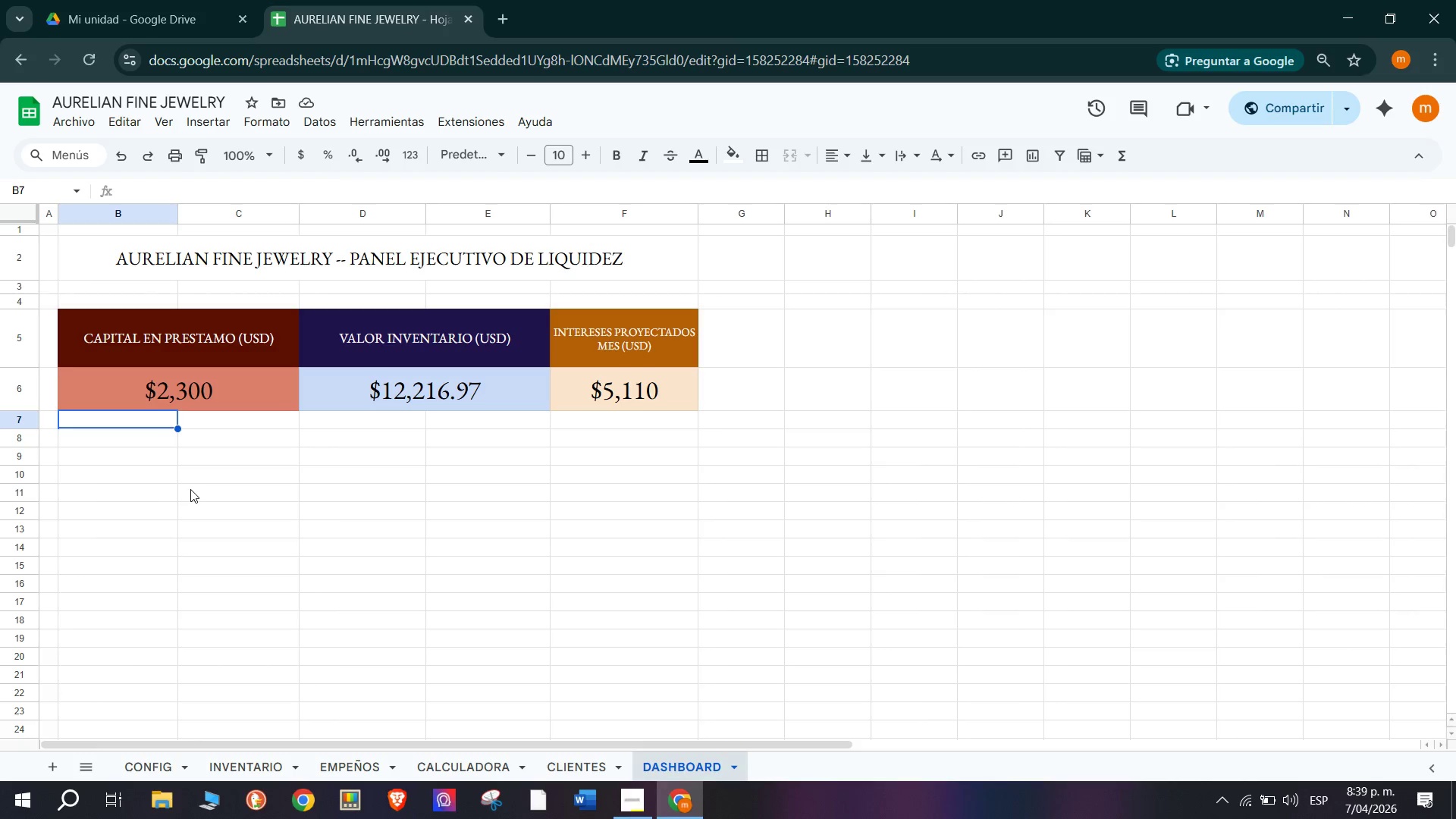 
wait(38.27)
 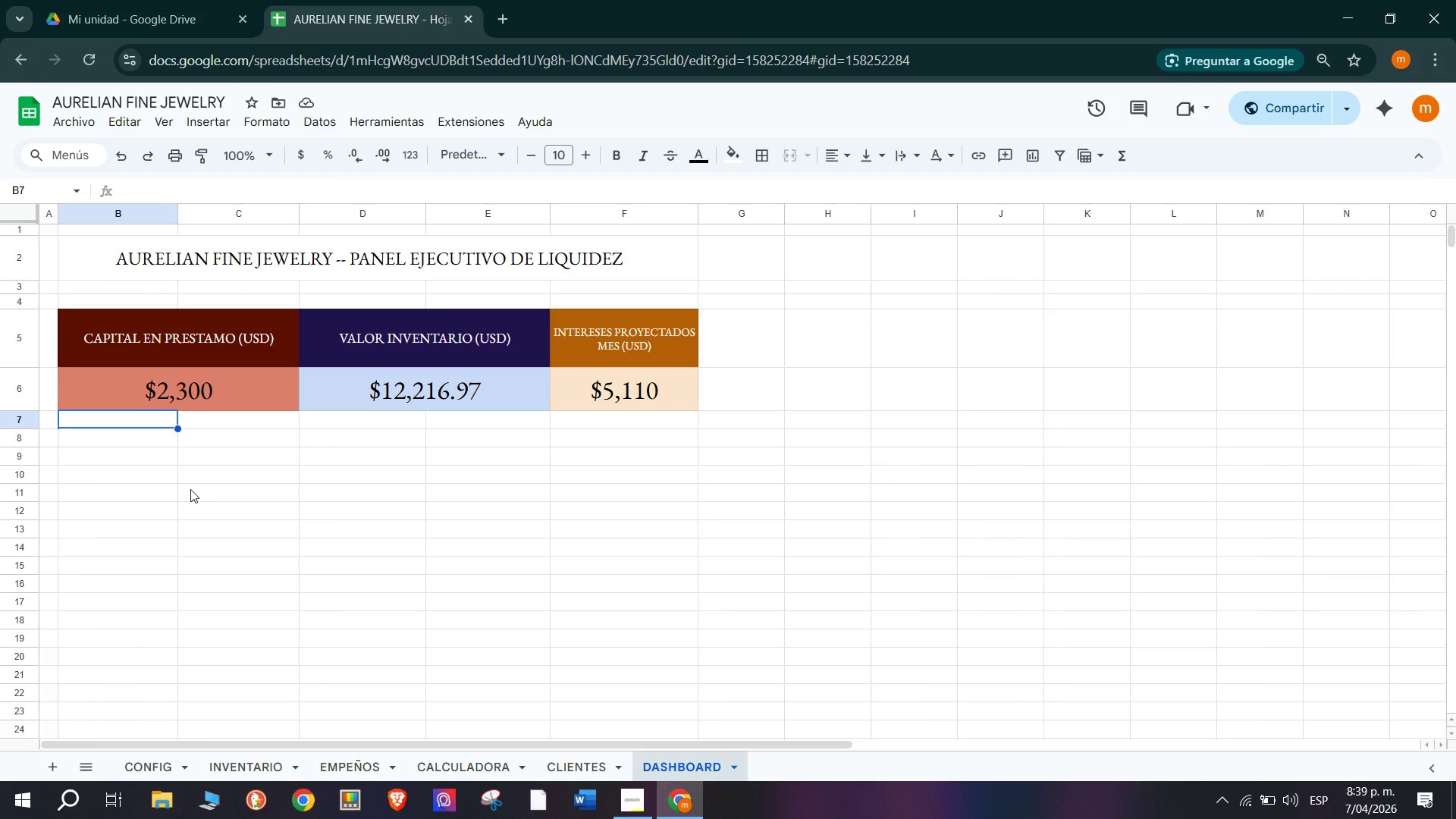 
left_click([164, 419])
 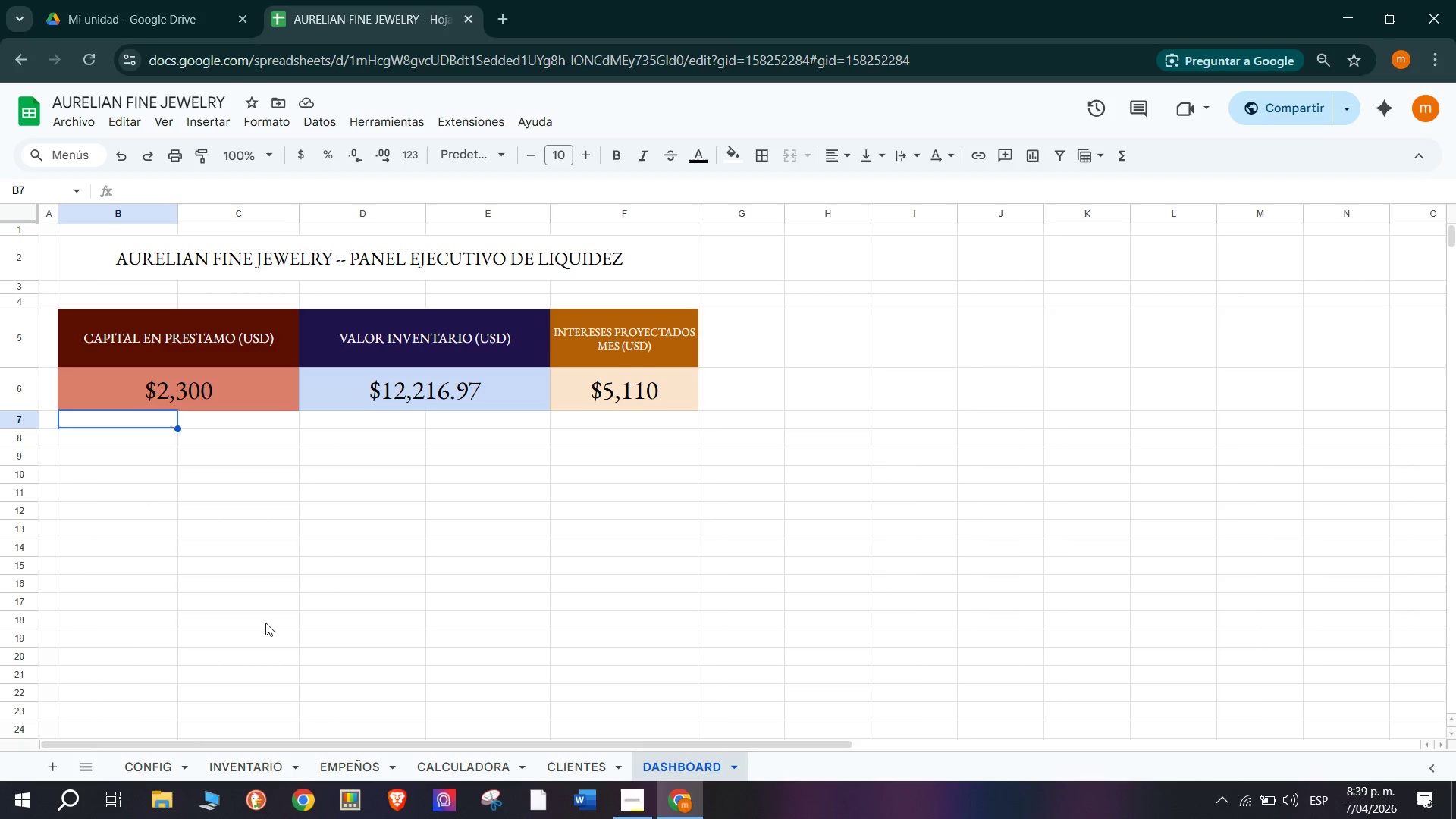 
left_click([626, 427])
 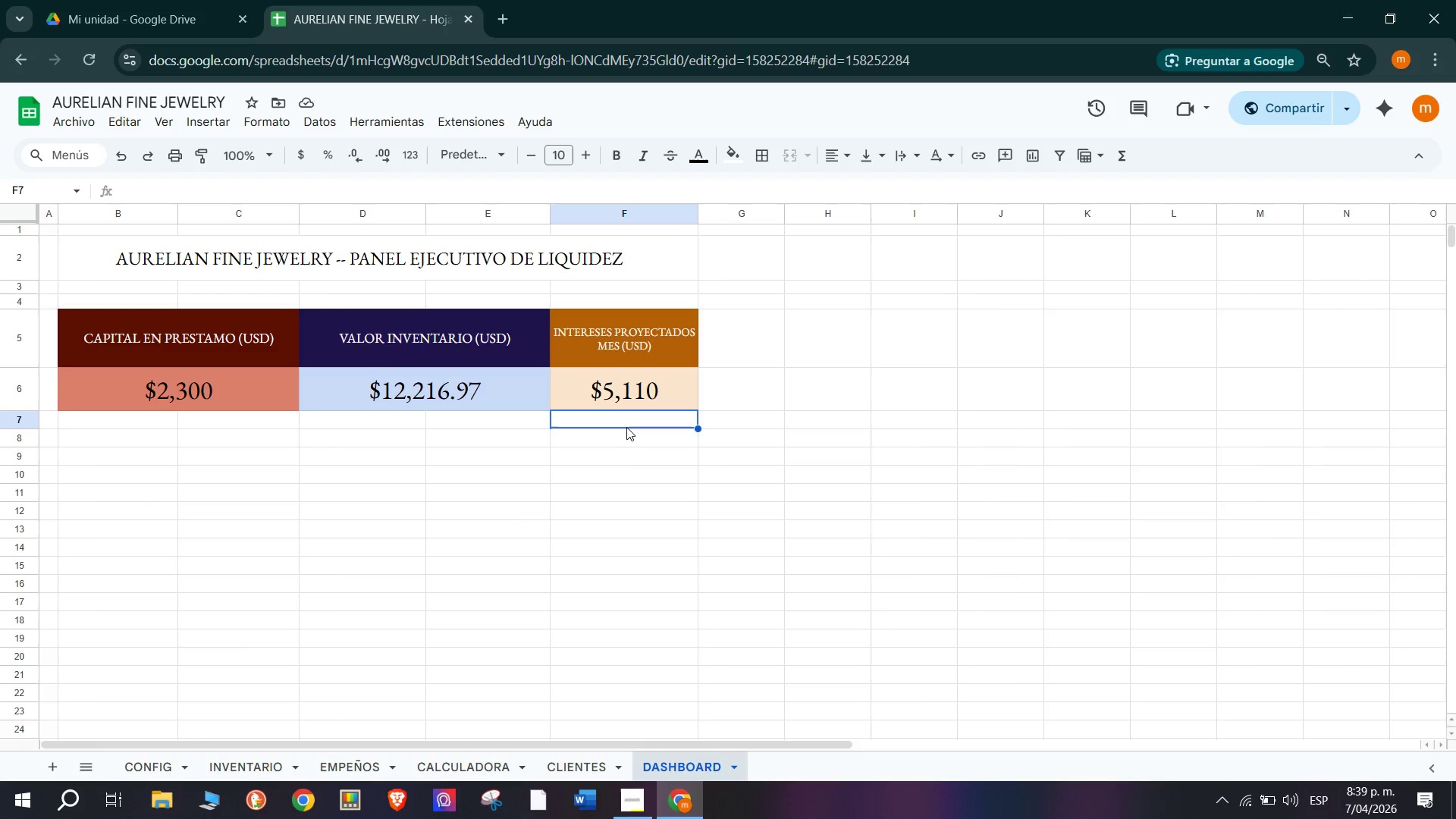 
wait(9.38)
 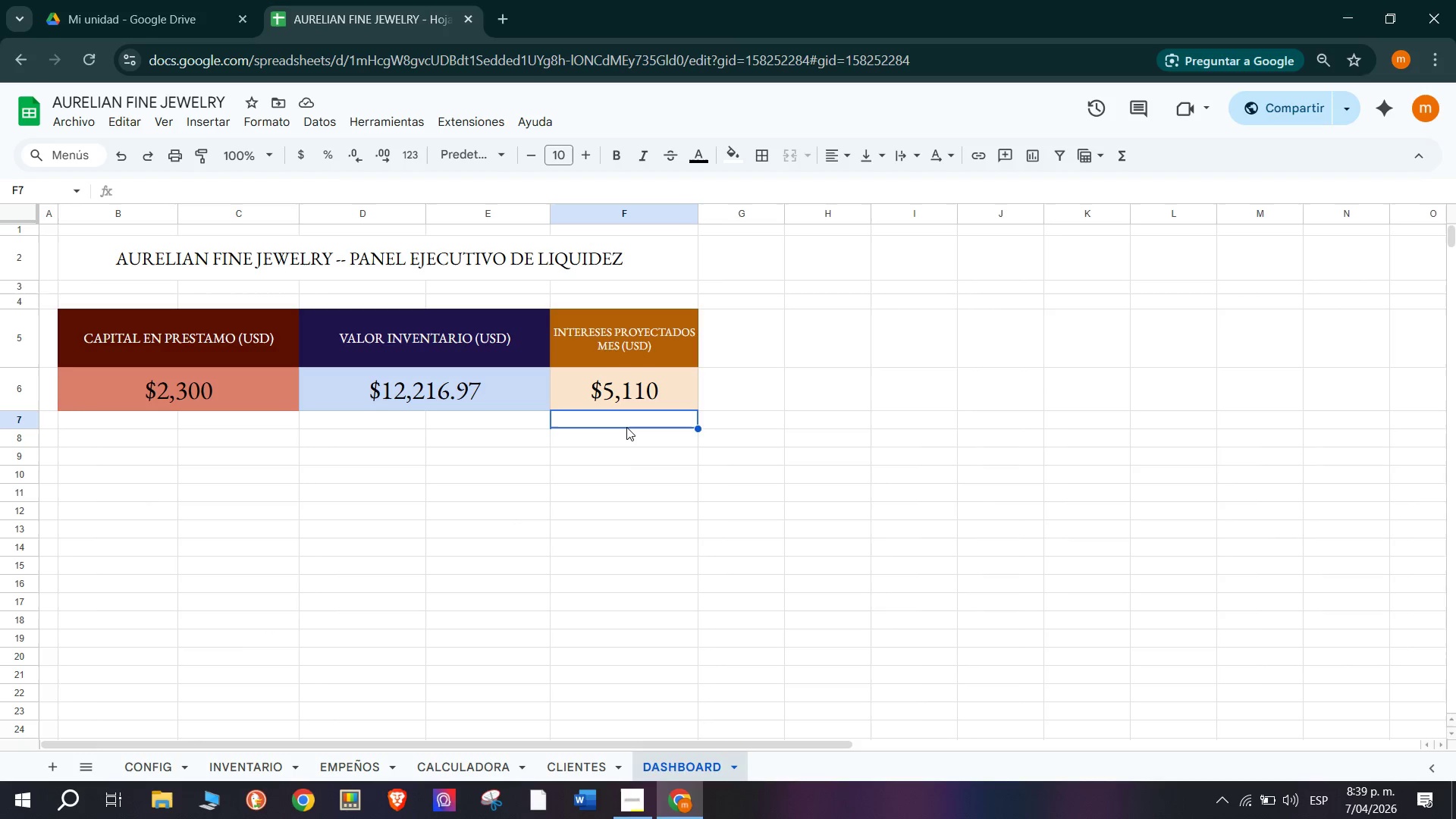 
left_click([651, 456])
 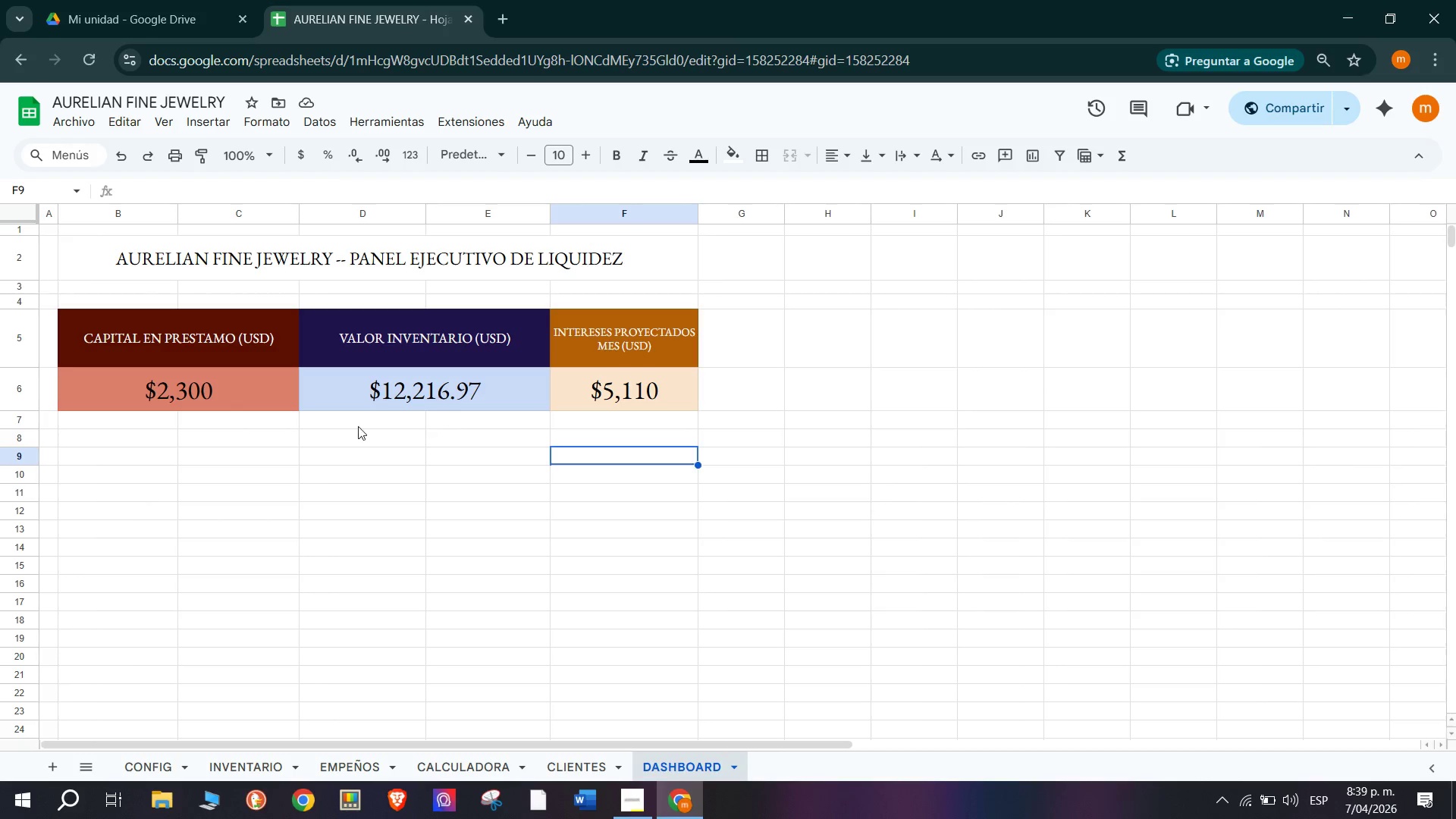 
left_click([356, 428])
 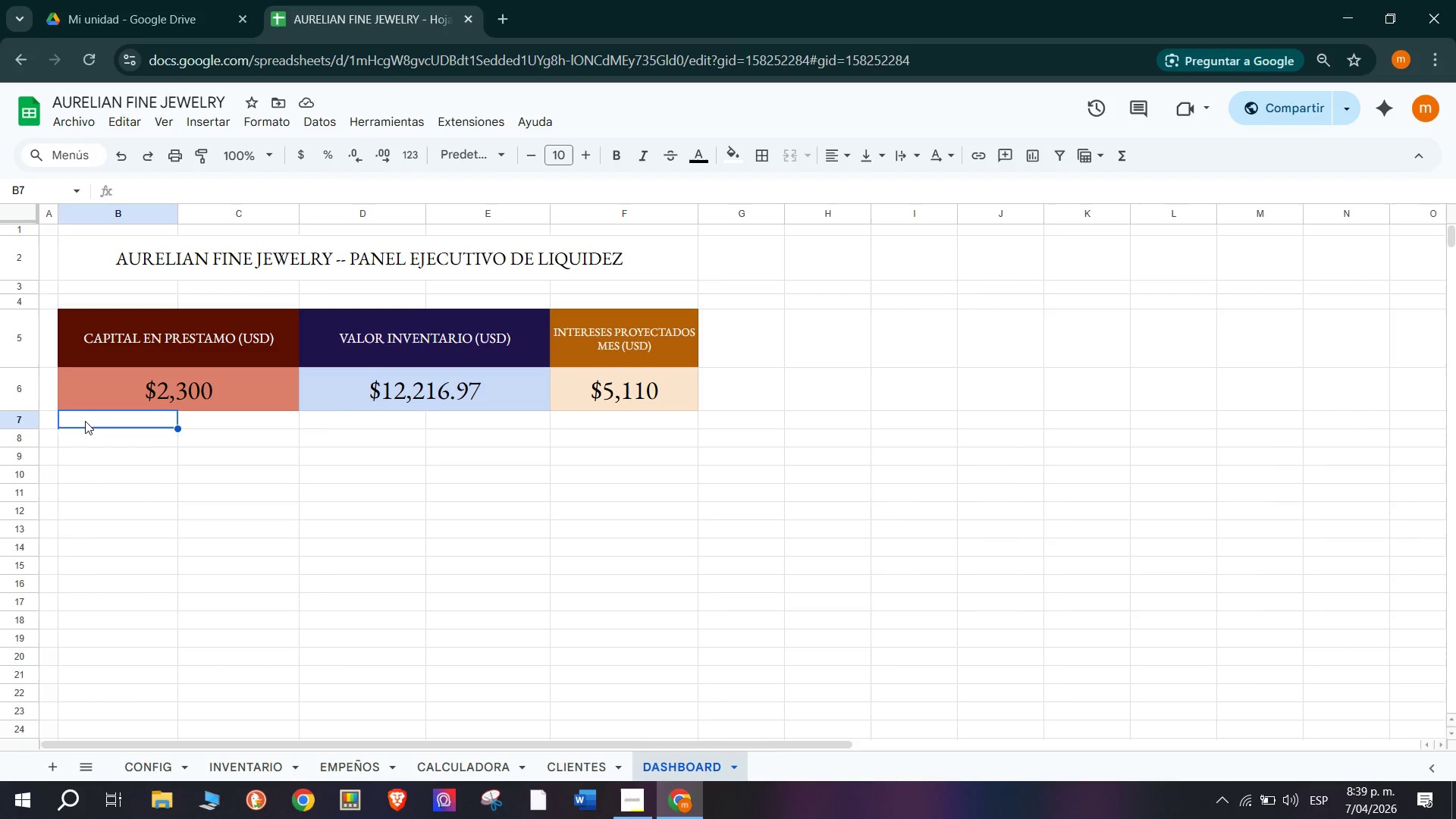 
wait(13.14)
 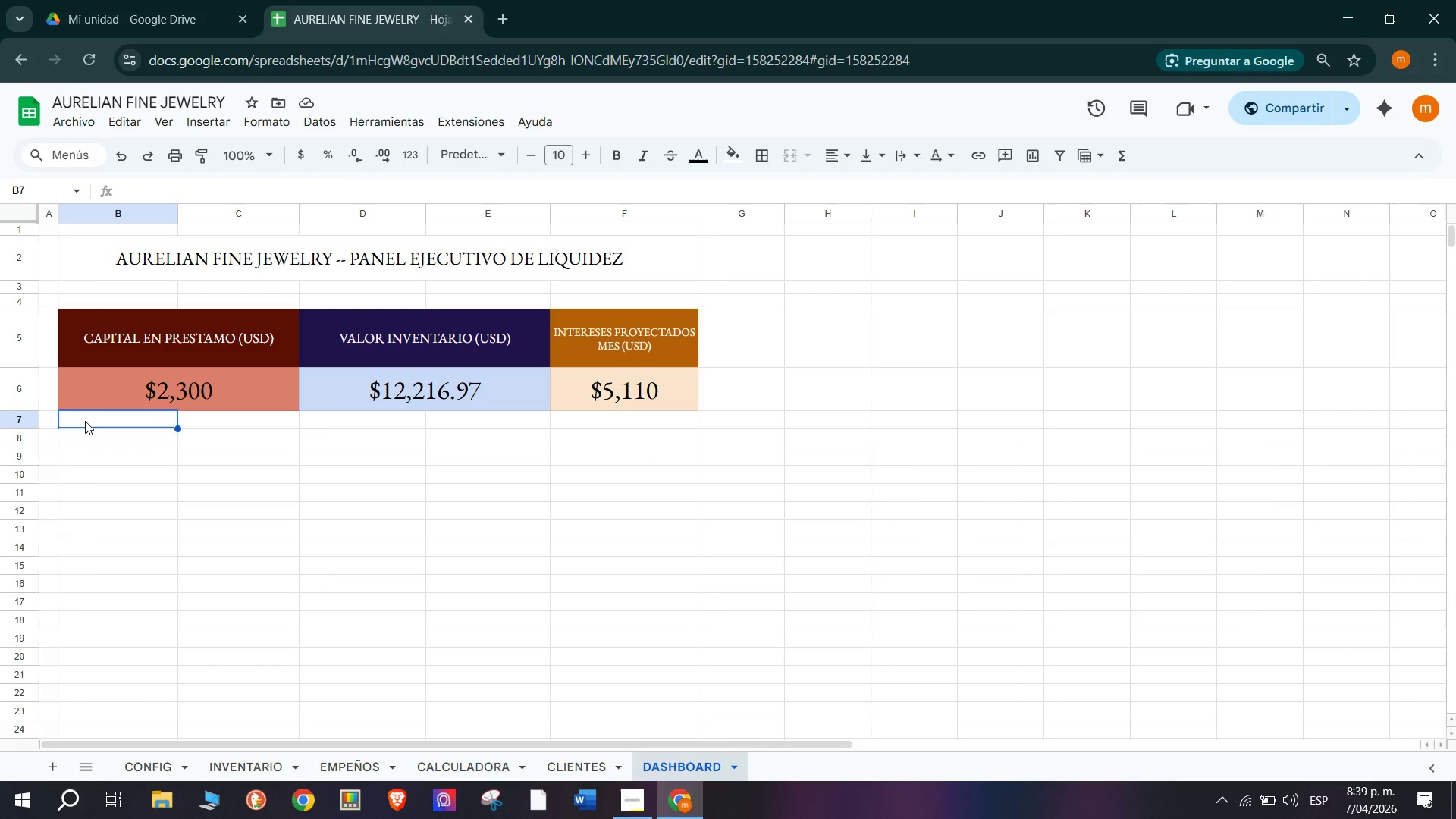 
left_click([266, 435])
 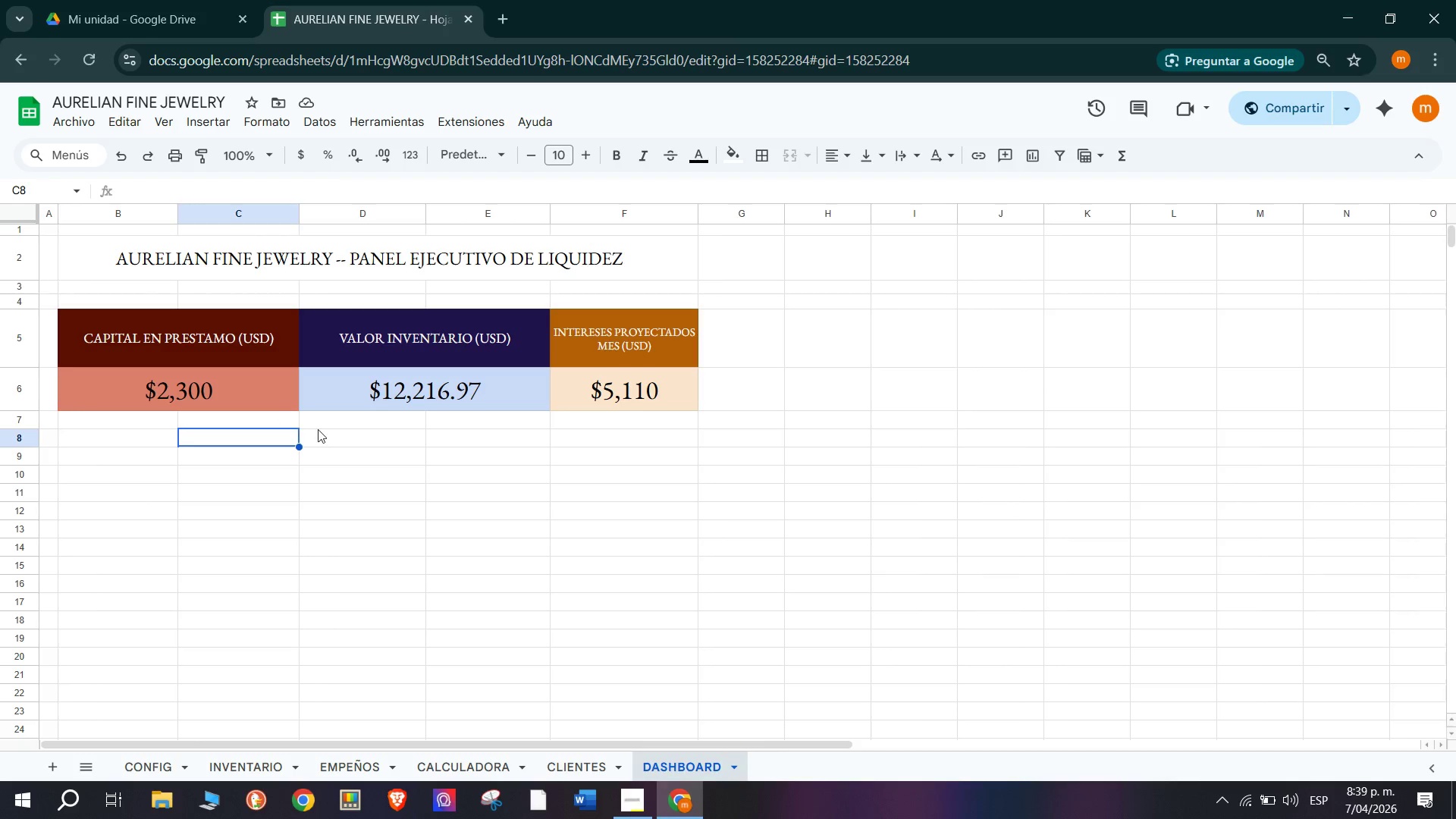 
left_click([318, 429])
 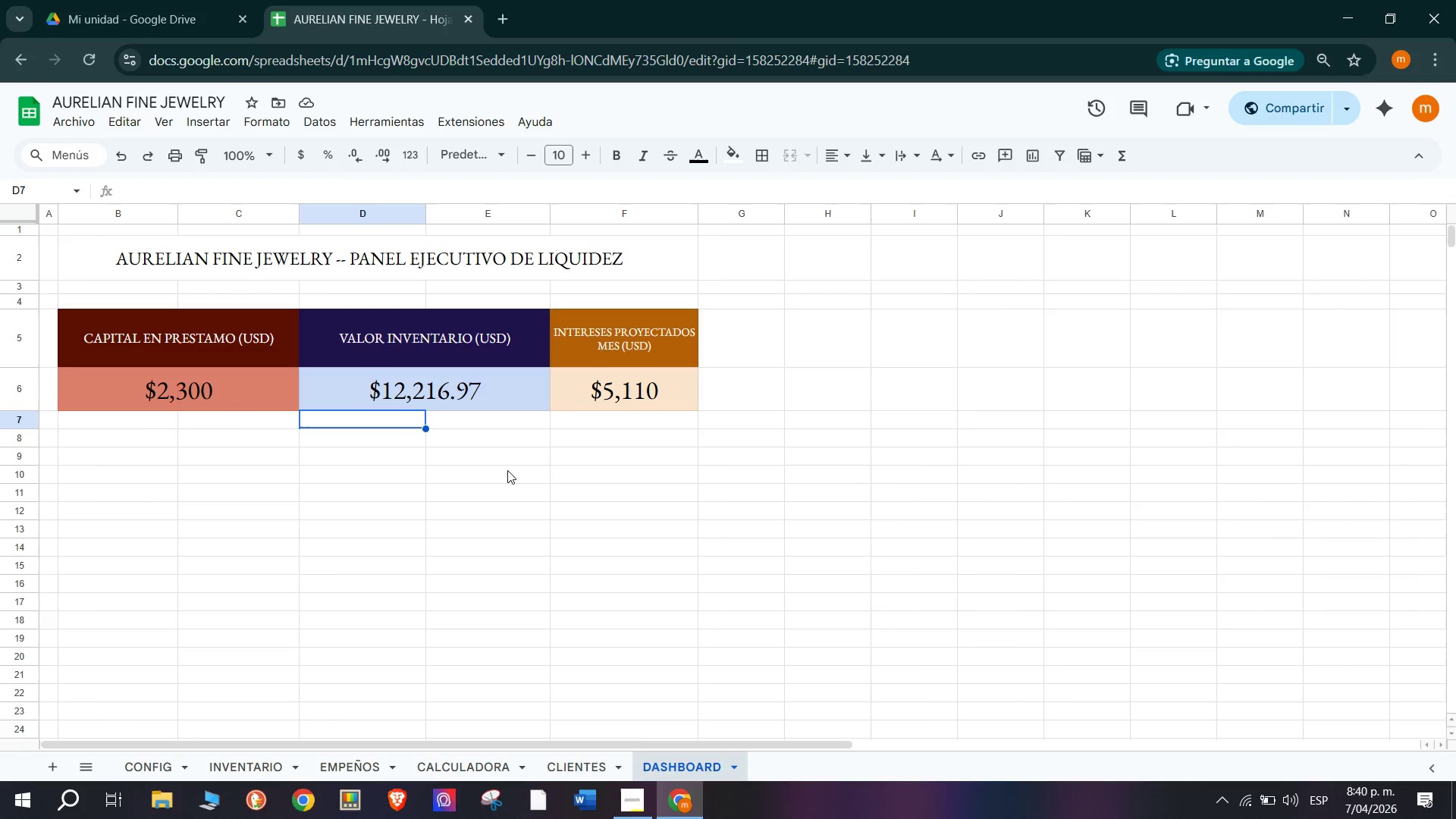 
wait(57.52)
 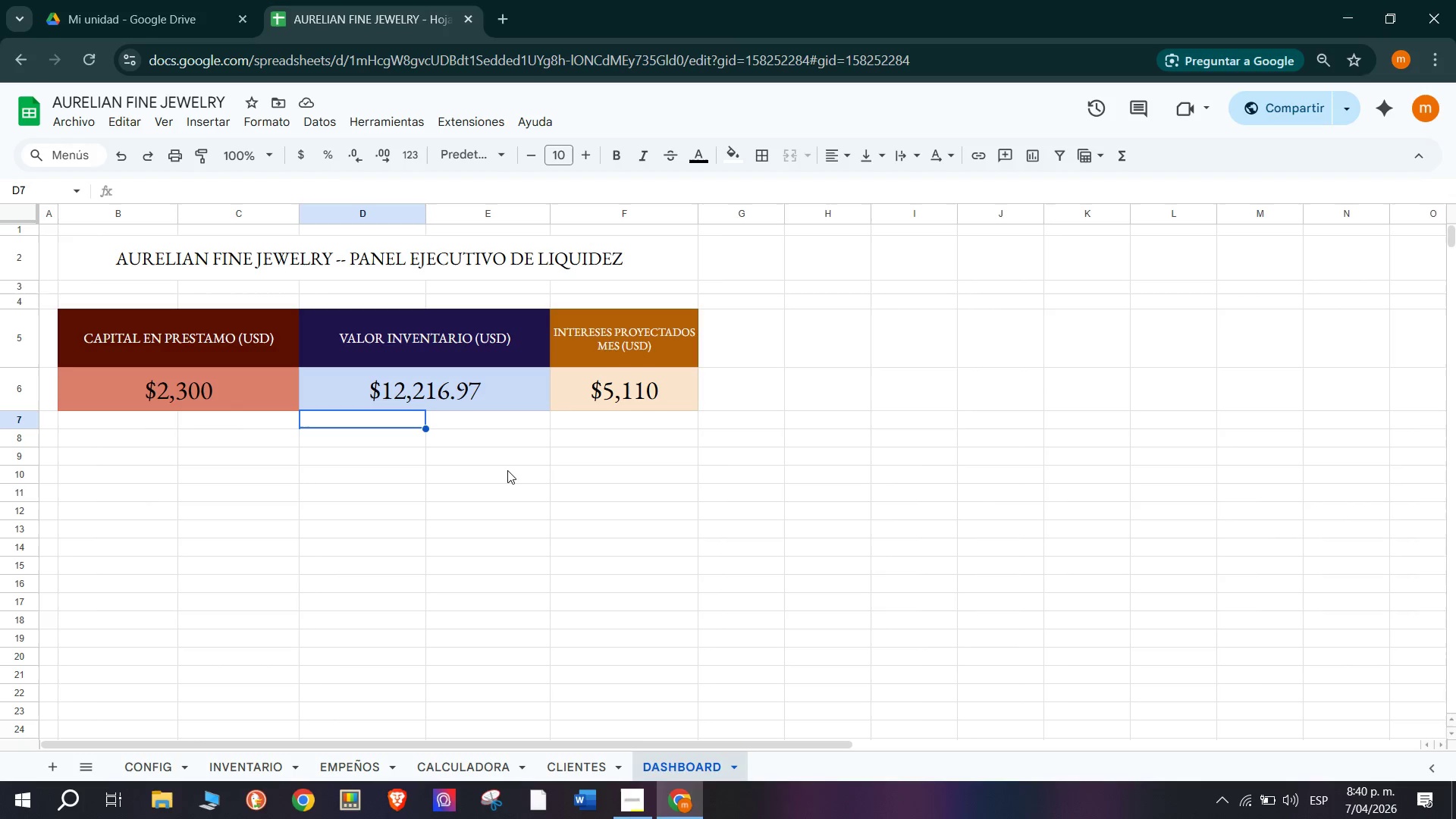 
left_click_drag(start_coordinate=[21, 466], to_coordinate=[25, 491])
 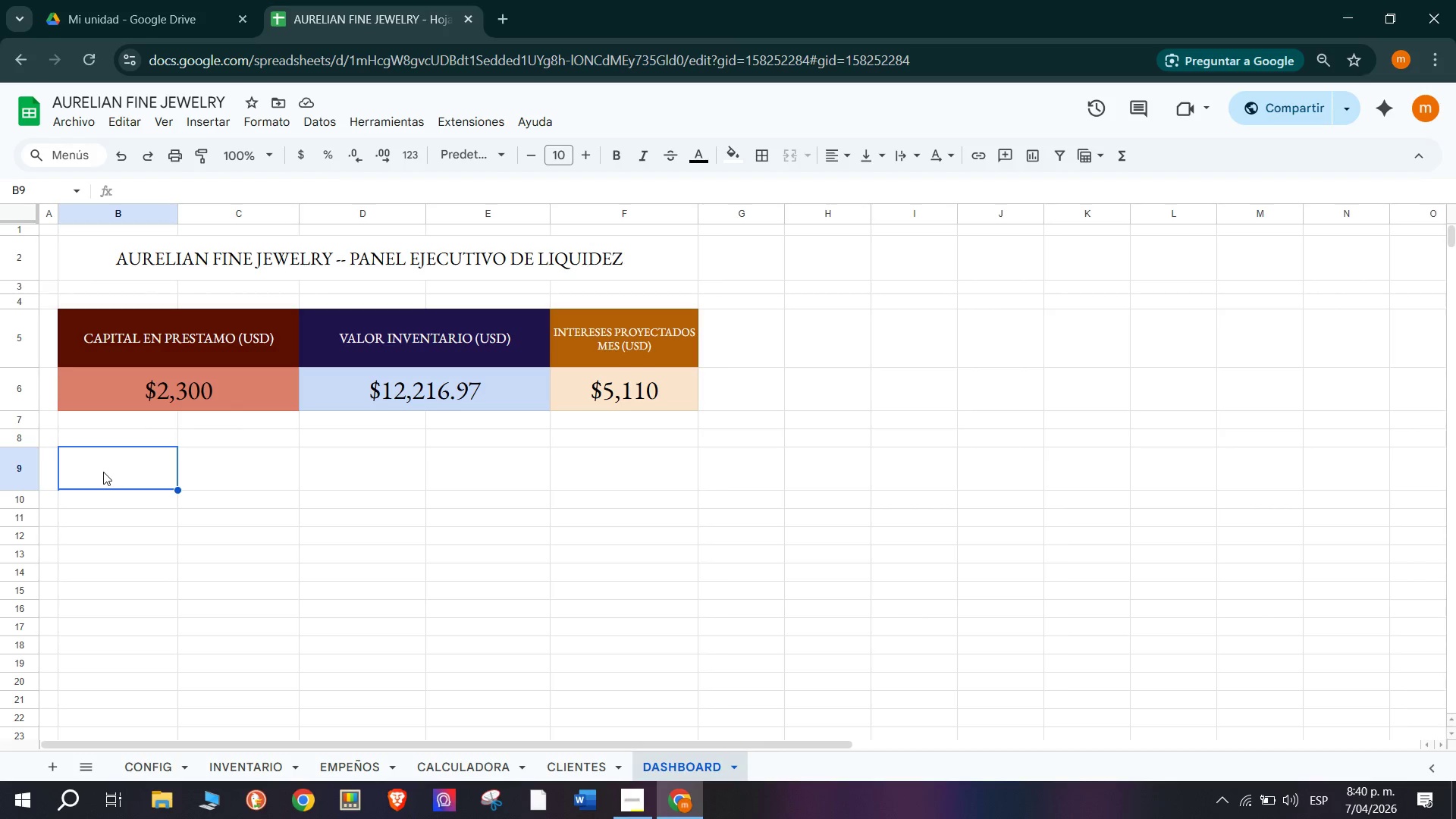 
wait(12.67)
 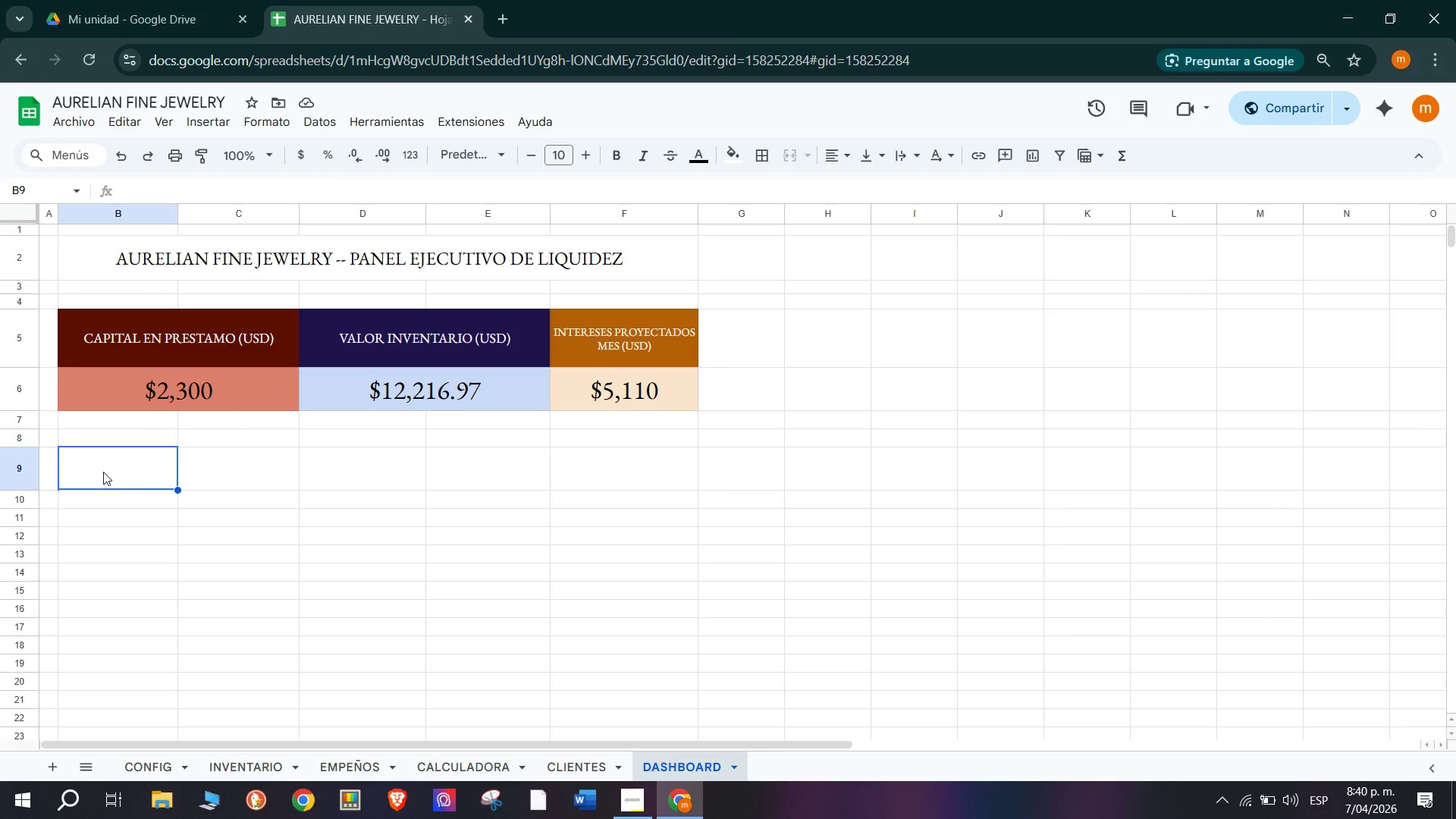 
type(CONTRATOS ACTIVOS)
 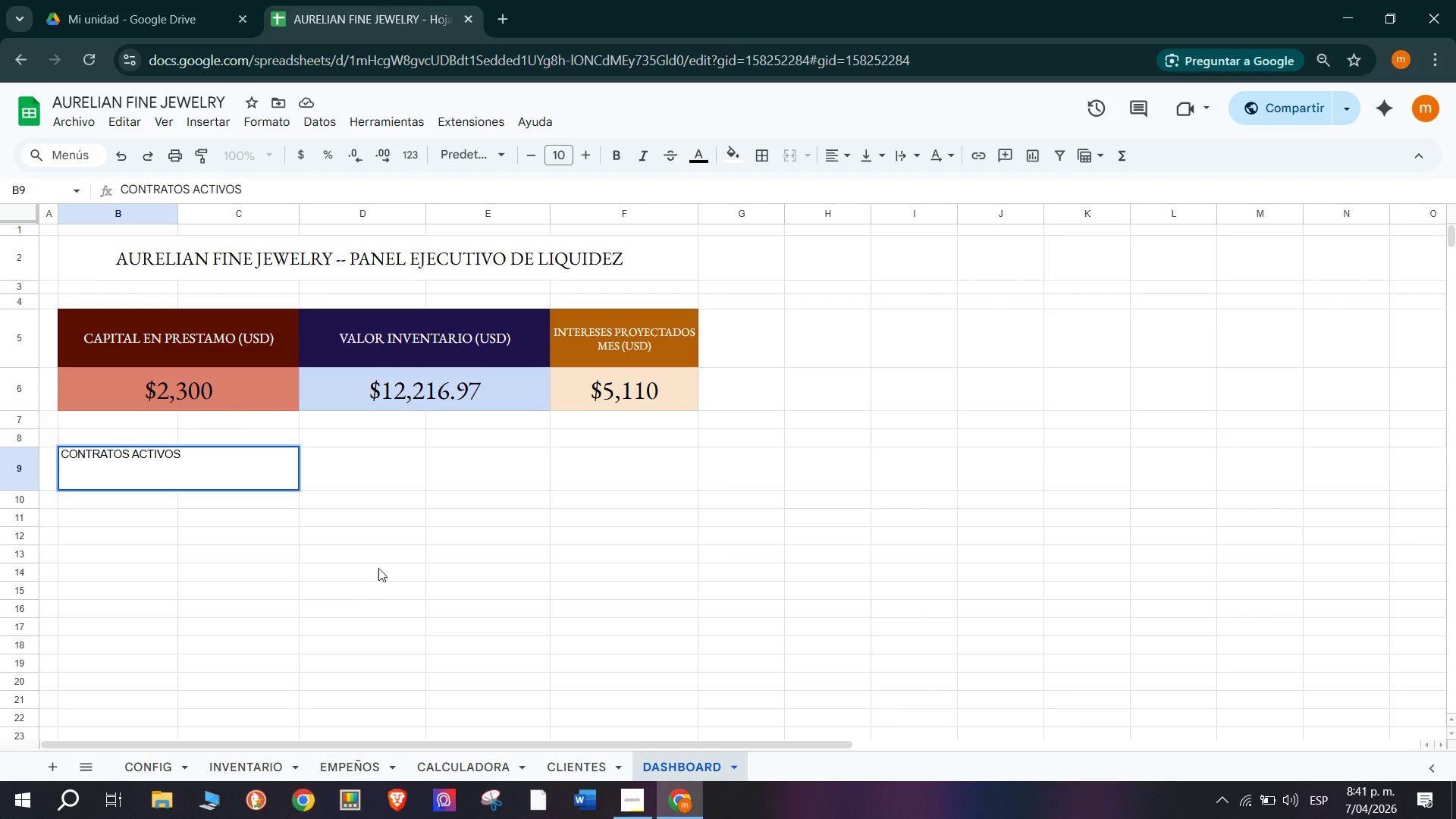 
left_click([328, 488])
 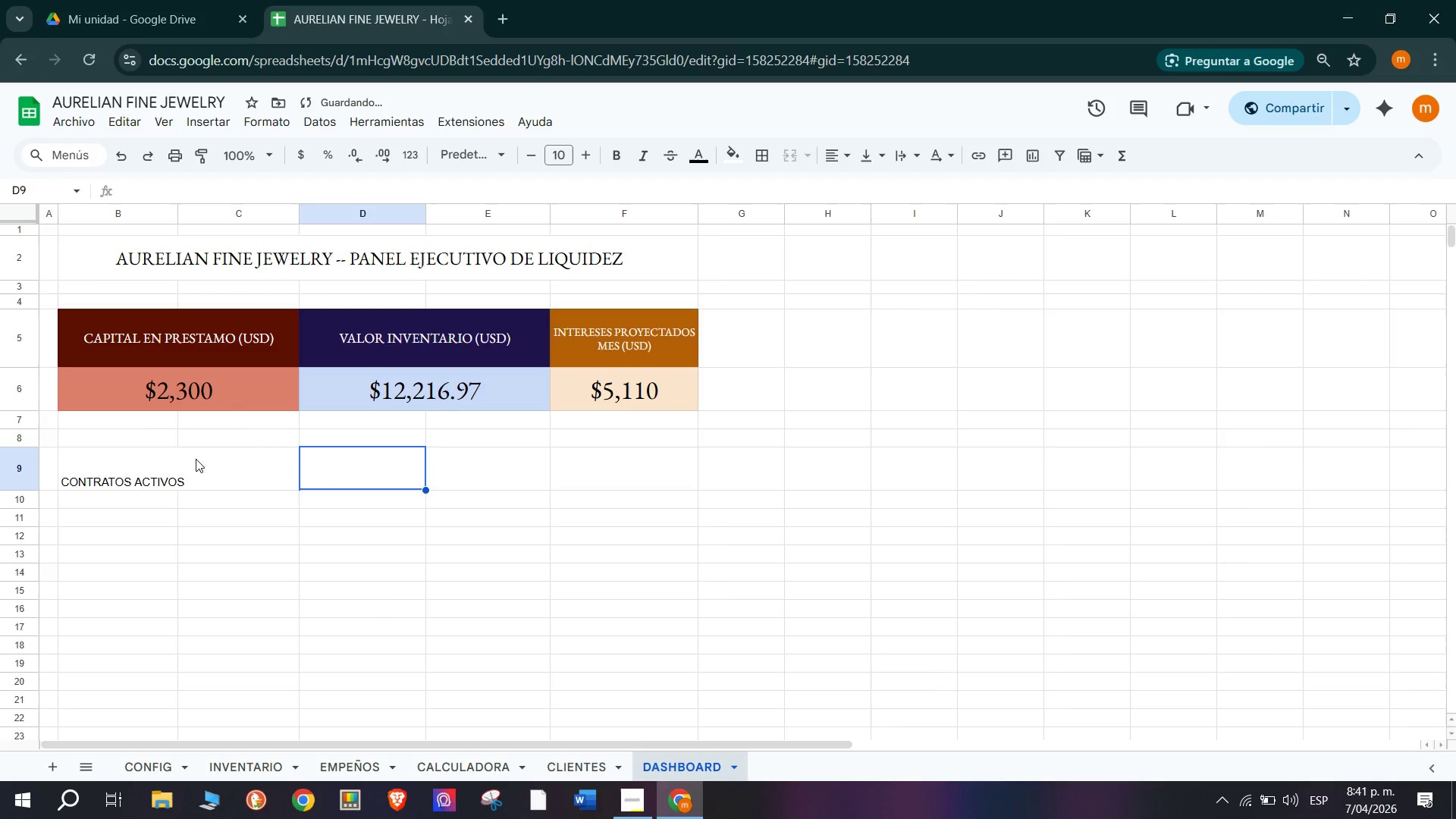 
left_click([135, 476])
 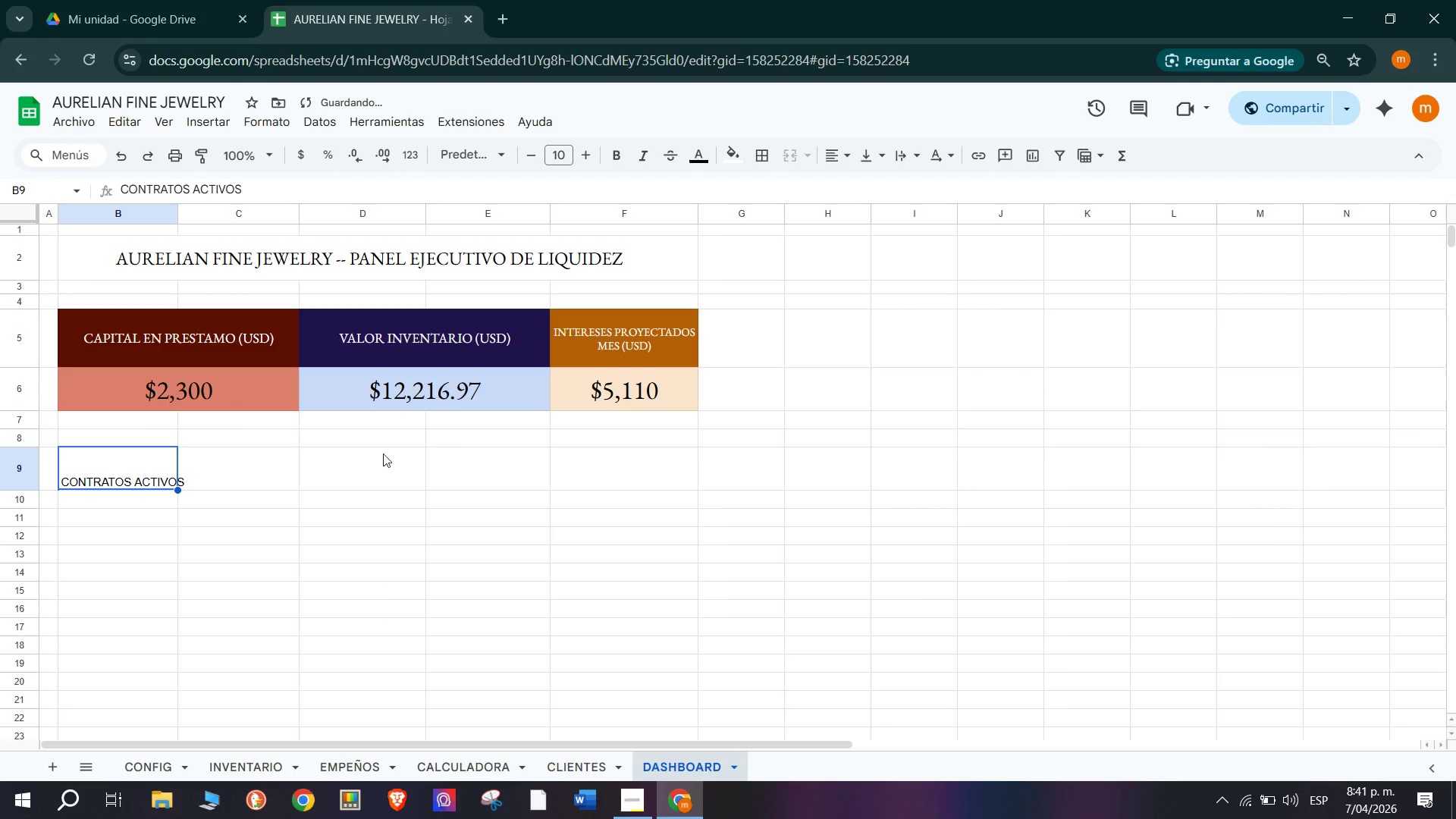 
left_click([211, 465])
 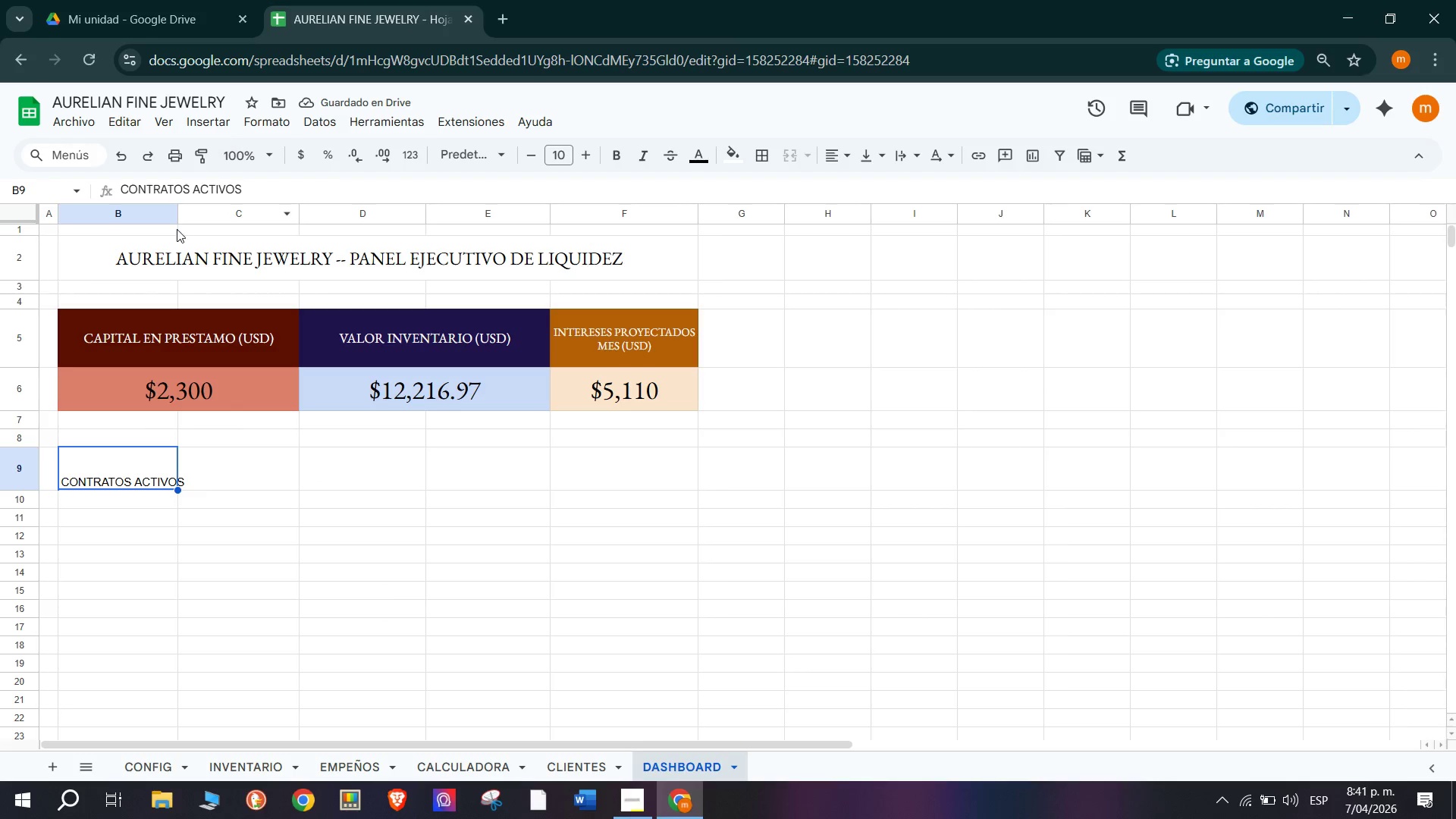 
left_click_drag(start_coordinate=[177, 211], to_coordinate=[203, 227])
 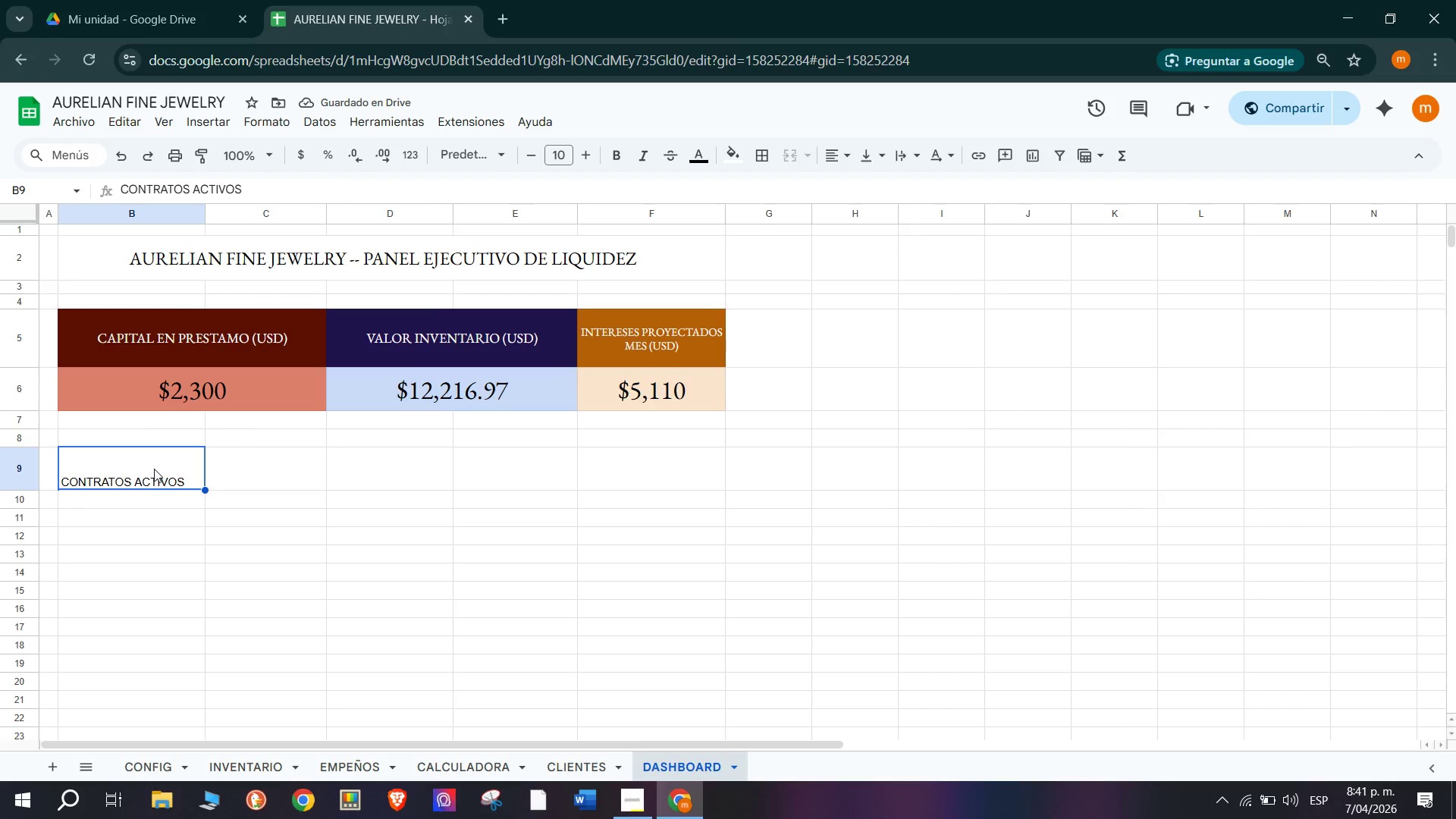 
left_click_drag(start_coordinate=[278, 466], to_coordinate=[166, 473])
 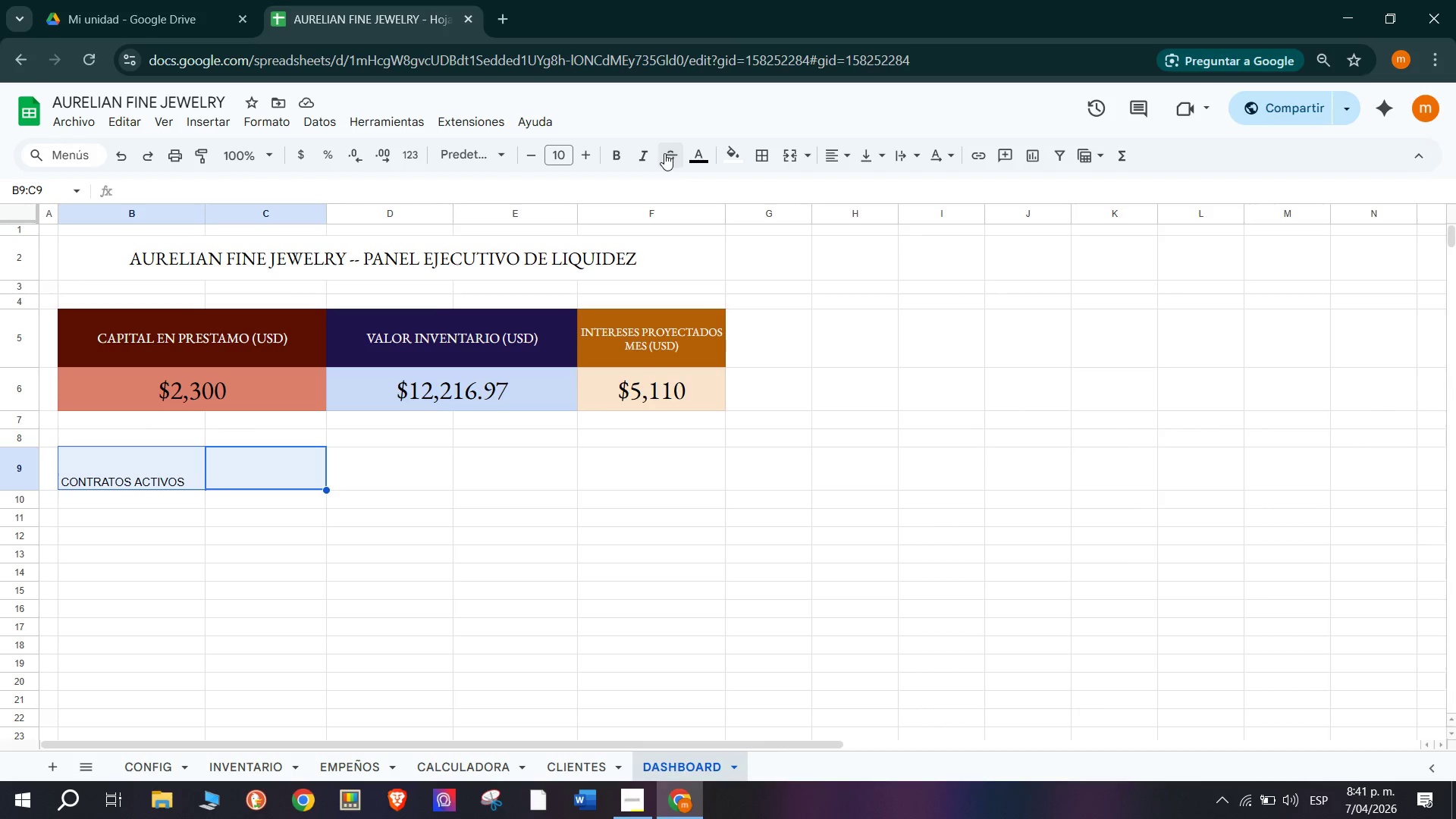 
left_click([158, 465])
 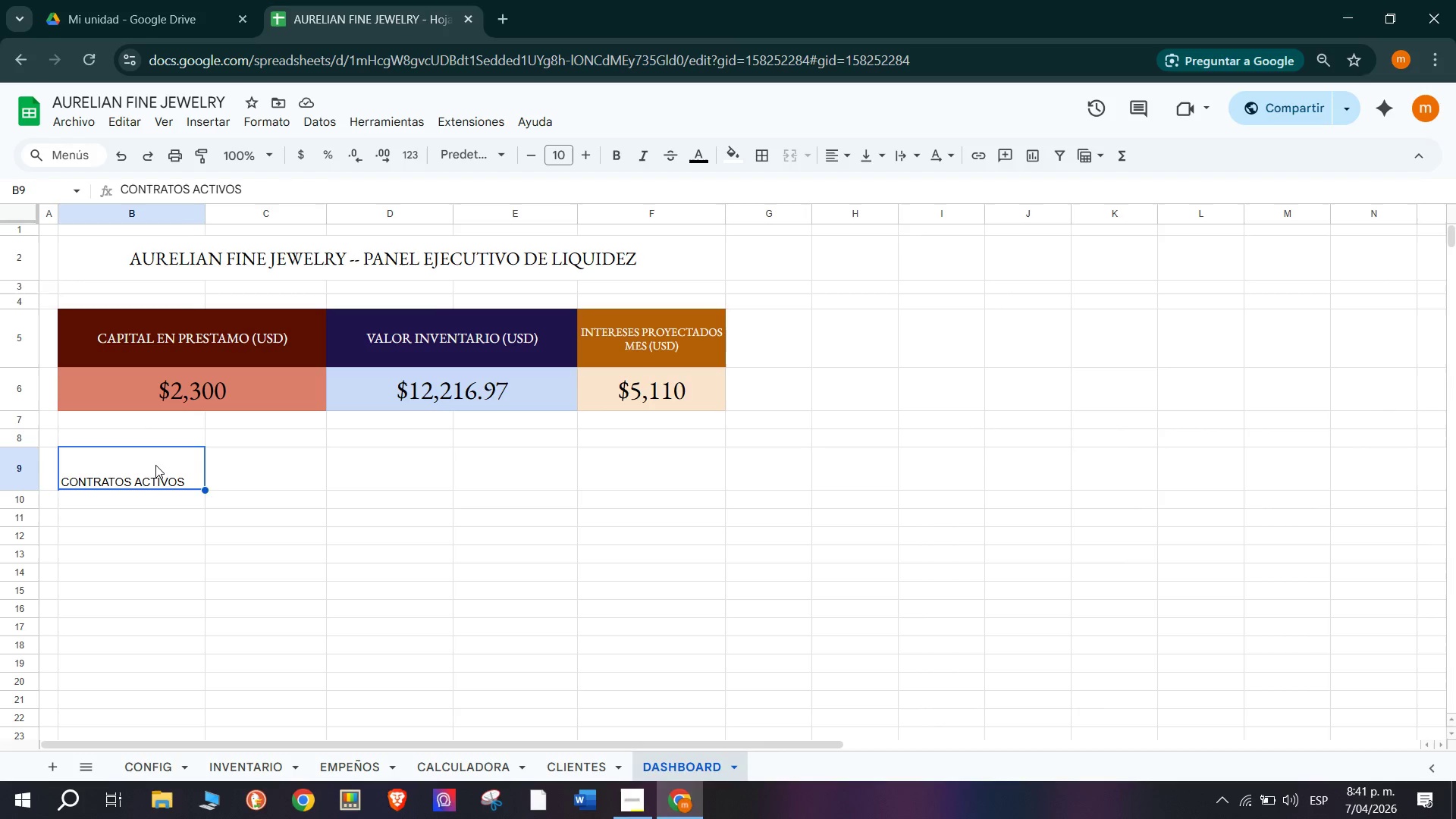 
left_click_drag(start_coordinate=[155, 465], to_coordinate=[303, 454])
 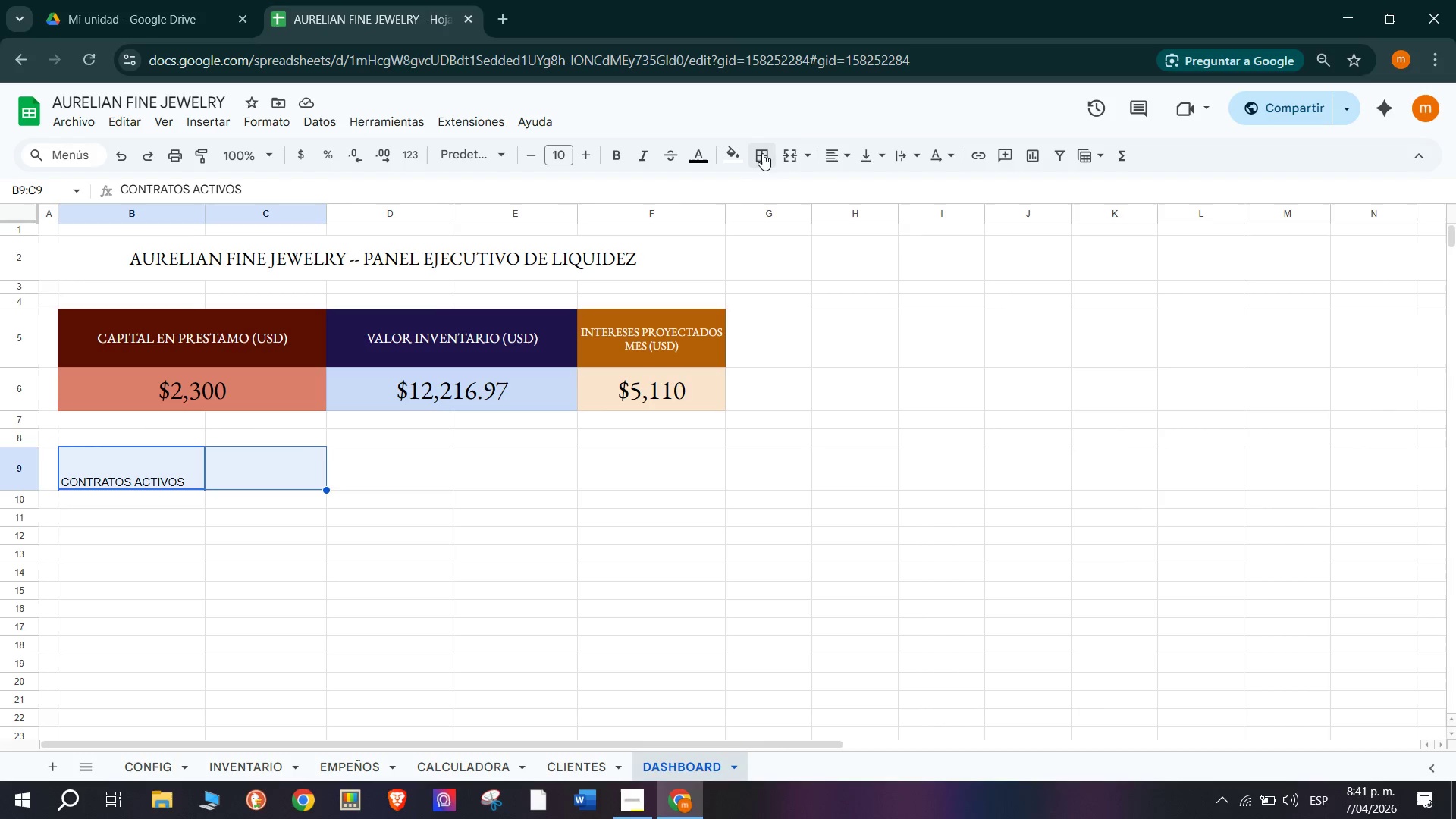 
left_click([783, 155])
 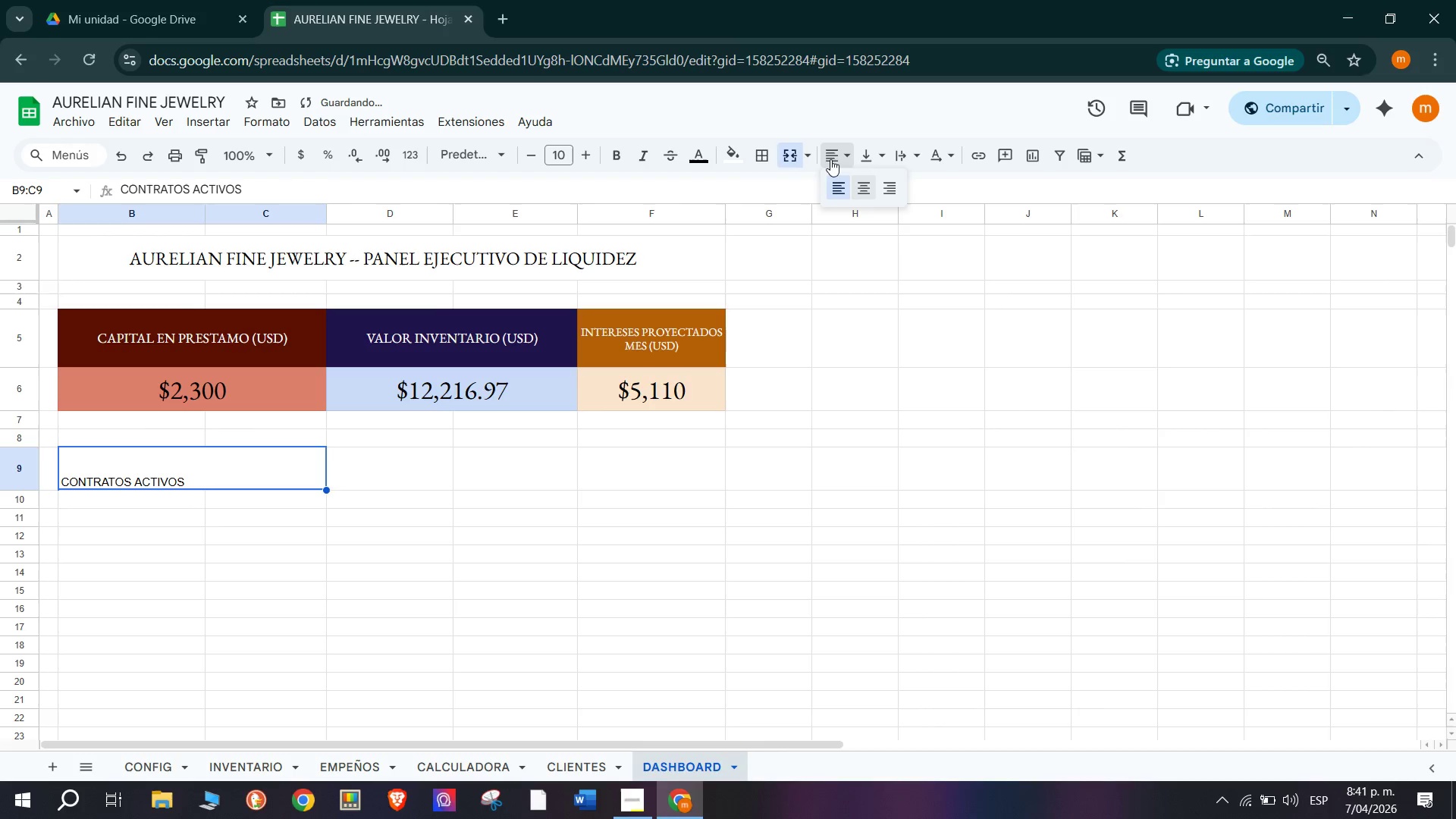 
double_click([867, 182])
 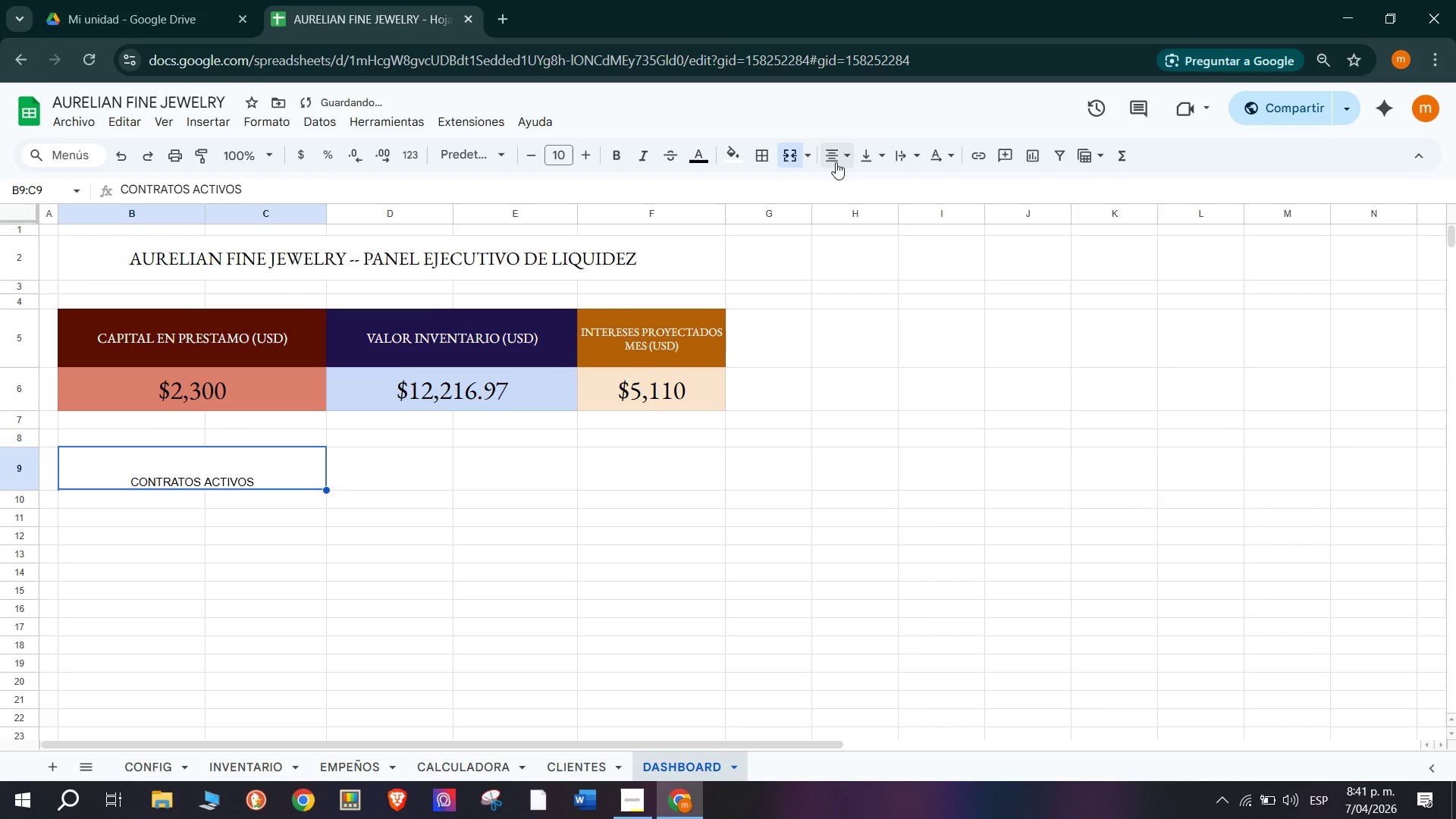 
left_click([876, 153])
 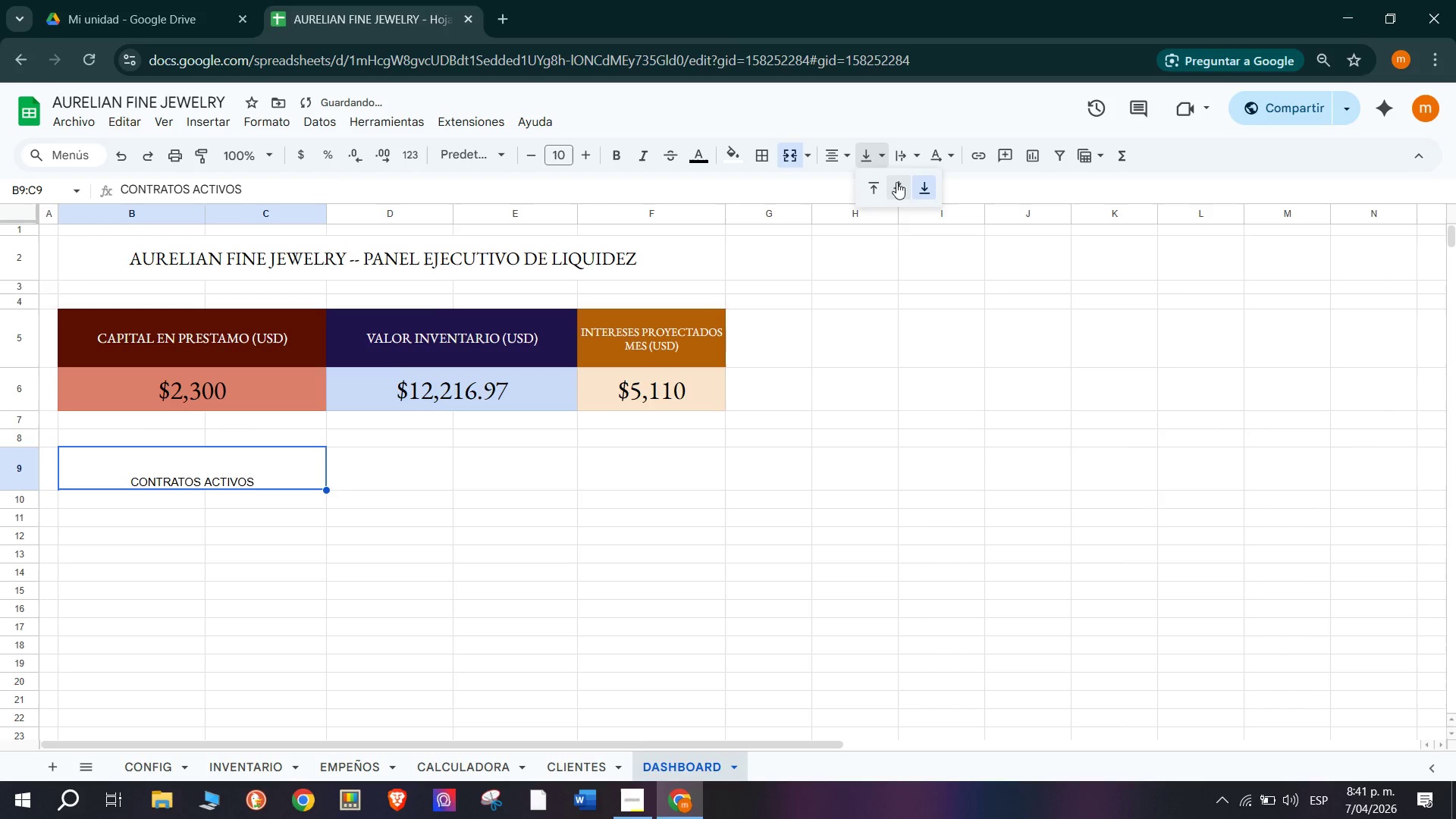 
left_click([899, 183])
 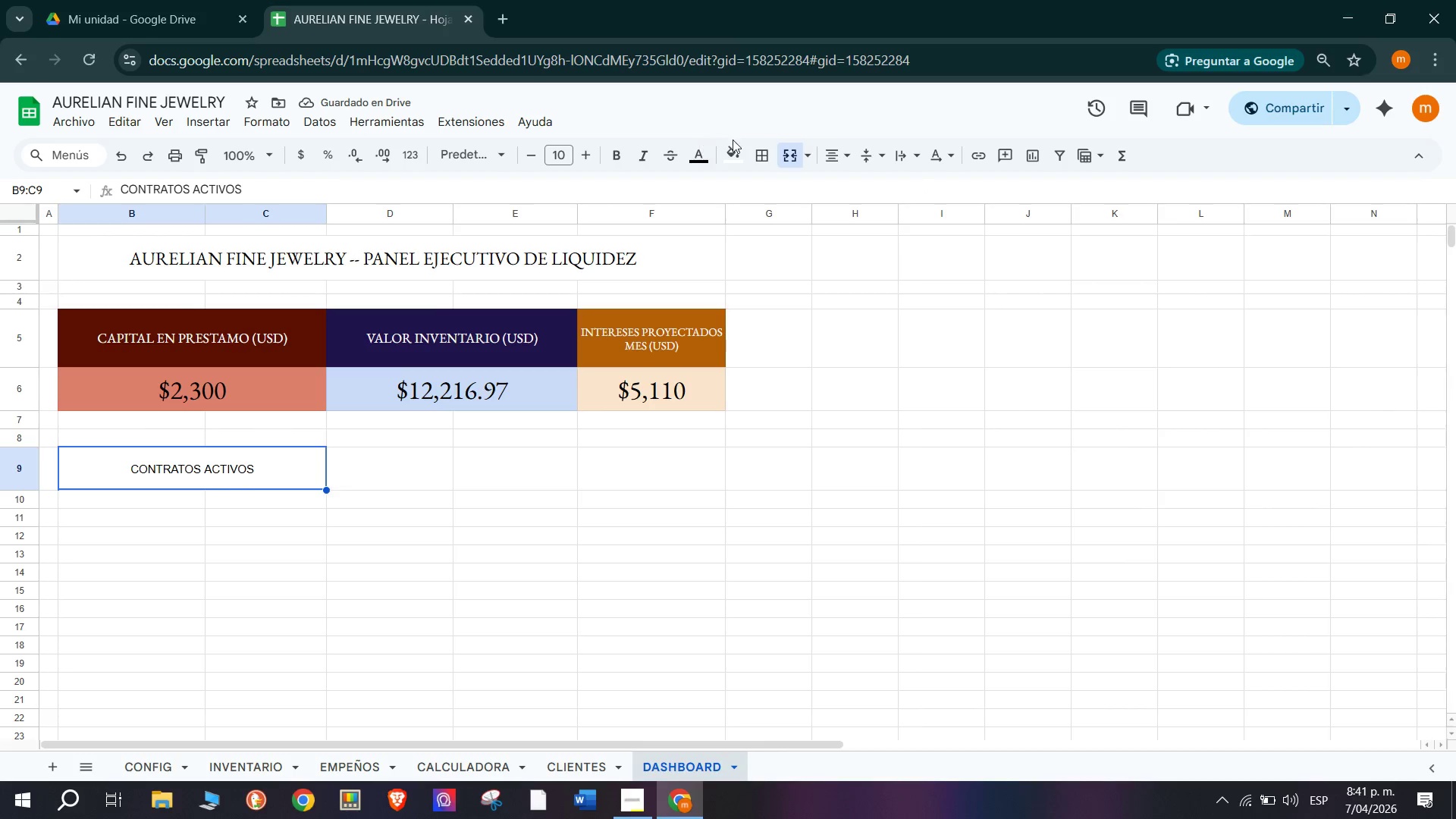 
wait(5.22)
 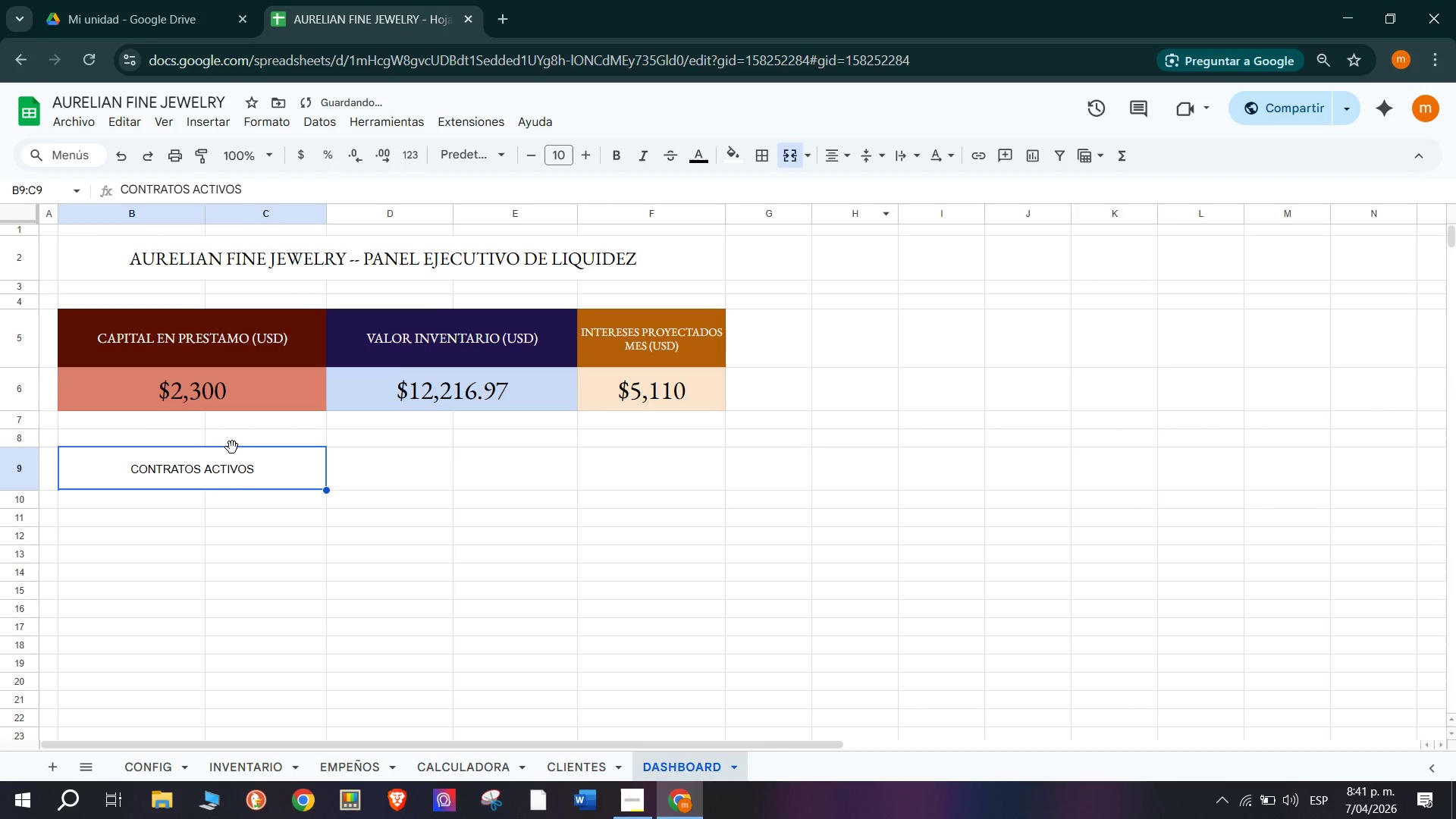 
left_click([491, 146])
 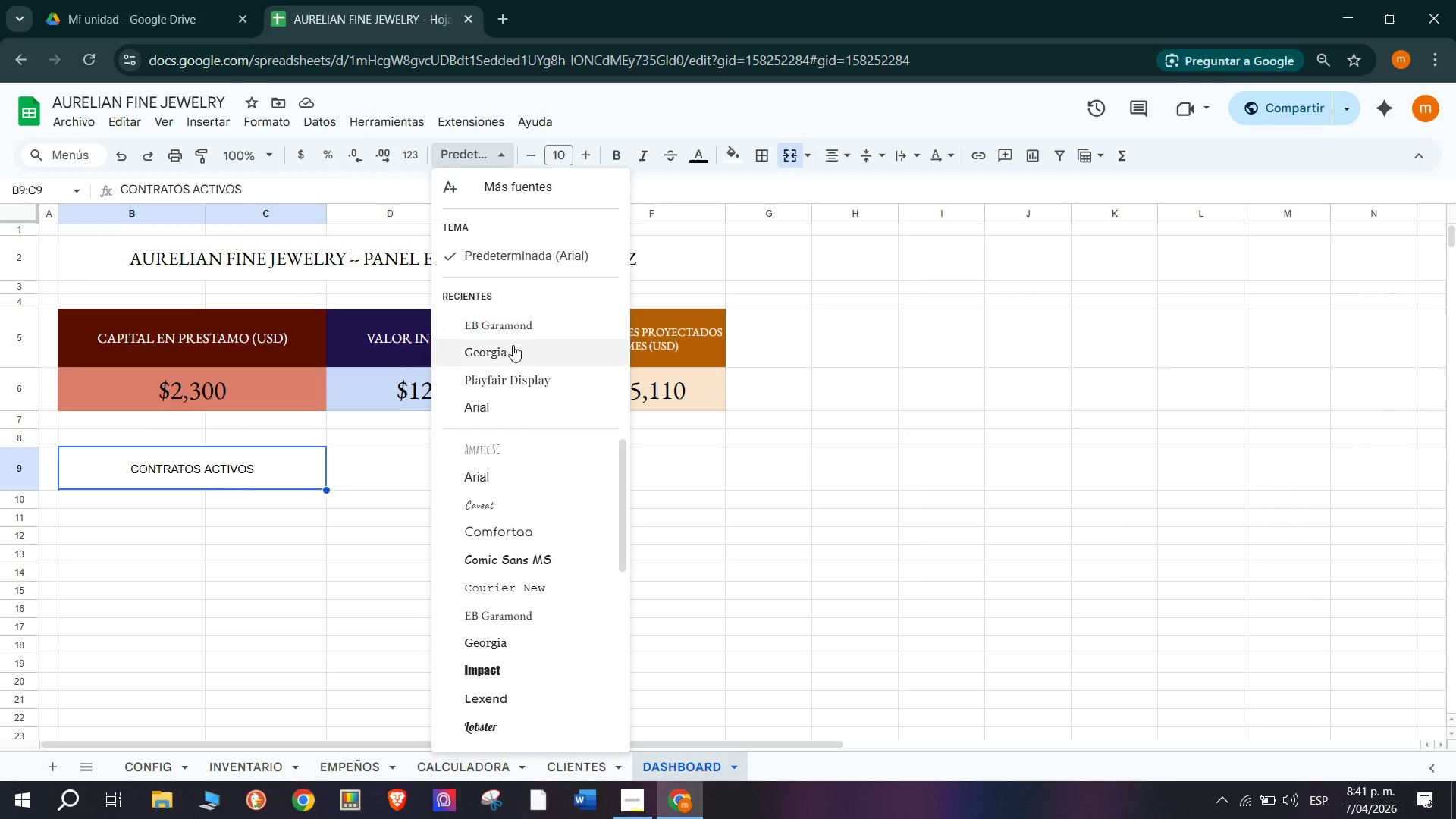 
left_click([513, 347])
 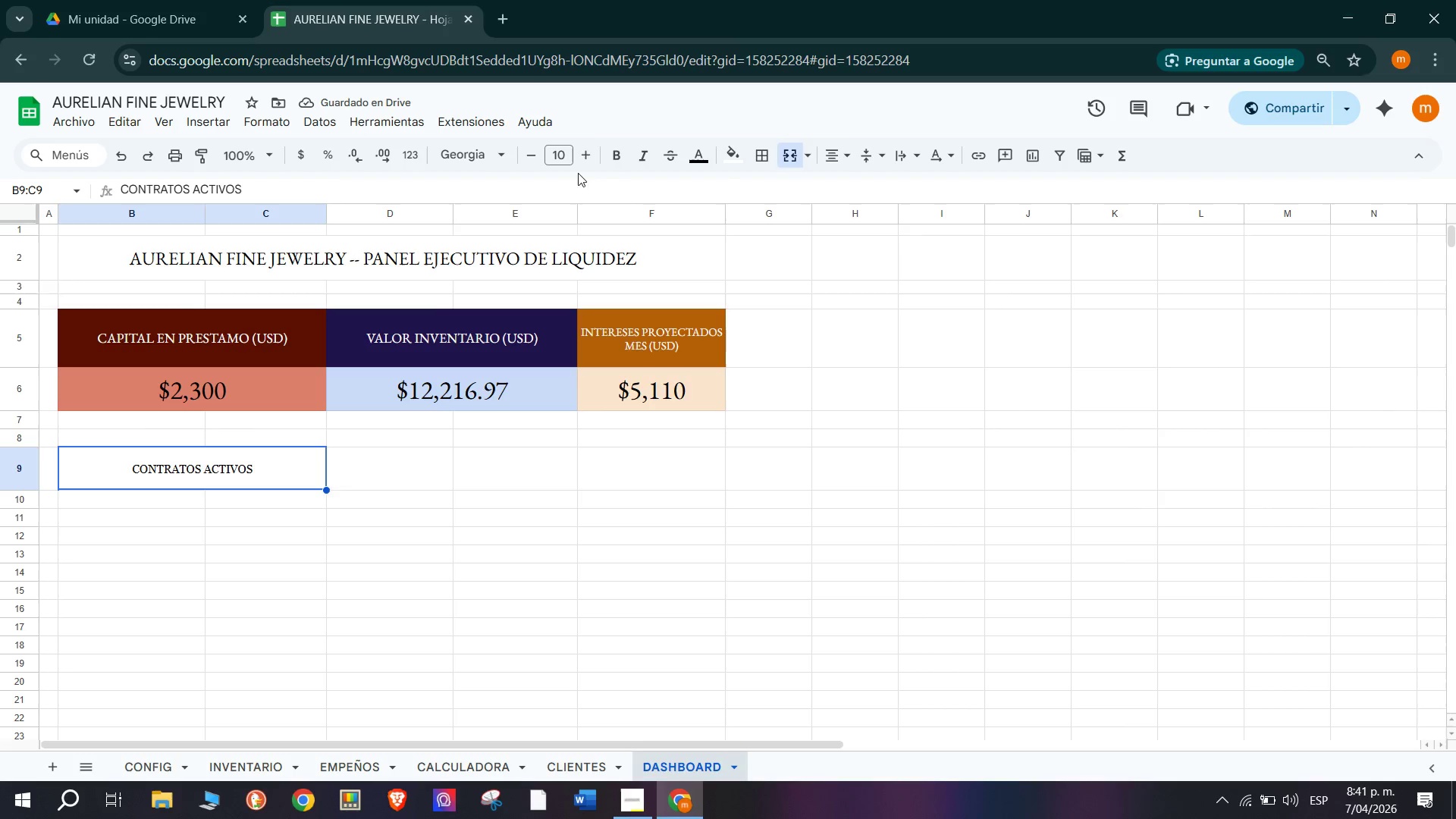 
double_click([592, 152])
 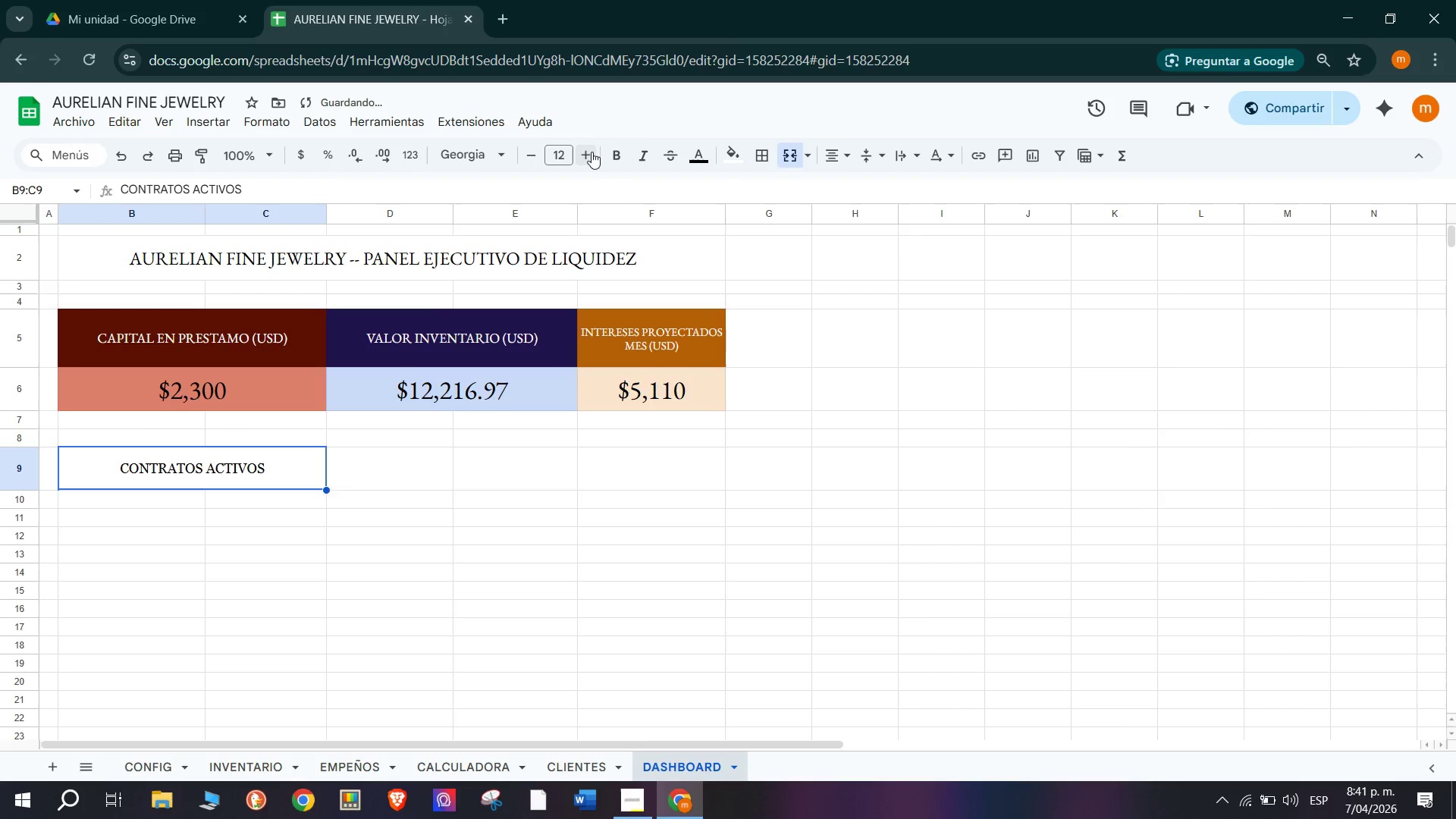 
left_click([592, 152])
 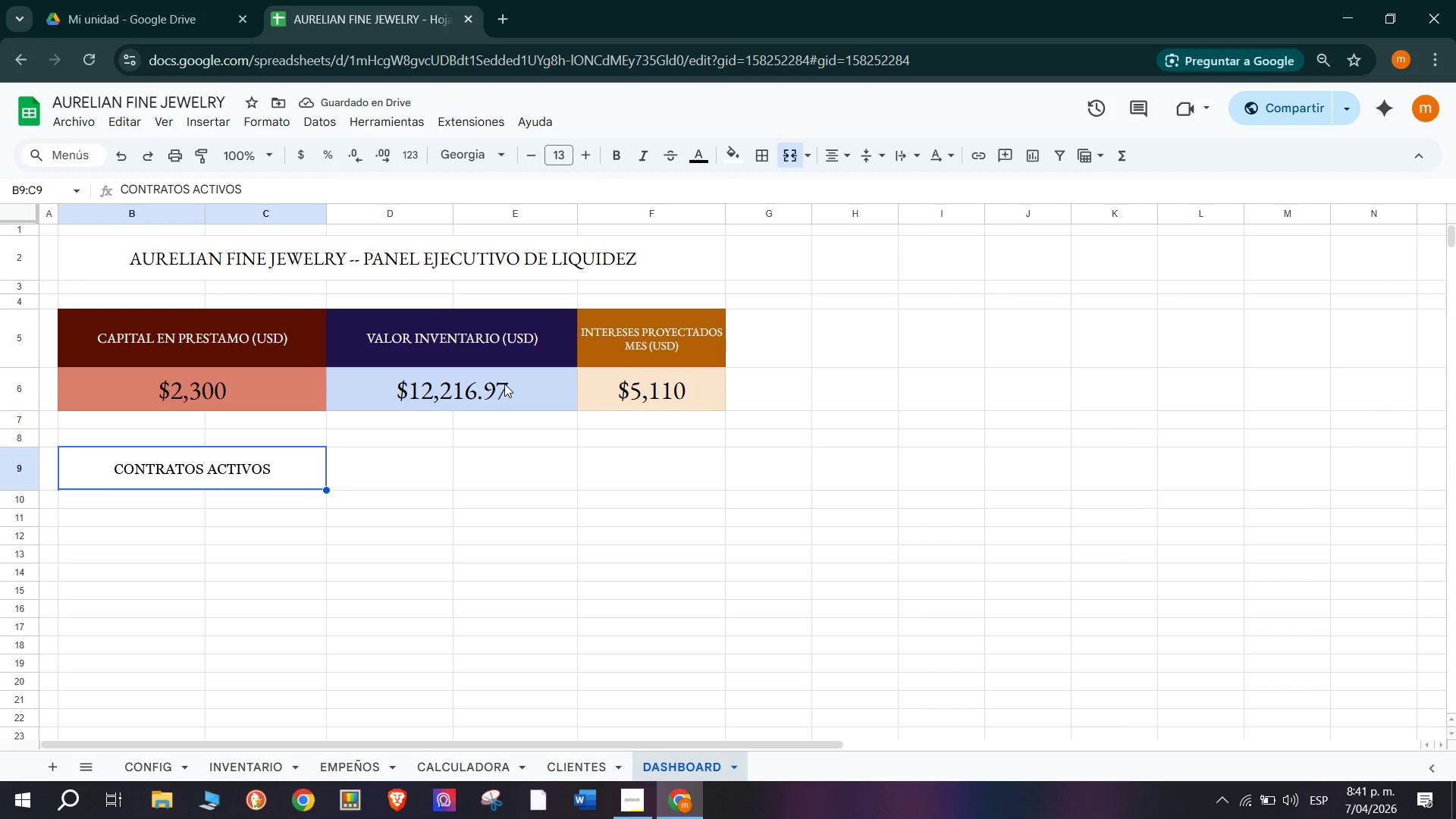 
wait(5.02)
 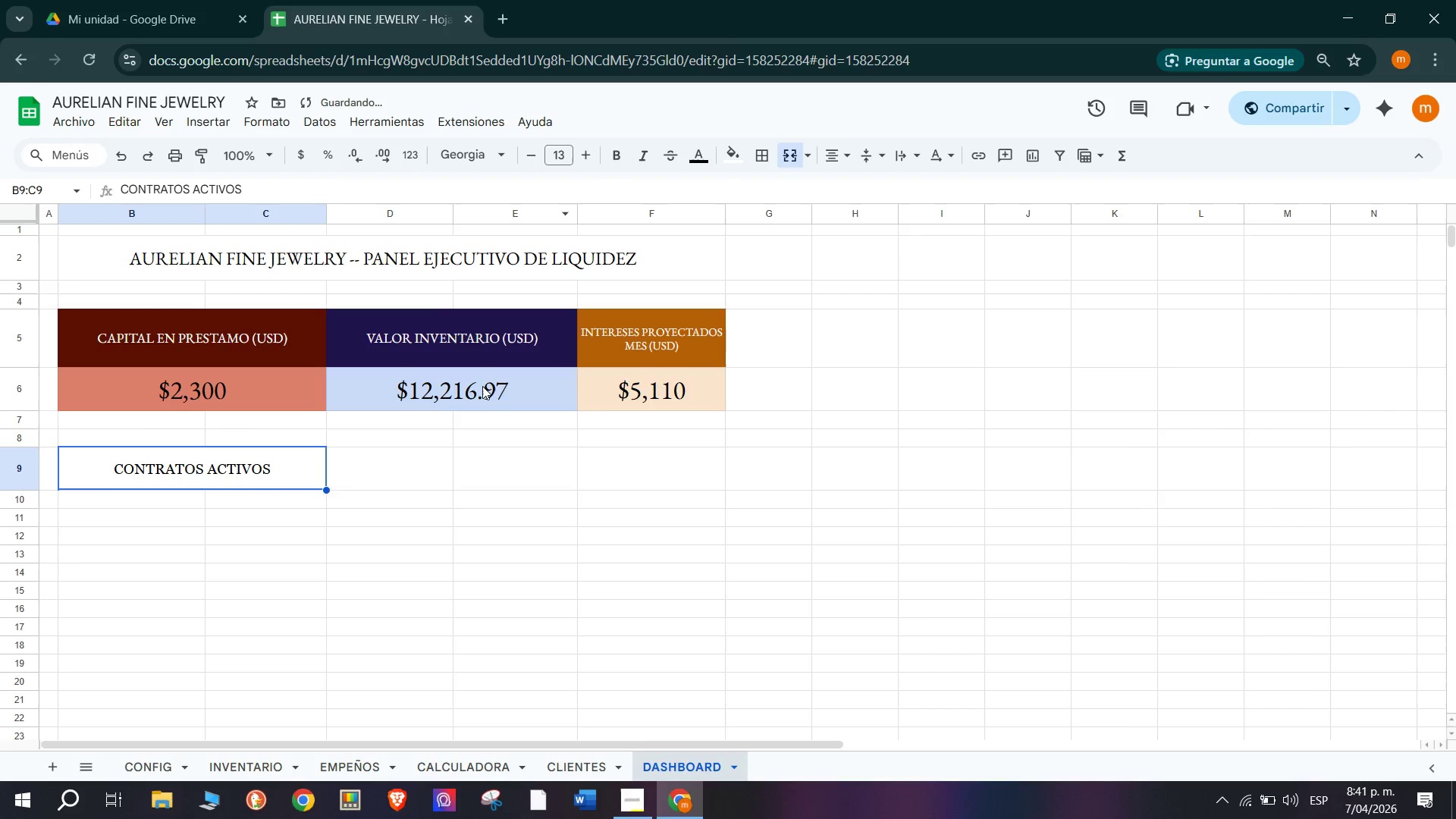 
left_click([743, 154])
 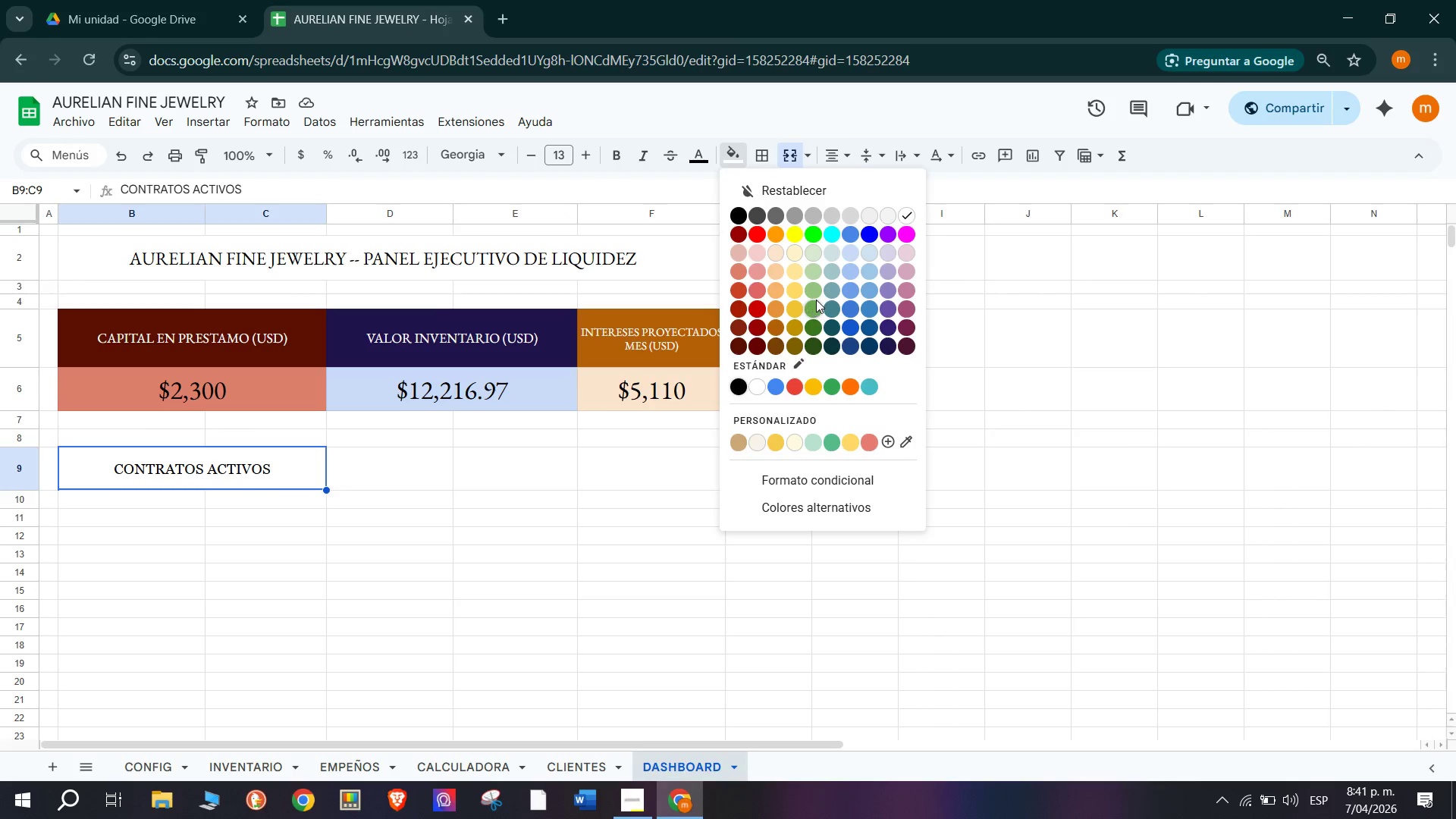 
left_click([810, 322])
 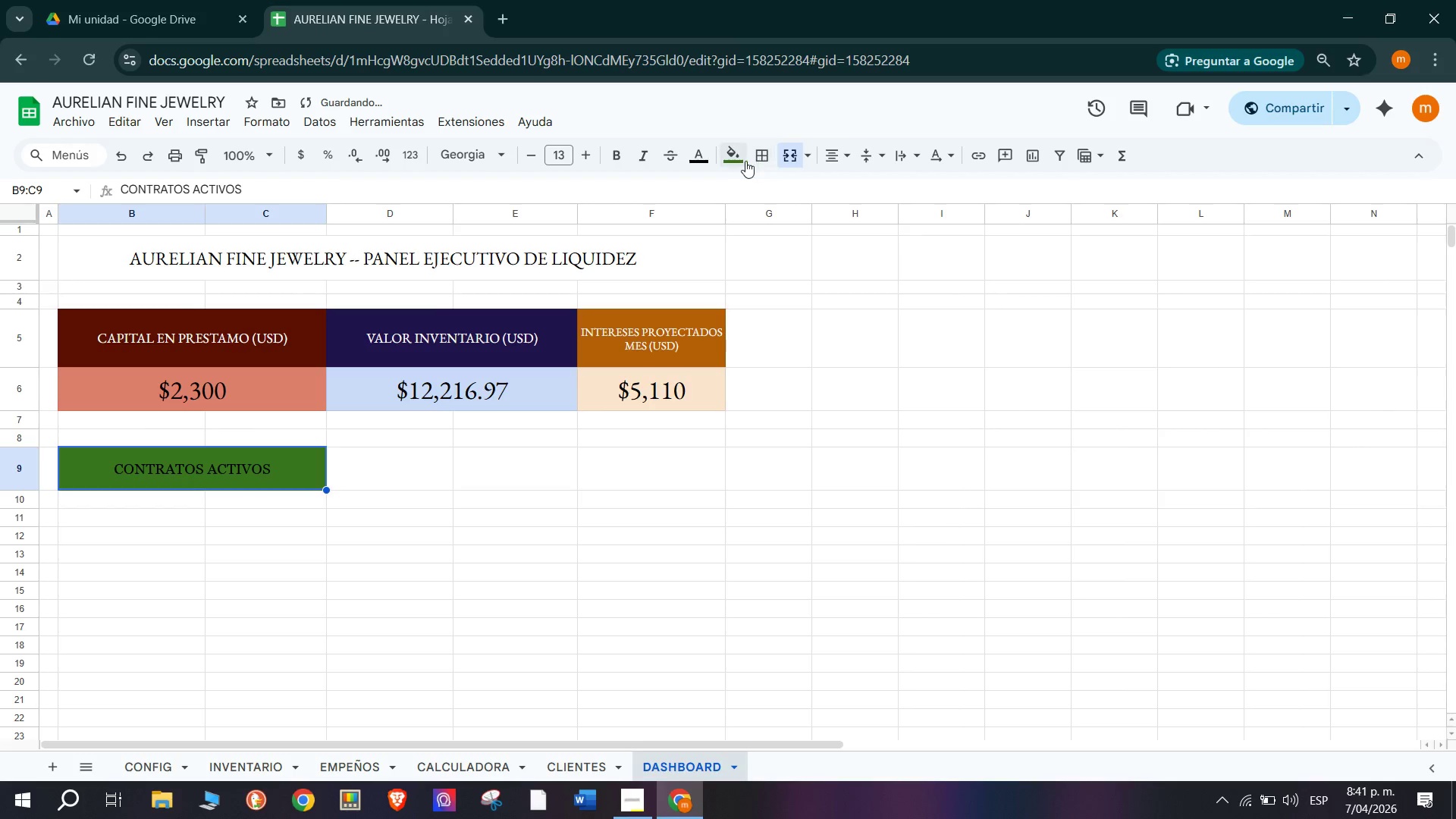 
left_click([699, 149])
 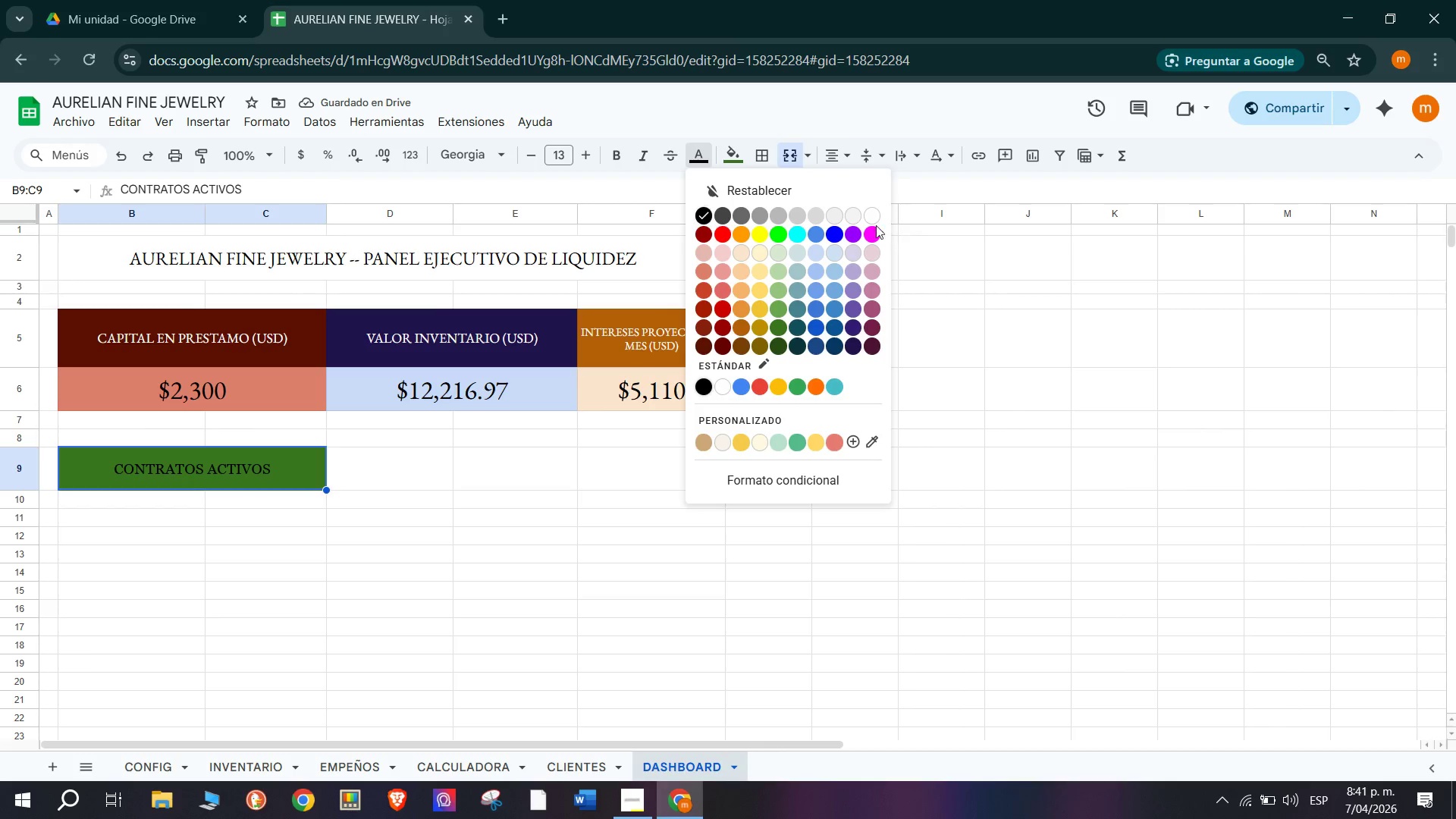 
left_click([870, 219])
 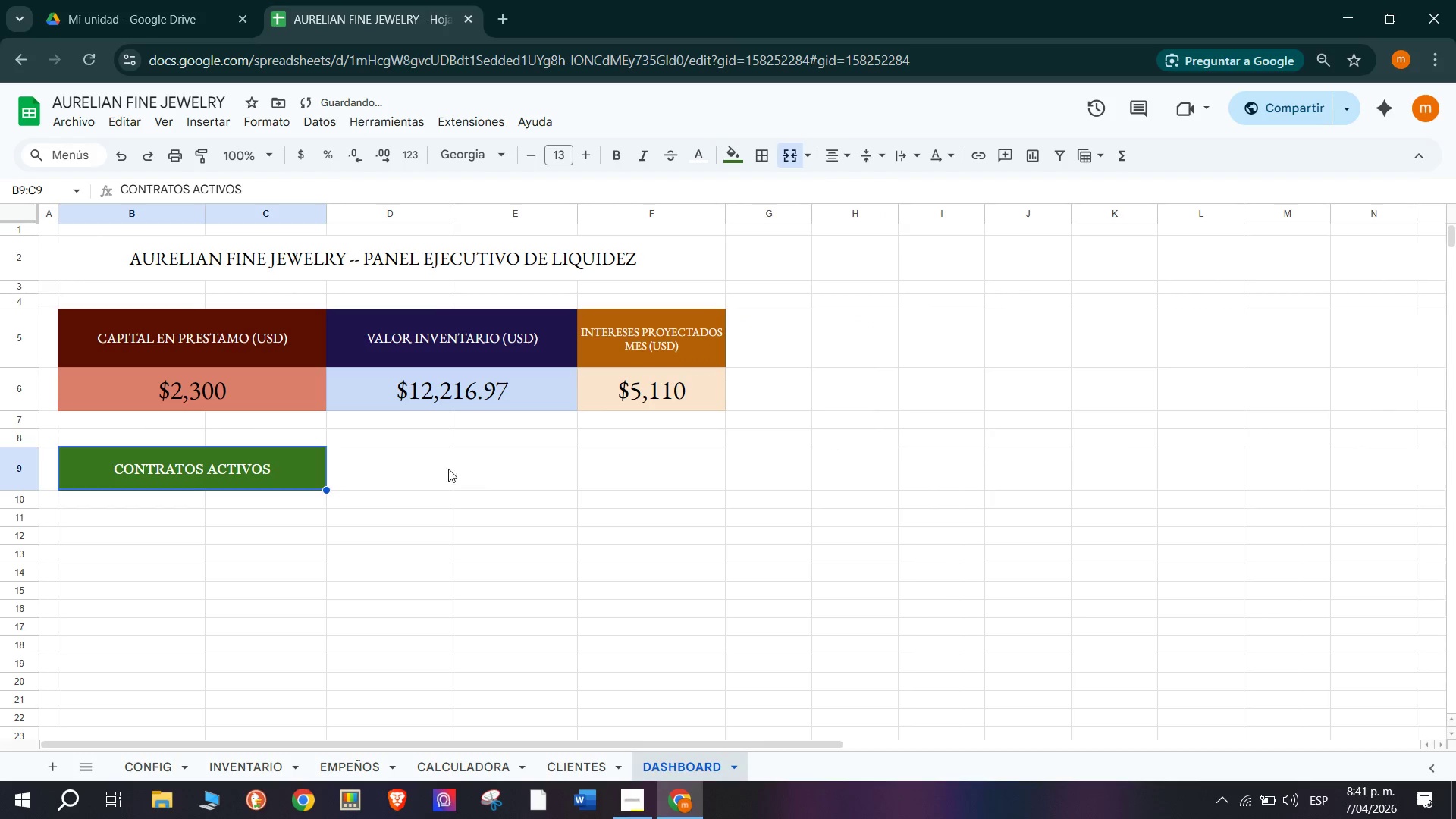 
left_click([432, 475])
 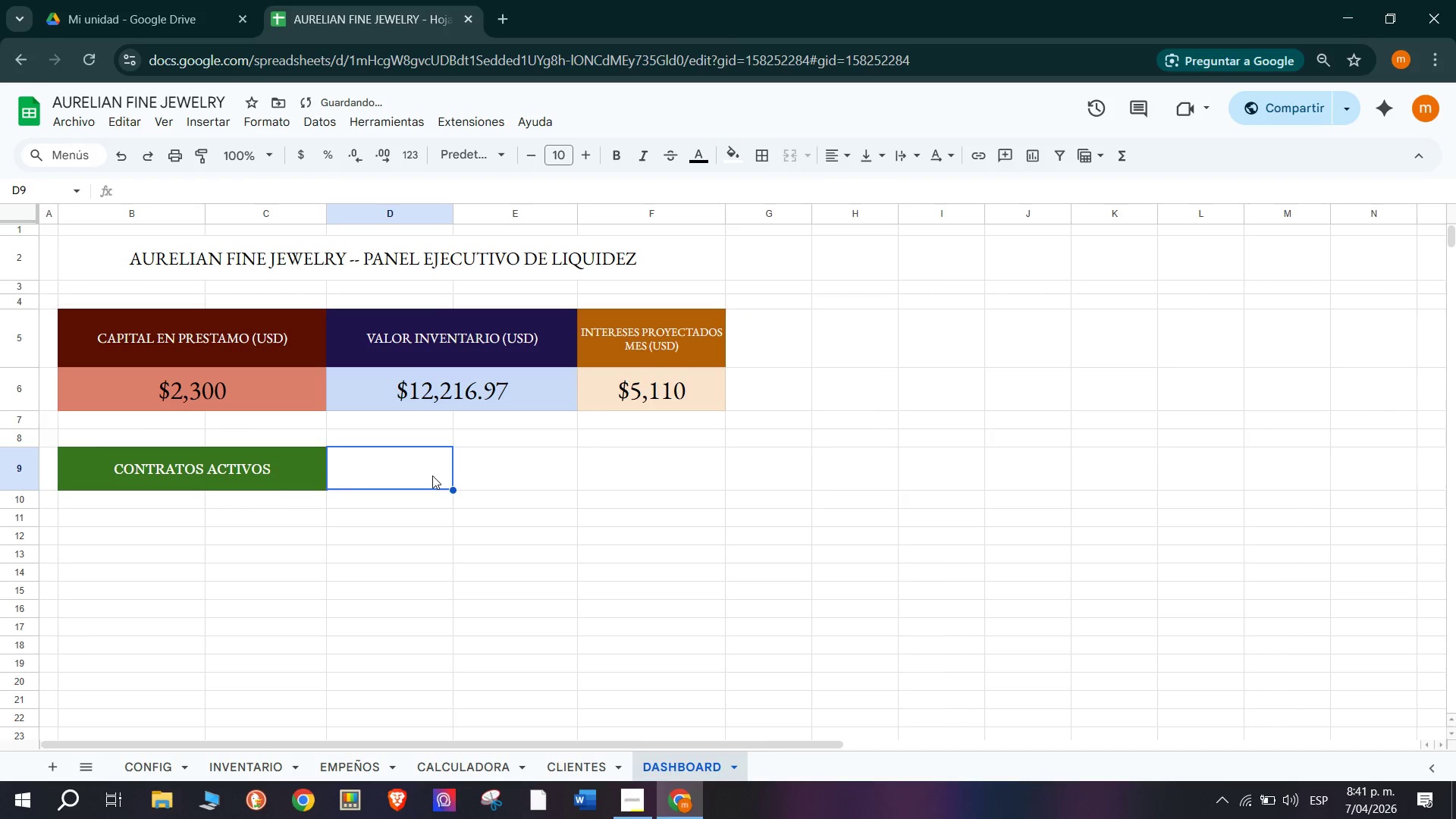 
left_click_drag(start_coordinate=[432, 470], to_coordinate=[517, 470])
 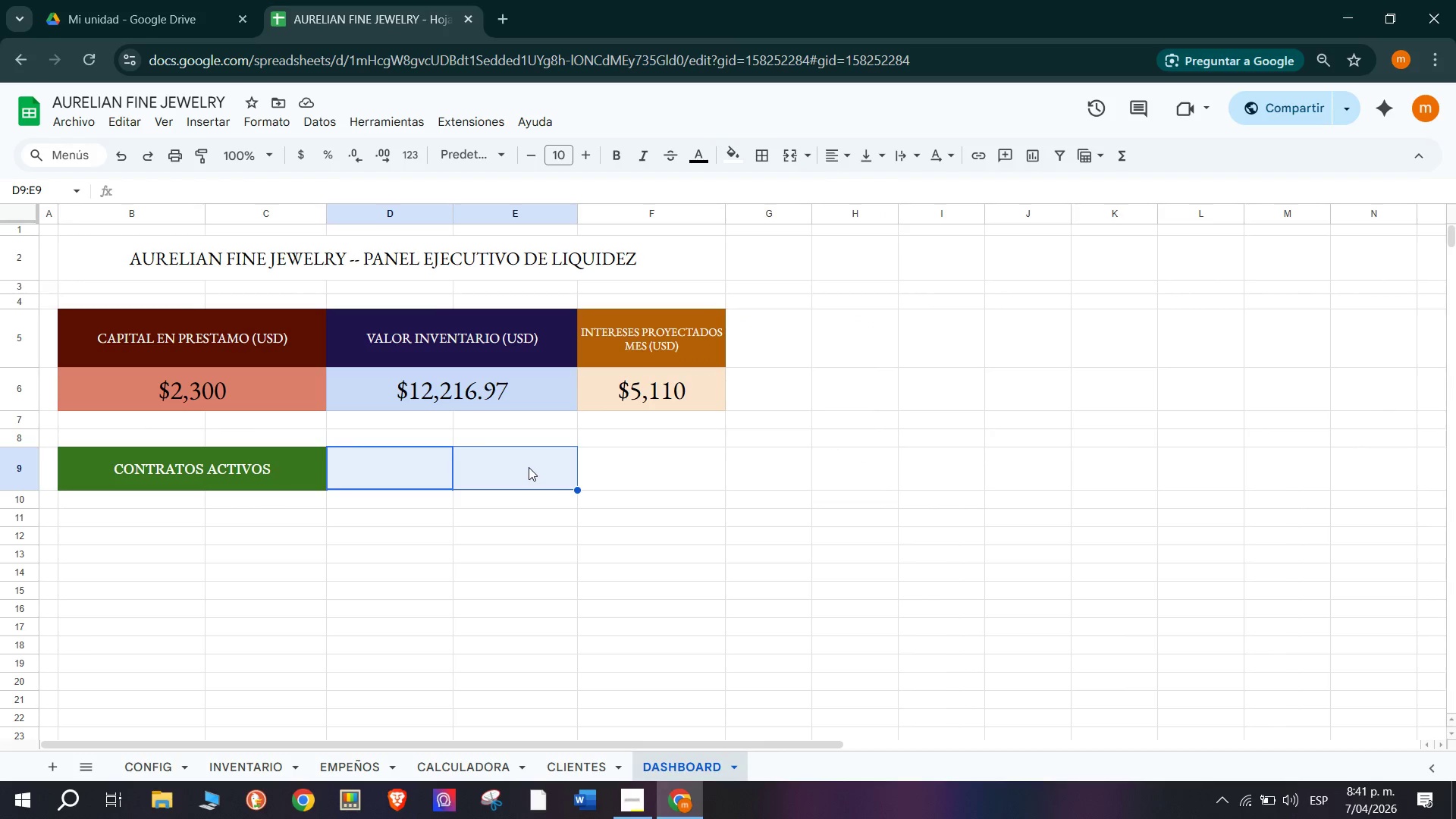 
wait(8.08)
 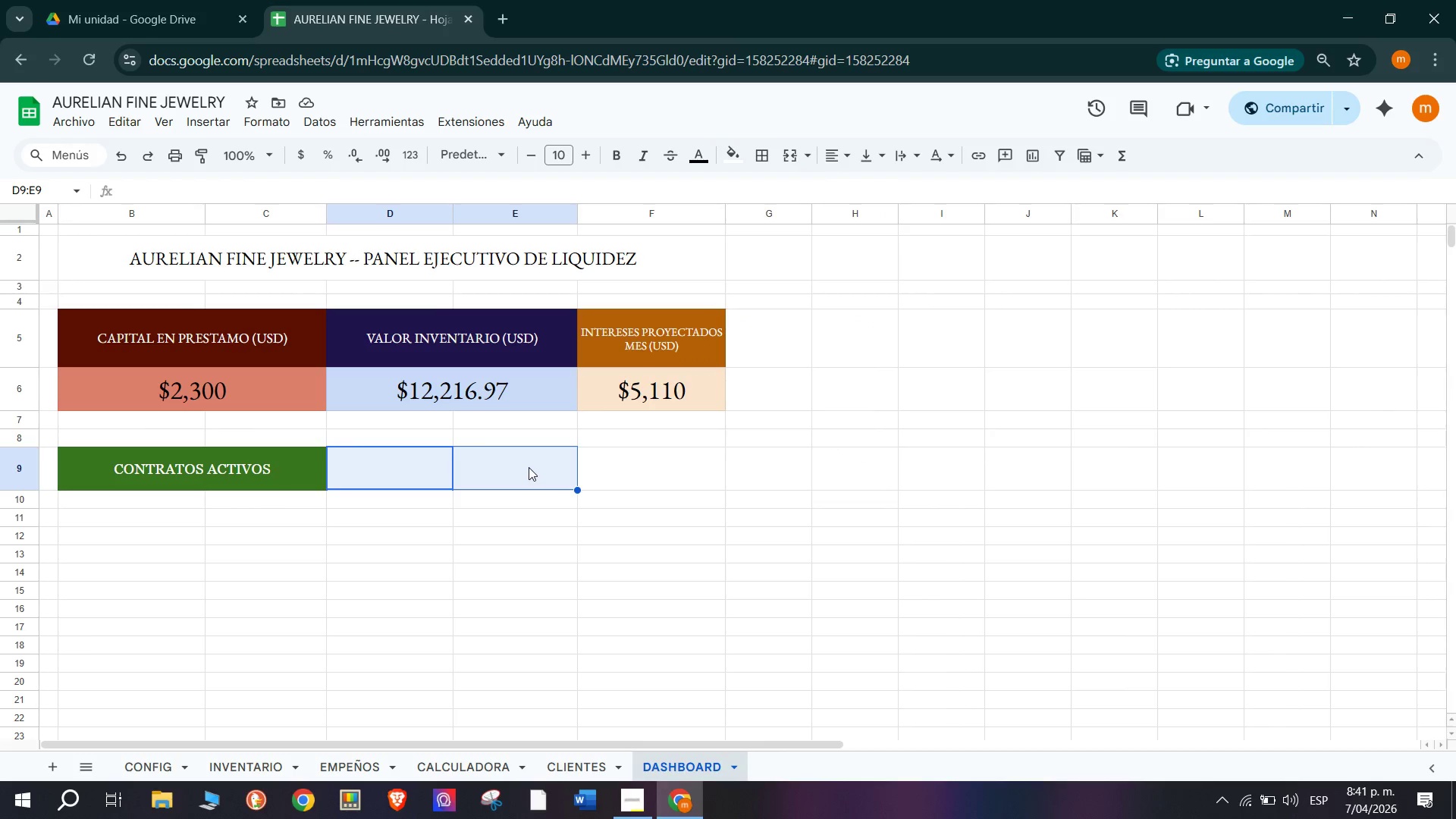 
left_click([789, 159])
 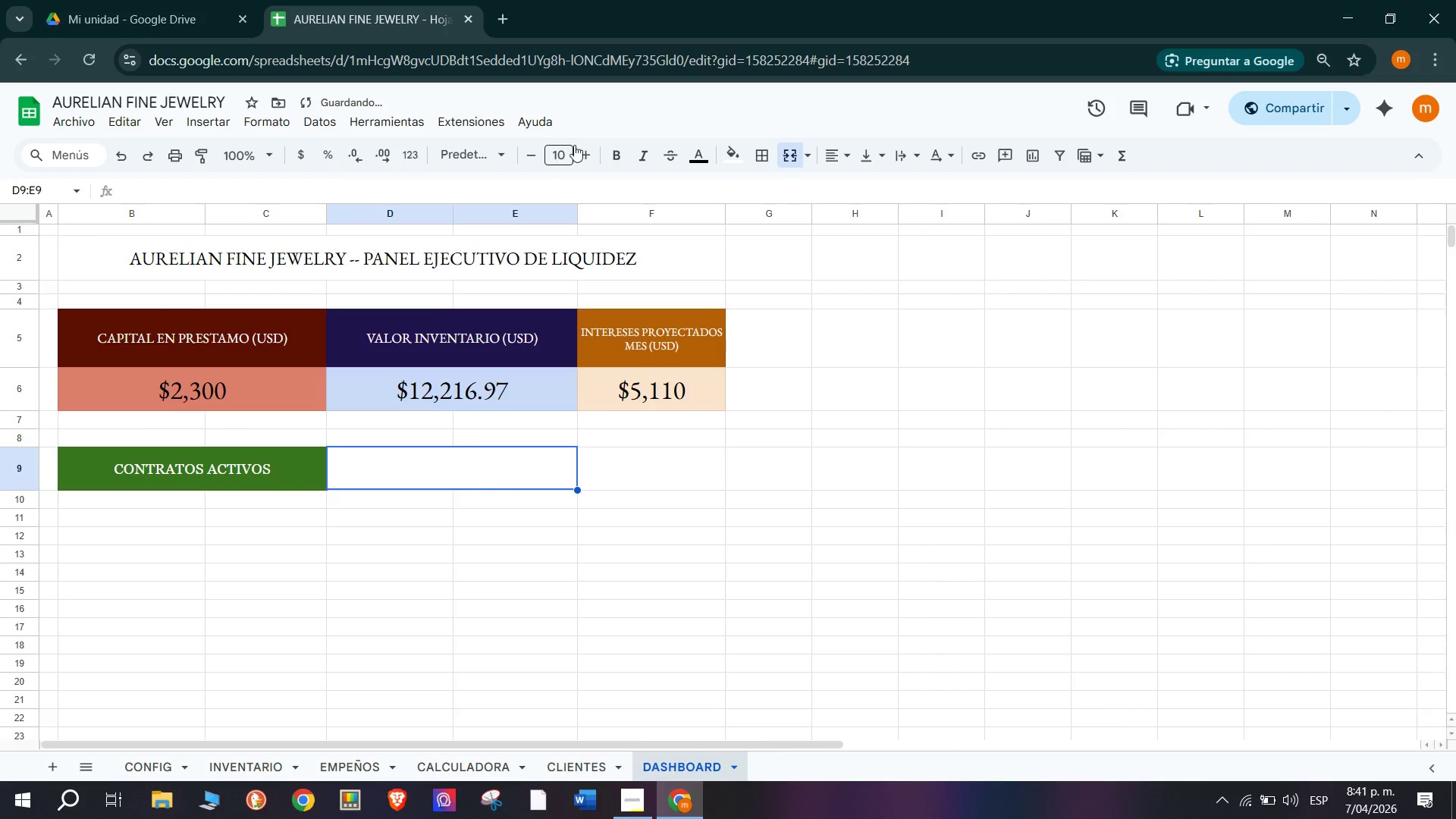 
mouse_move([678, 180])
 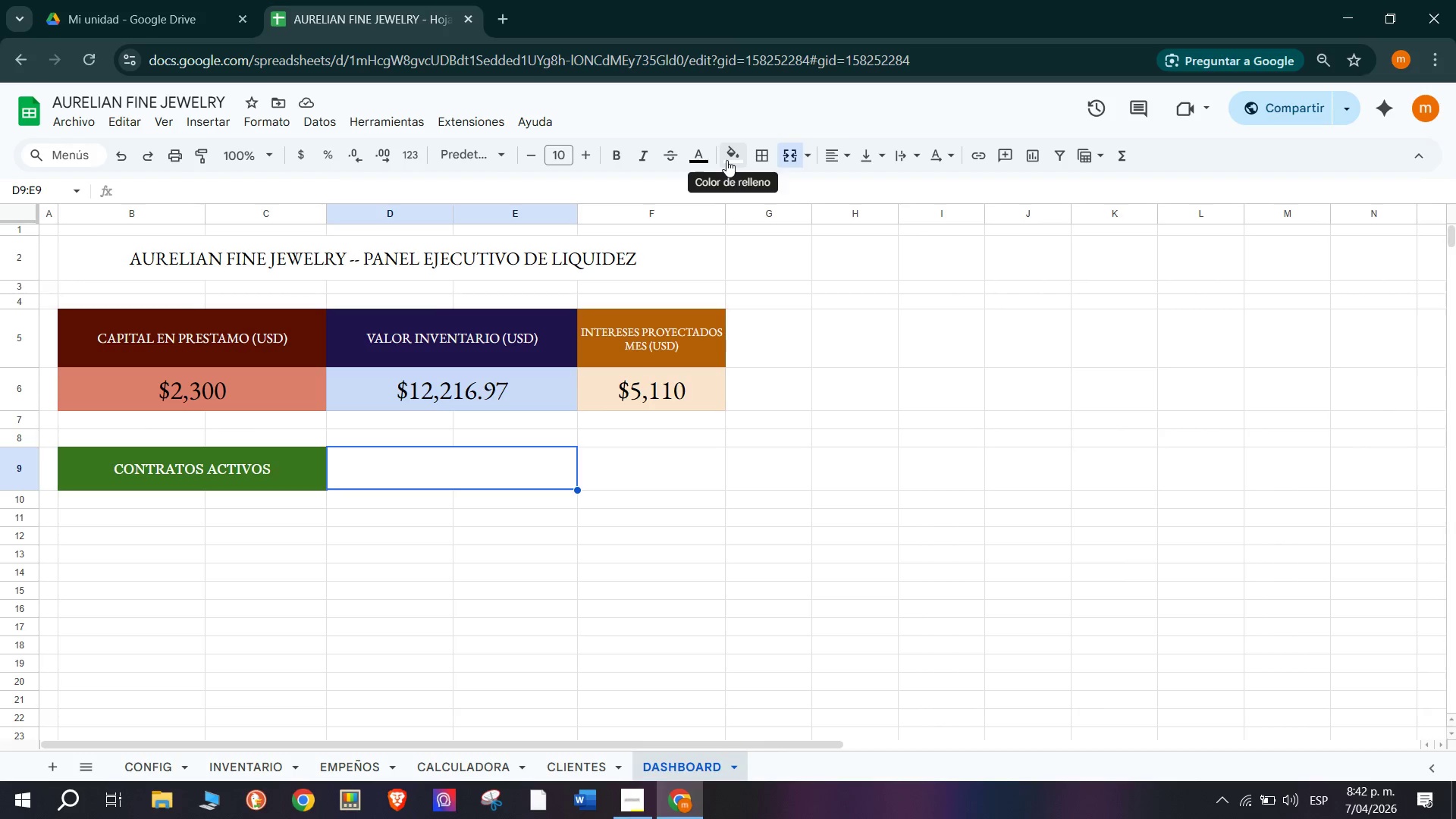 
wait(8.32)
 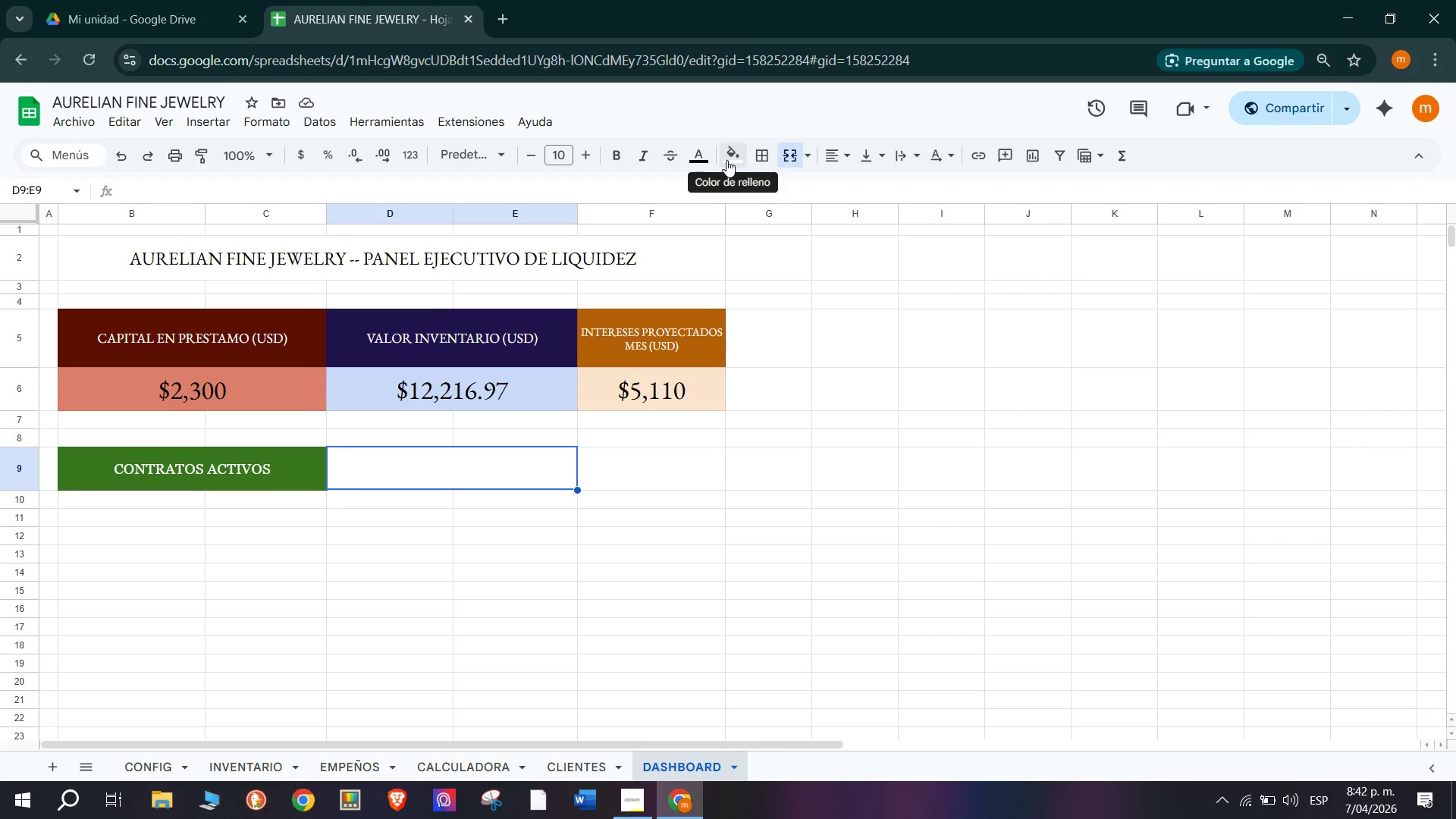 
type(PROXIMOS A VENCER)
 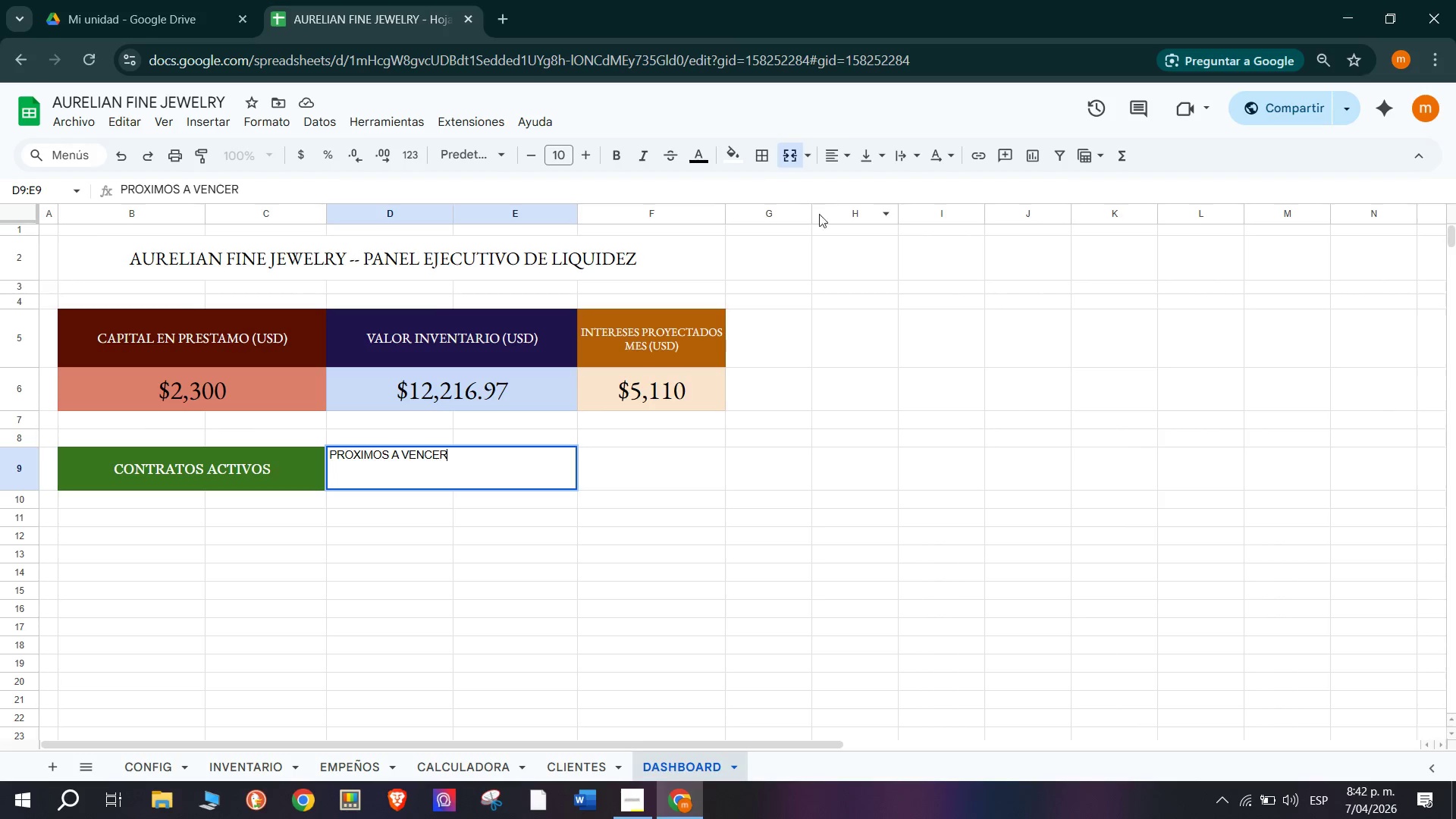 
left_click([545, 500])
 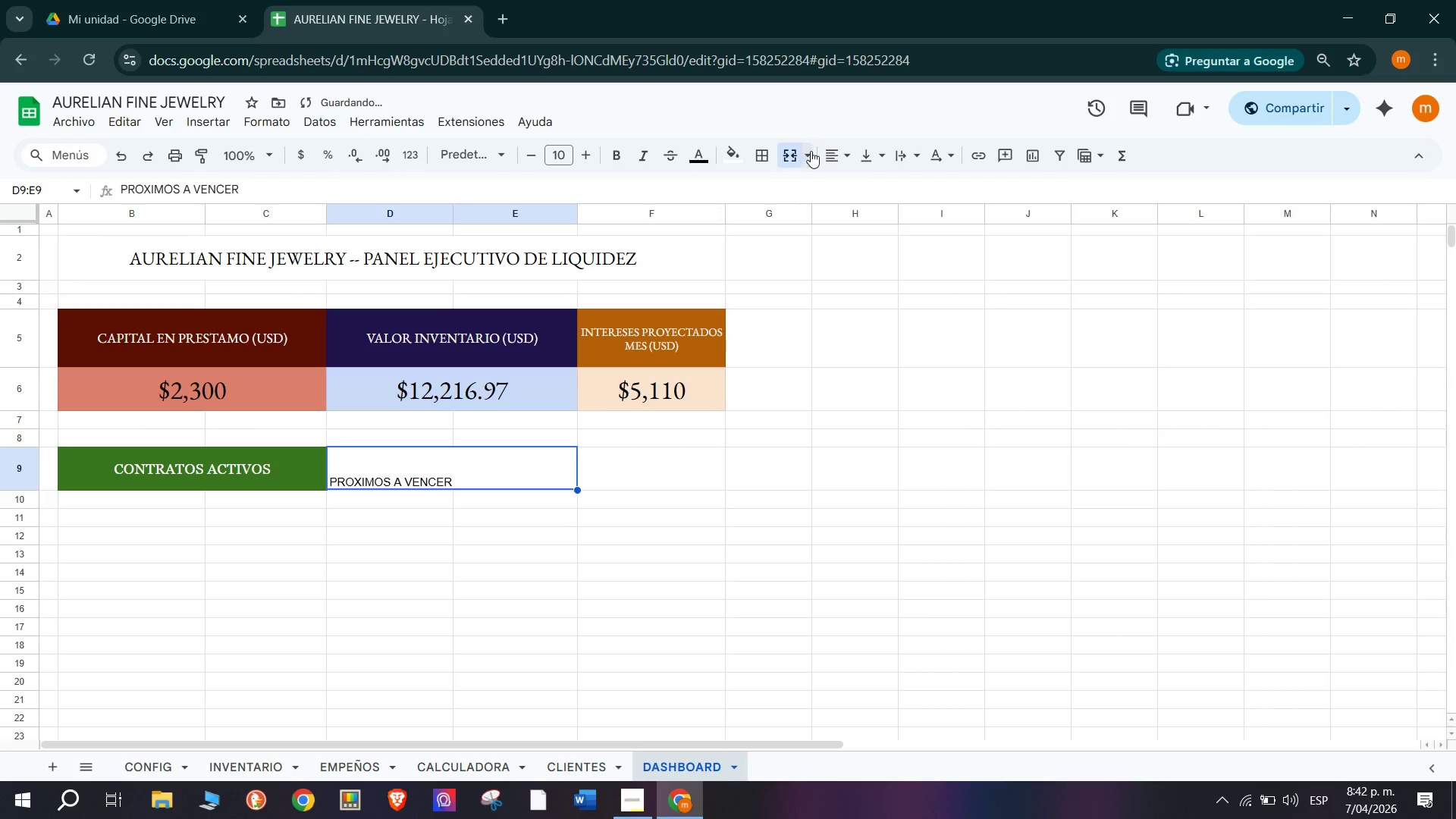 
double_click([869, 188])
 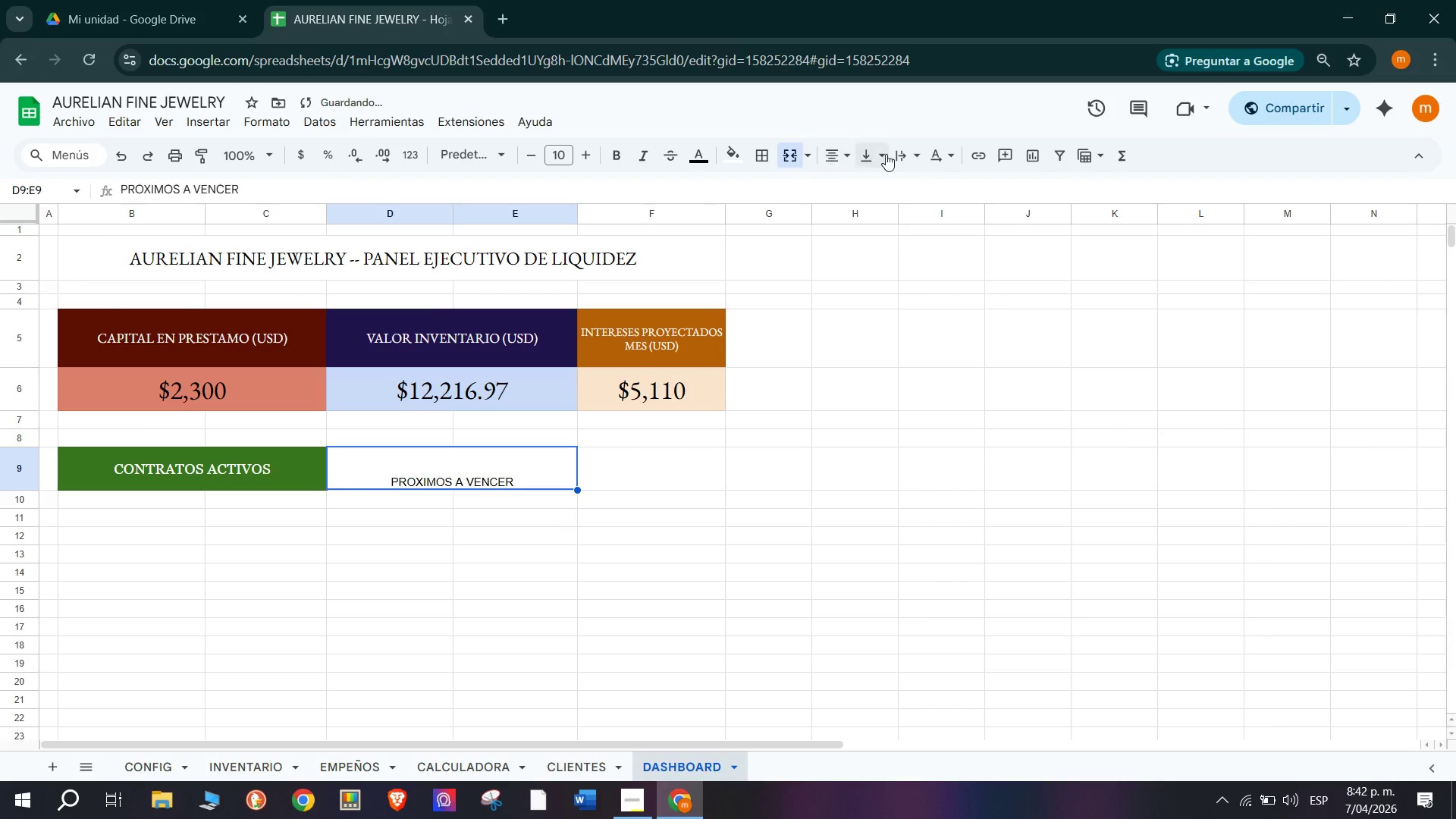 
left_click([918, 152])
 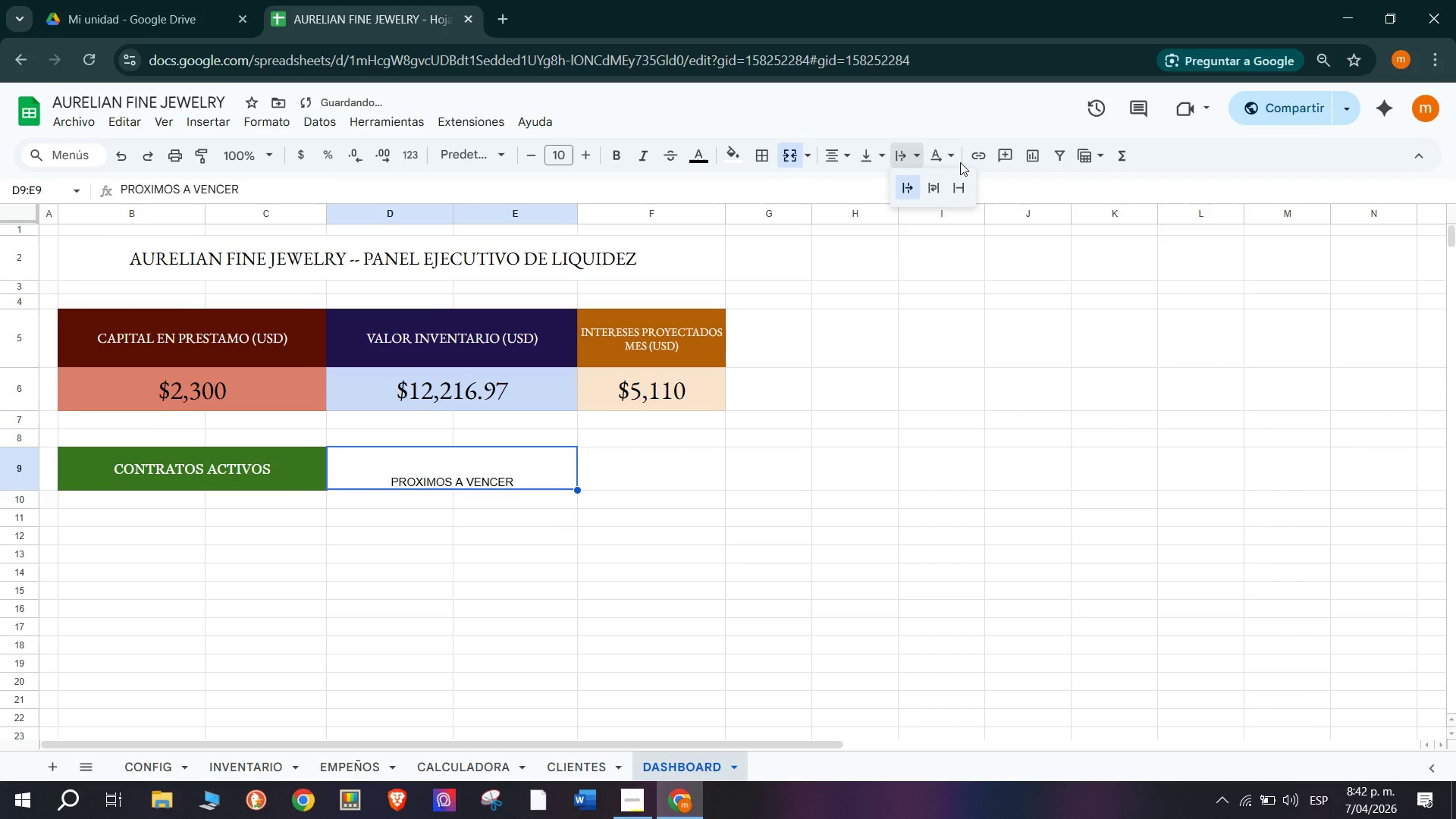 
left_click([941, 148])
 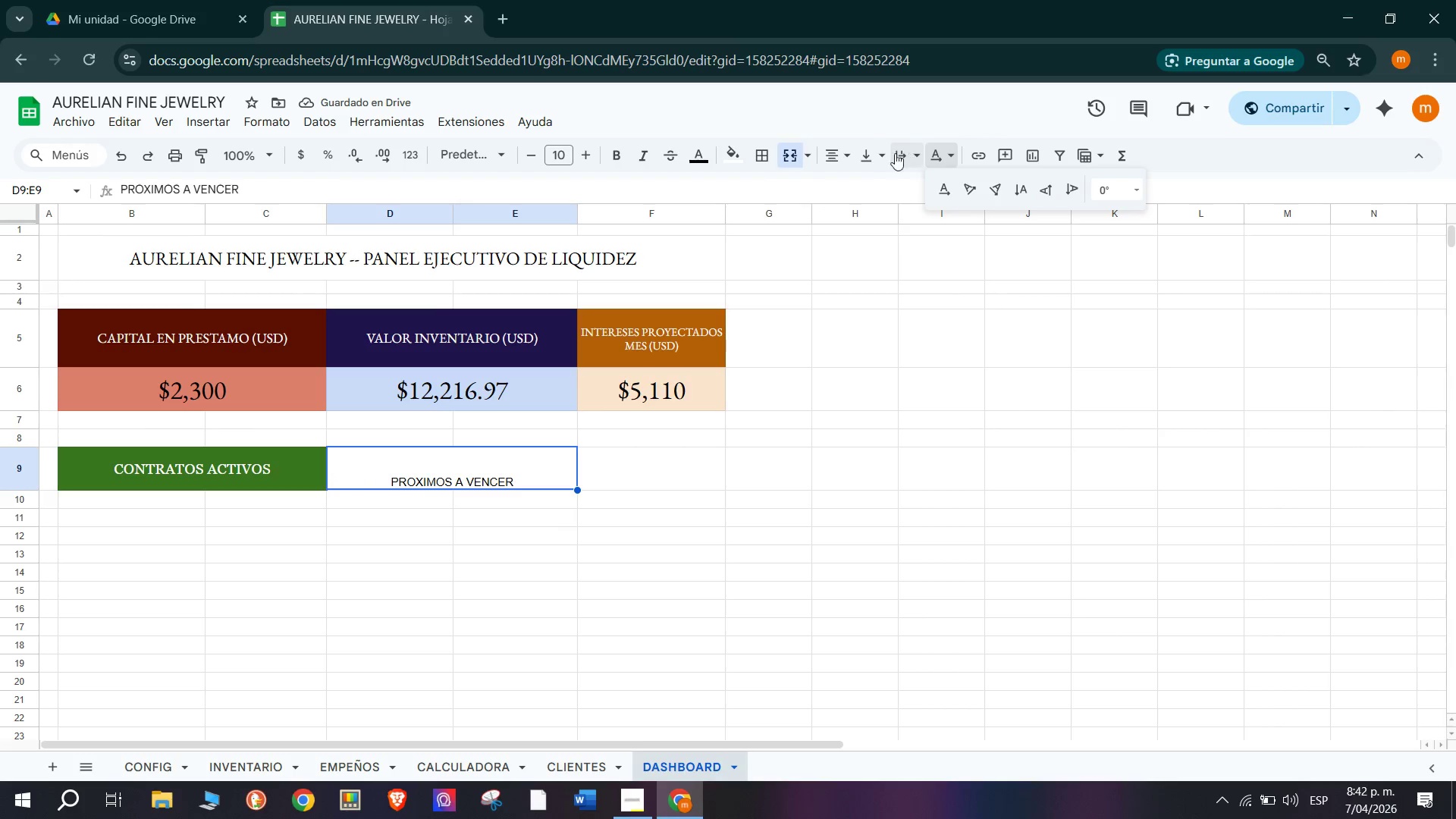 
left_click([865, 162])
 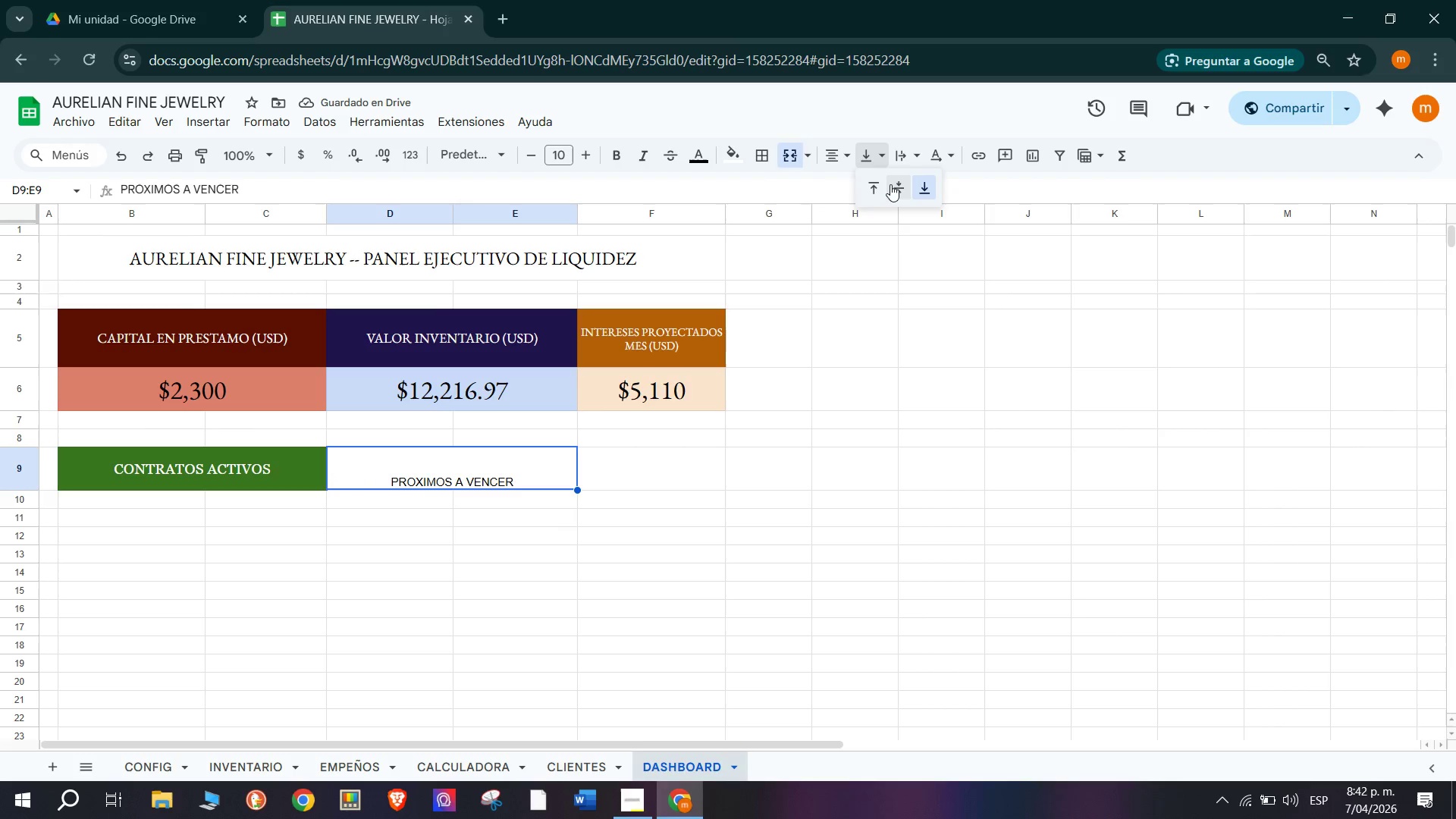 
left_click([892, 184])
 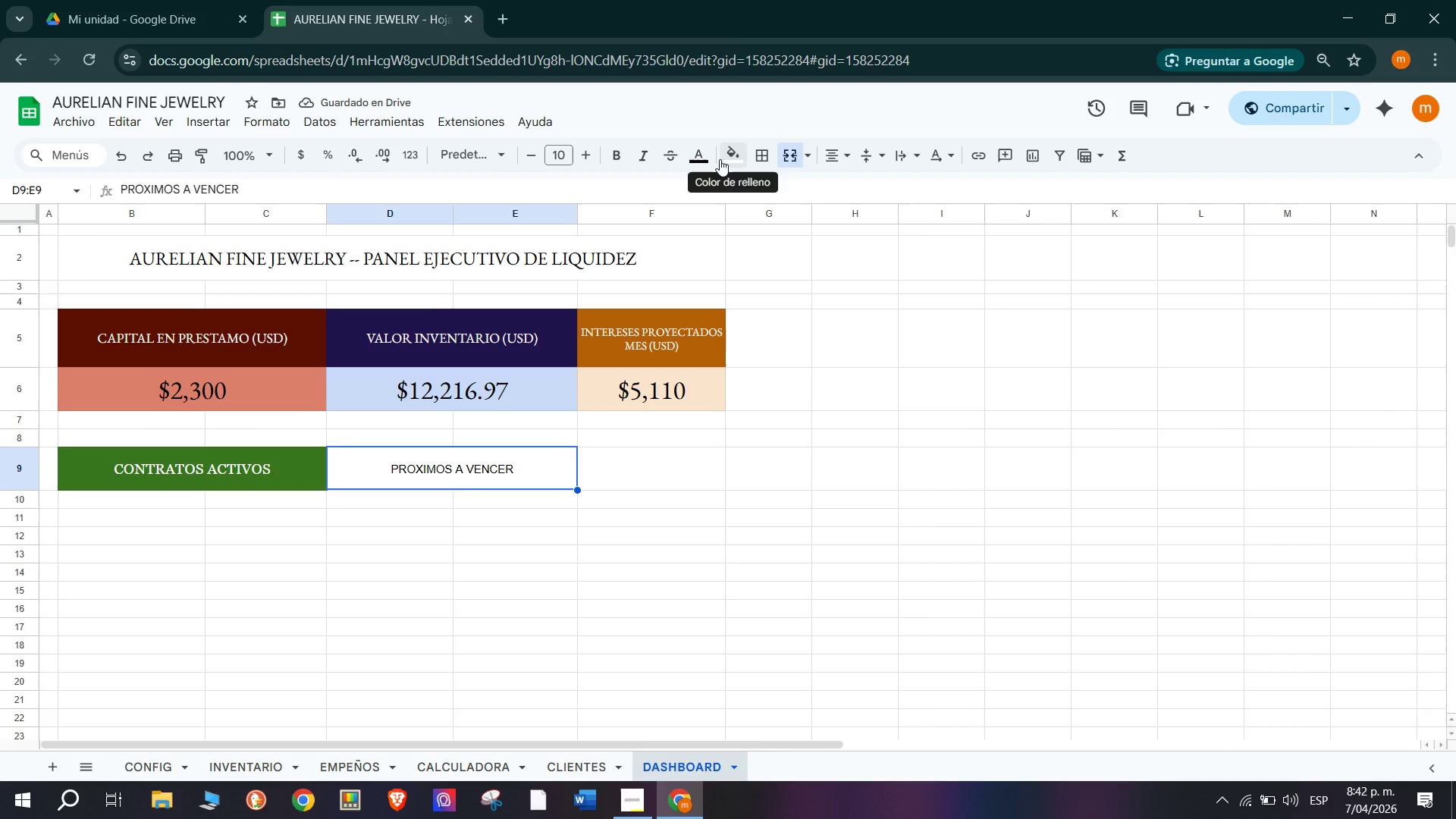 
left_click([720, 159])
 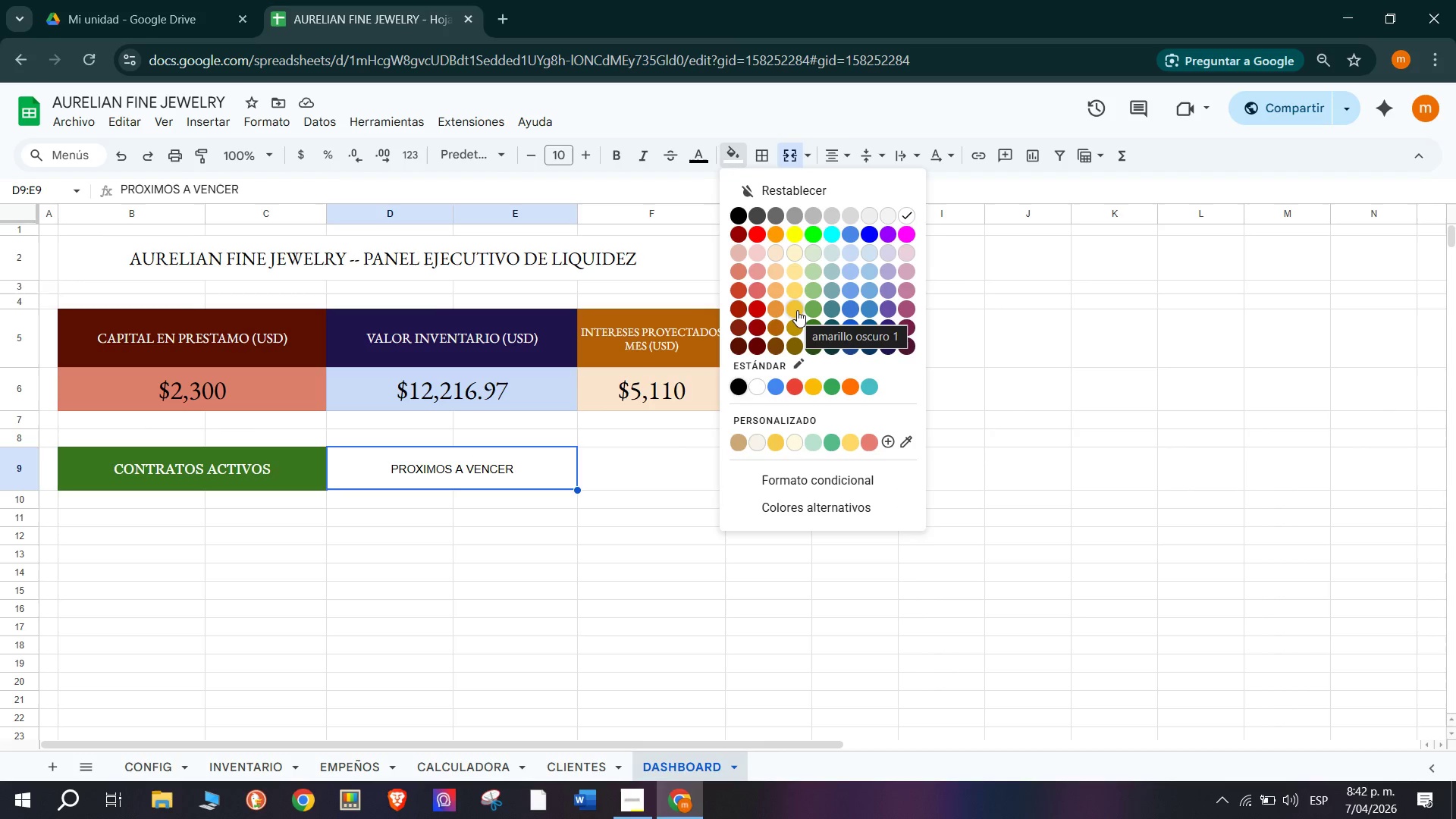 
left_click([797, 310])
 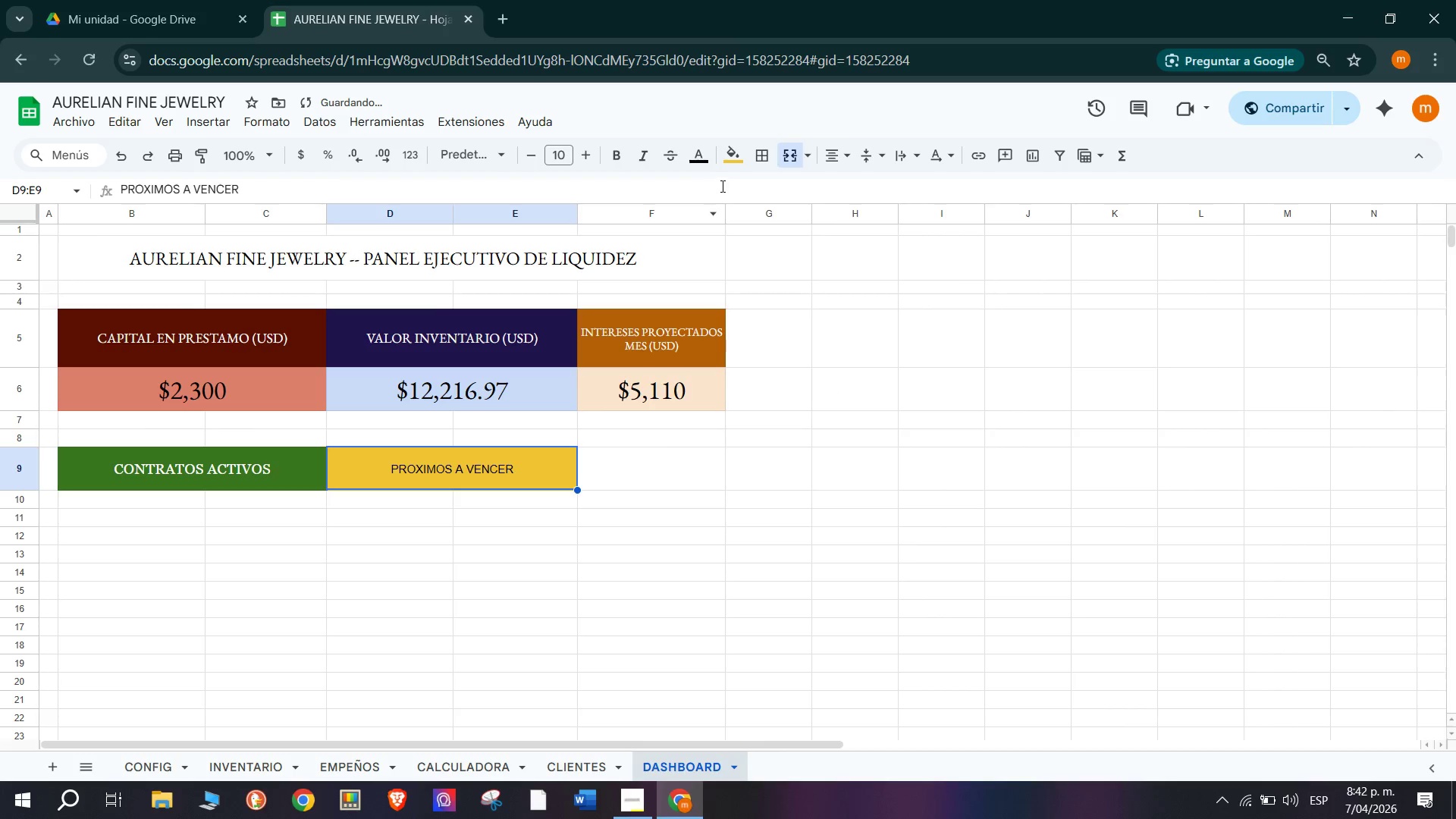 
left_click([744, 151])
 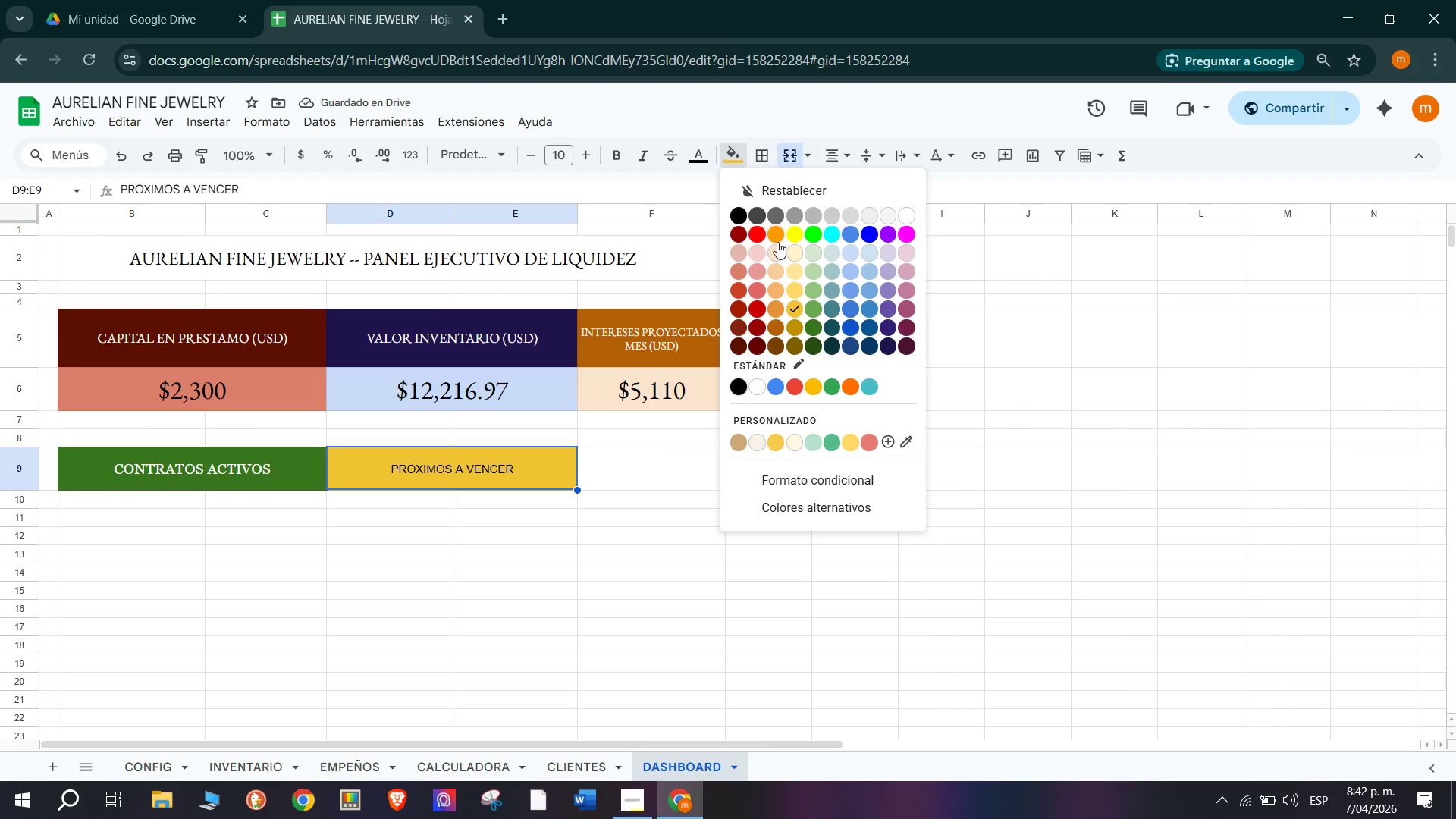 
left_click([777, 235])
 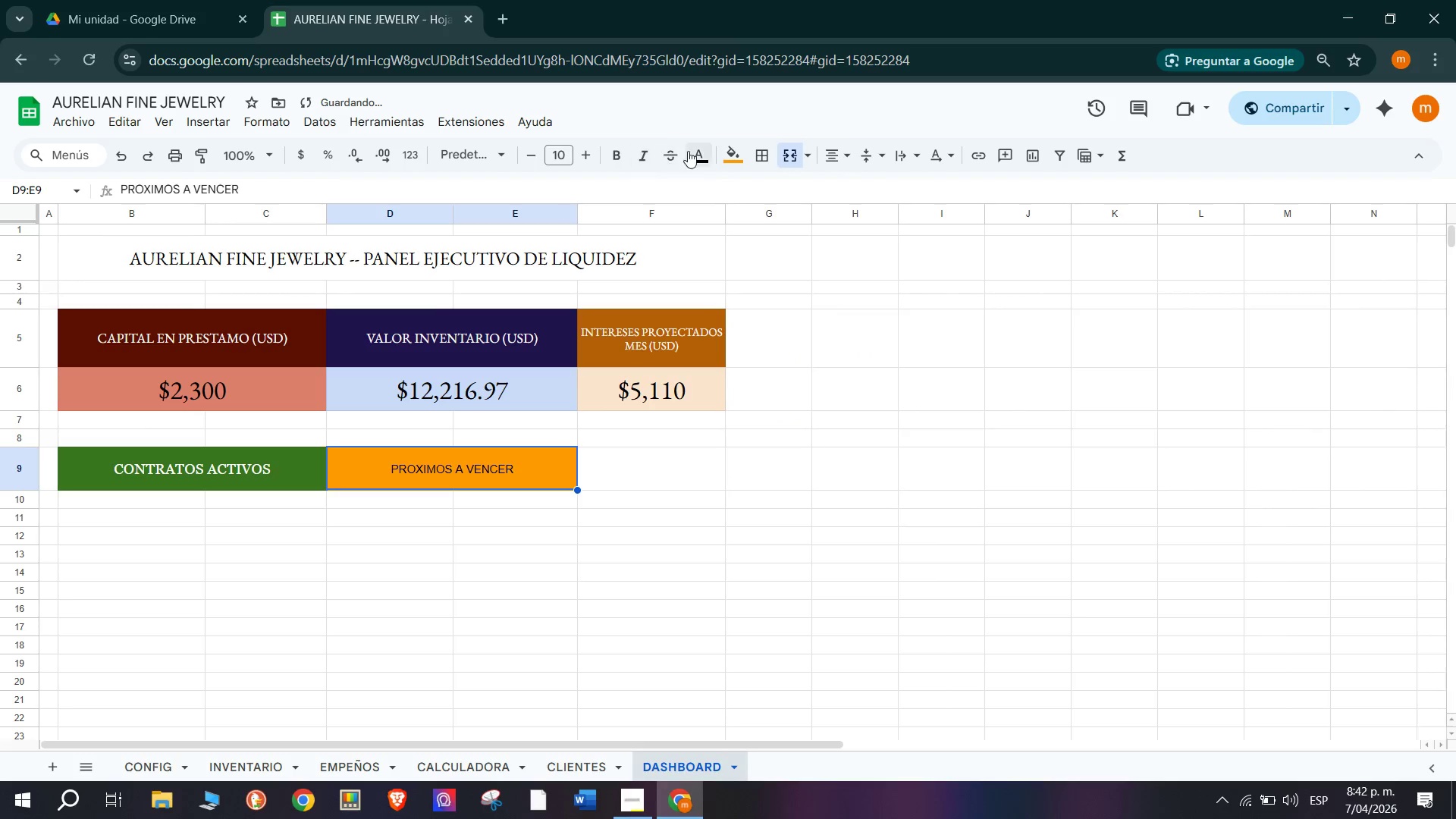 
left_click([695, 152])
 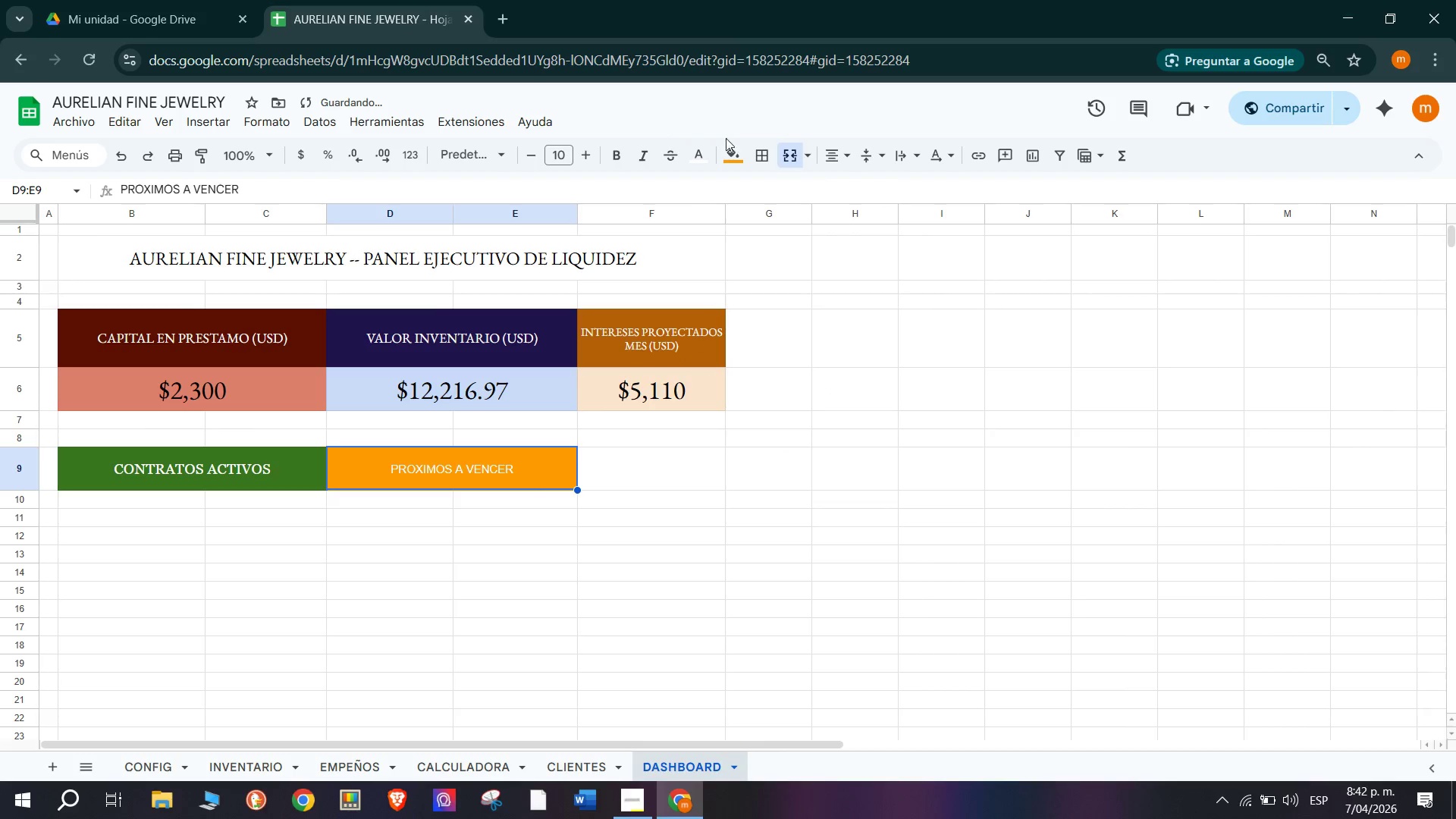 
left_click([196, 465])
 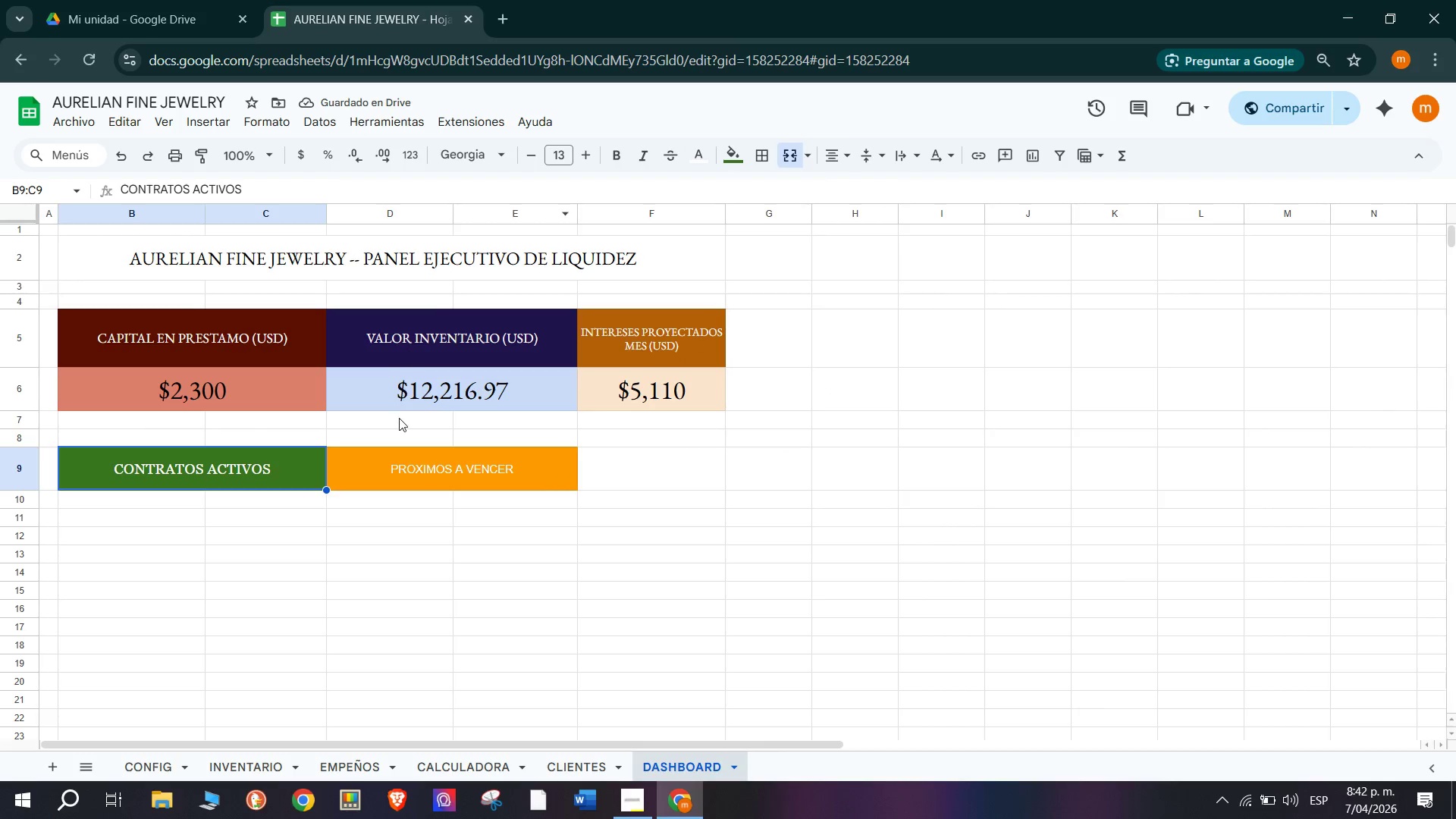 
left_click([418, 452])
 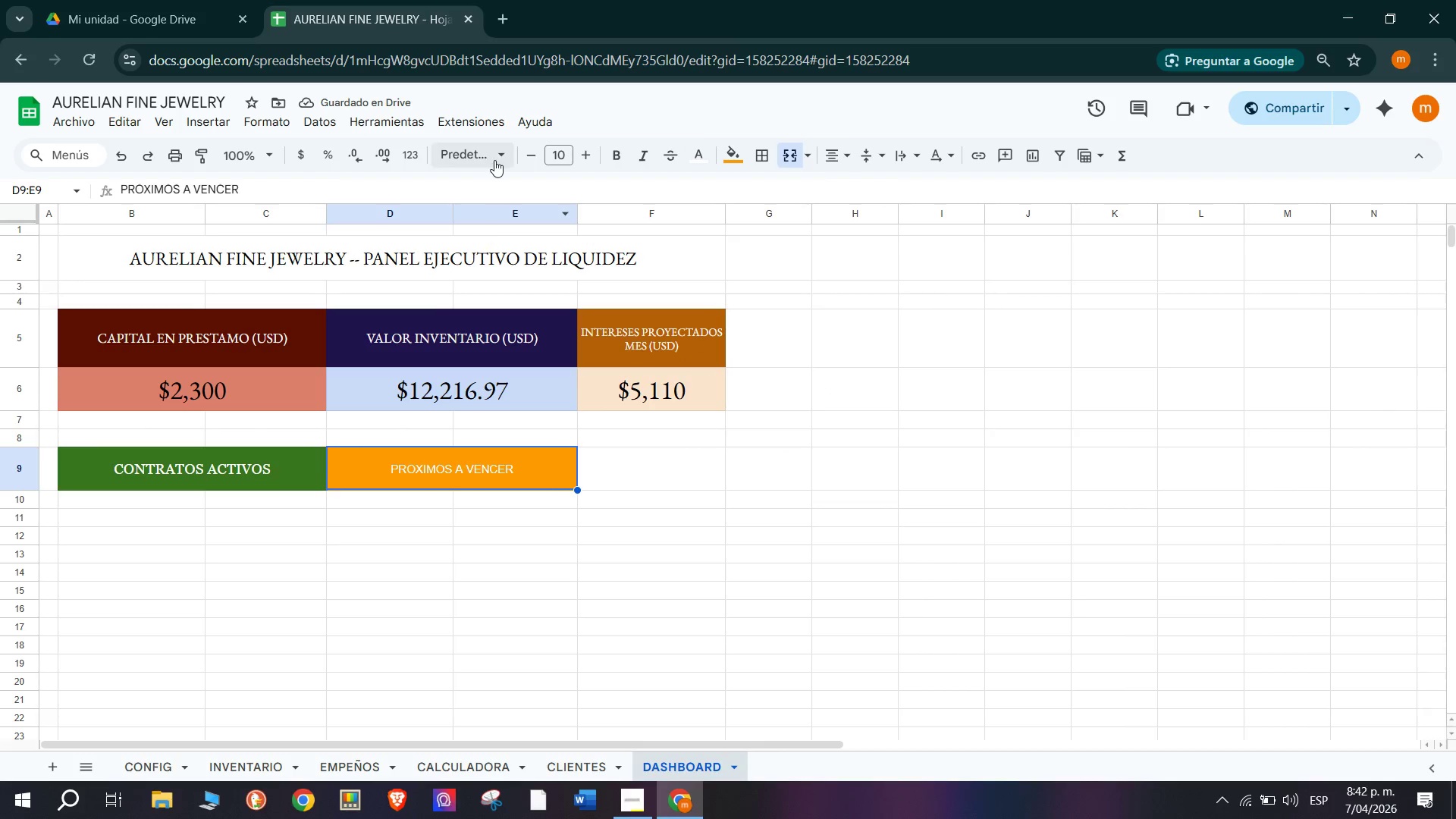 
left_click([494, 159])
 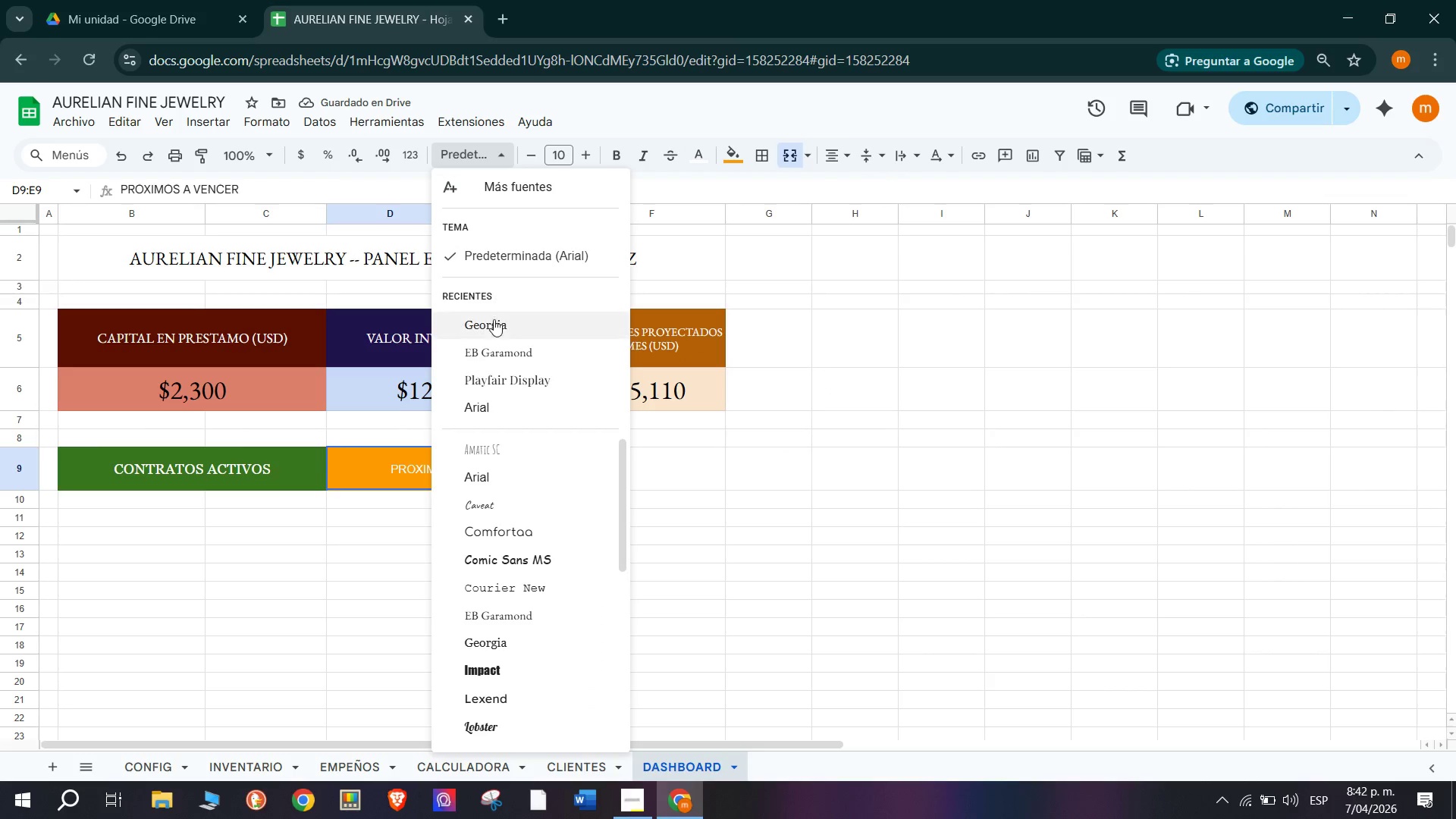 
left_click([494, 321])
 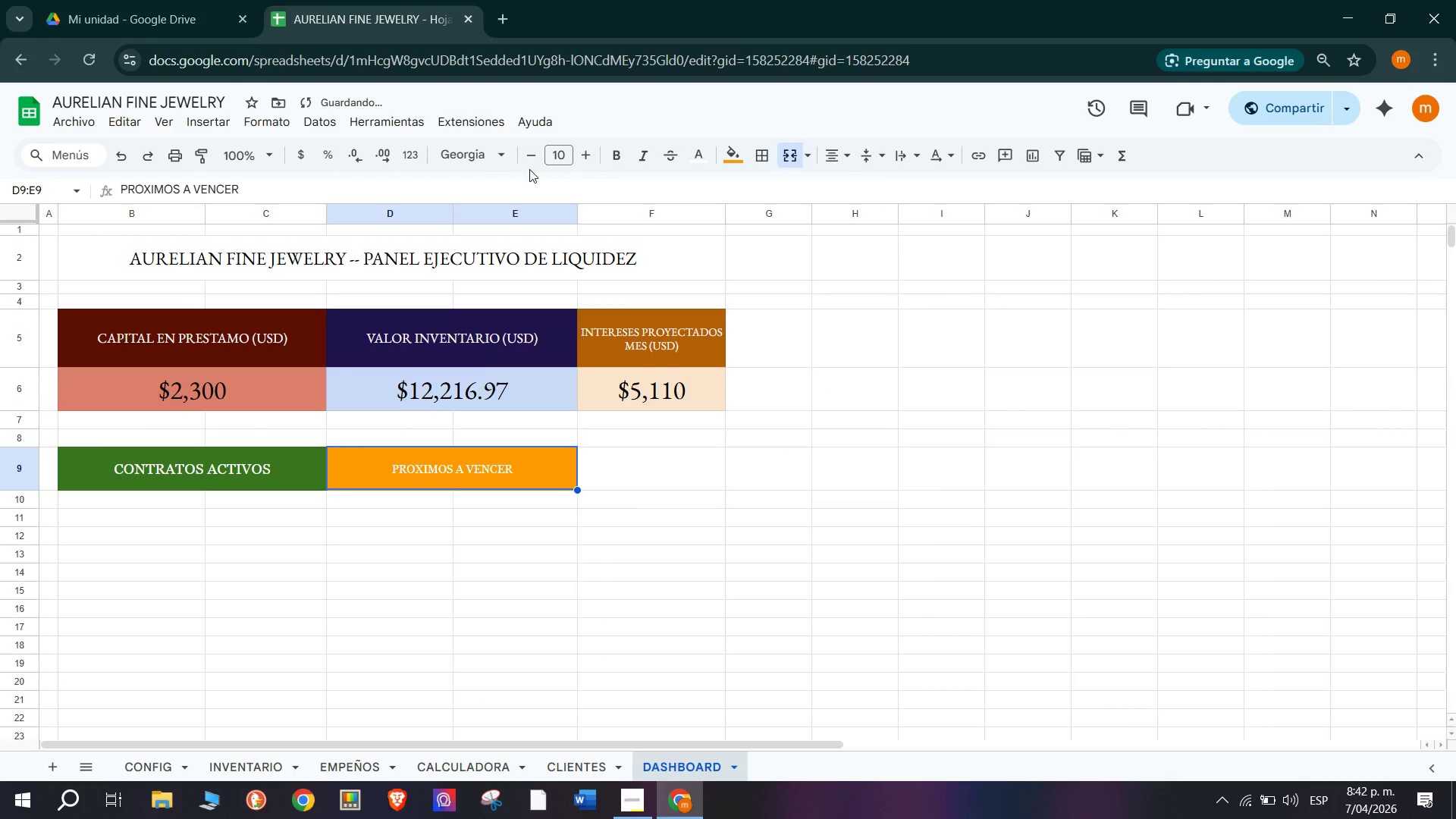 
left_click([253, 465])
 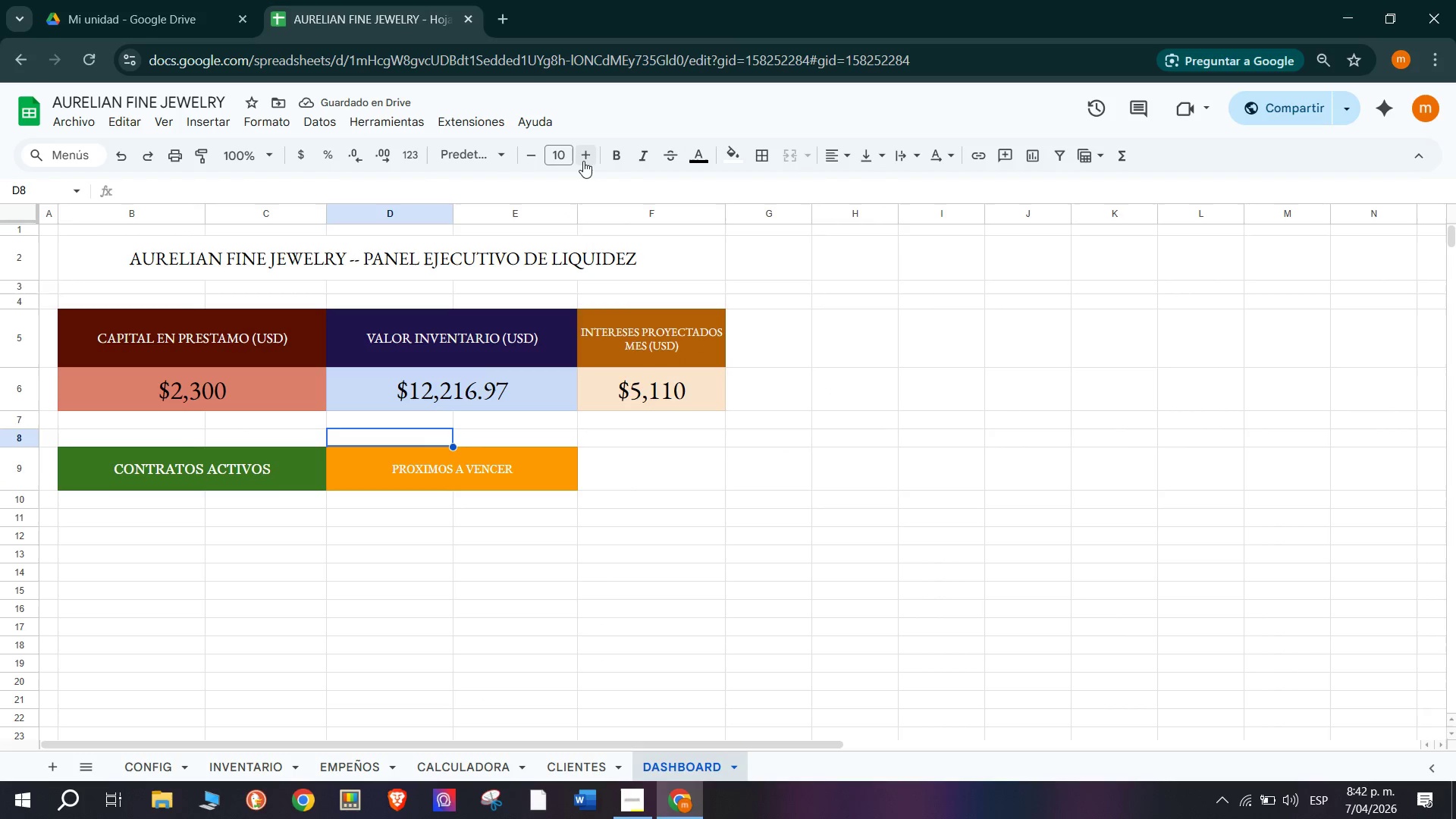 
double_click([583, 161])
 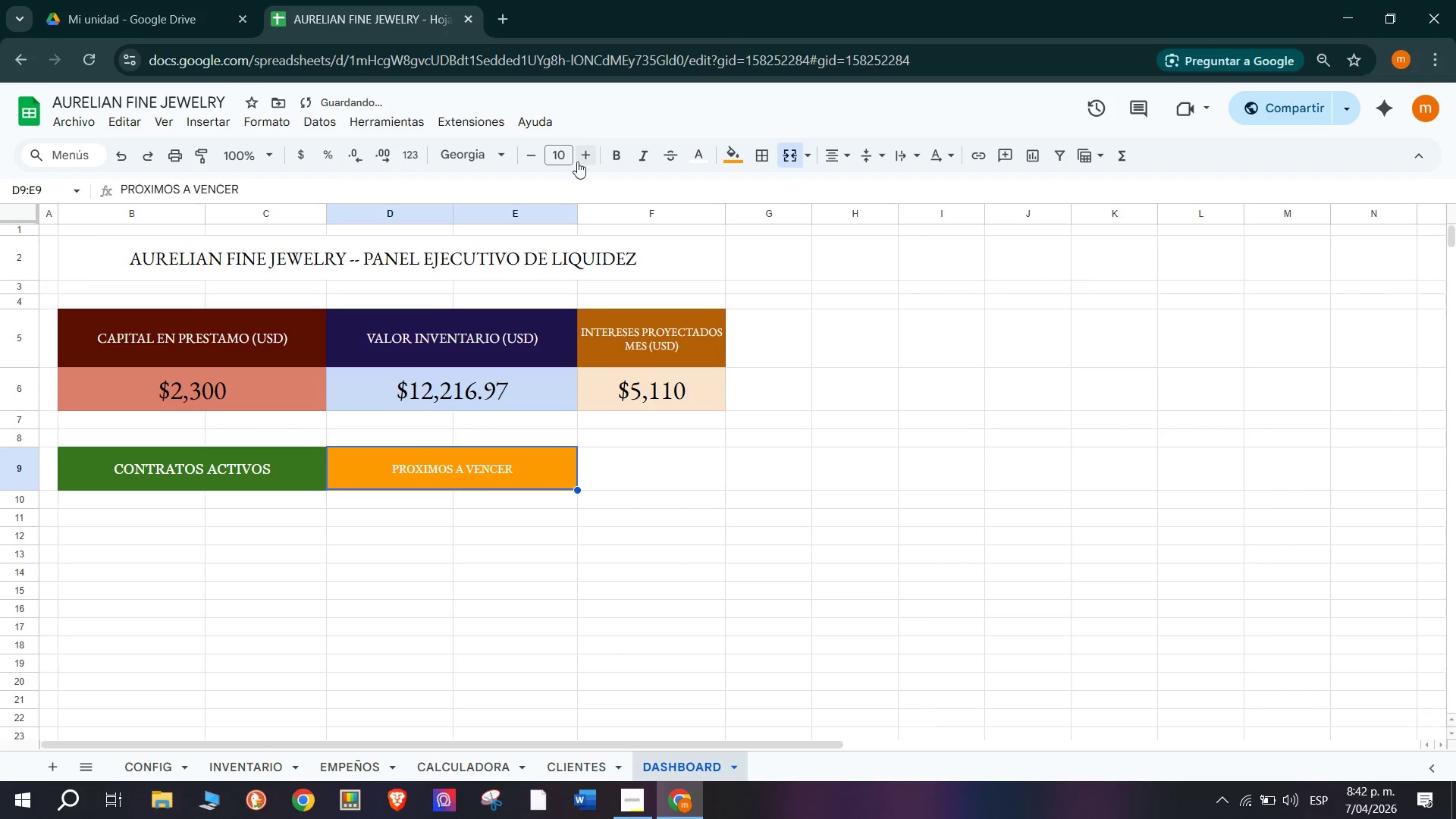 
double_click([581, 158])
 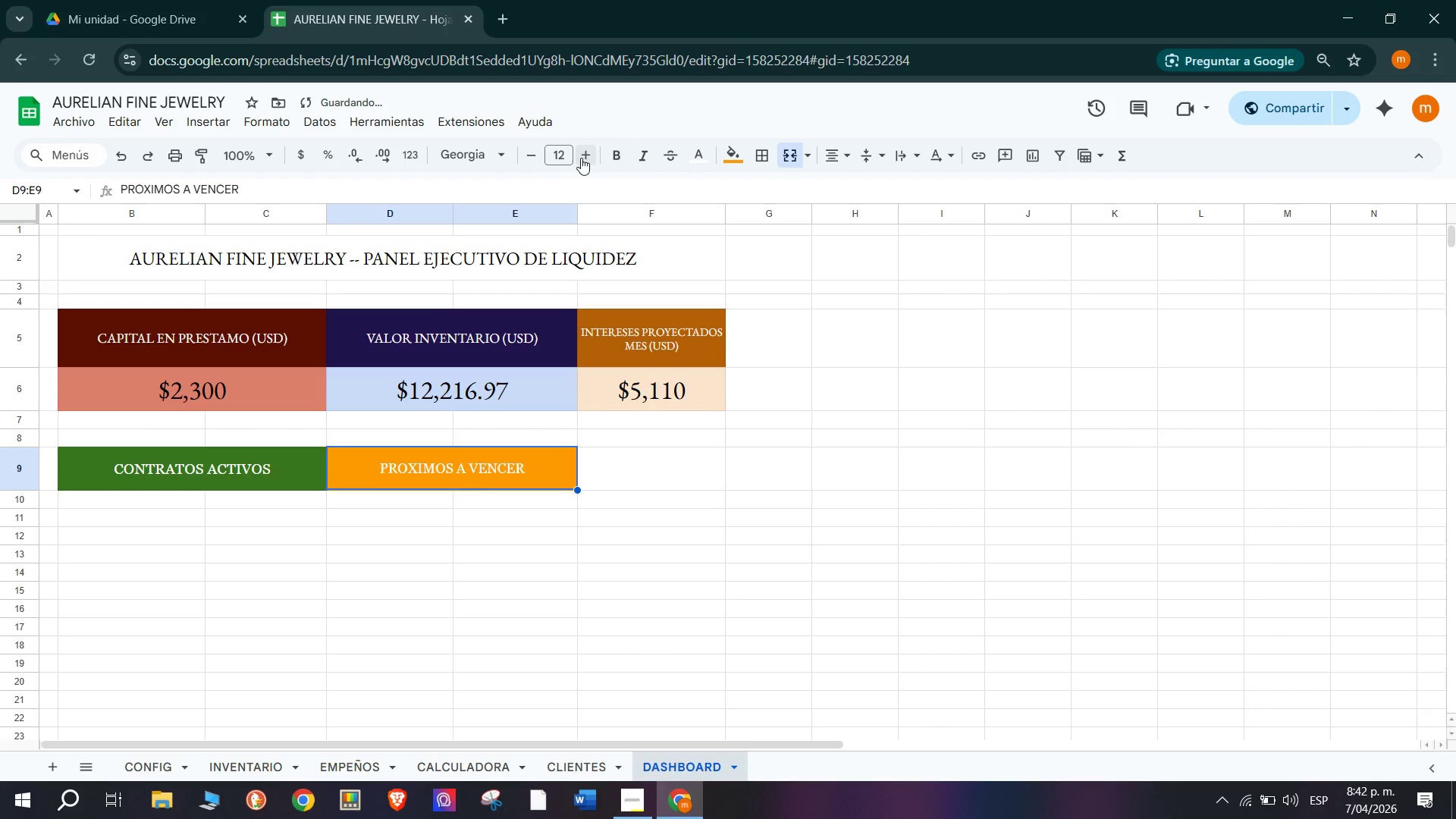 
triple_click([581, 158])
 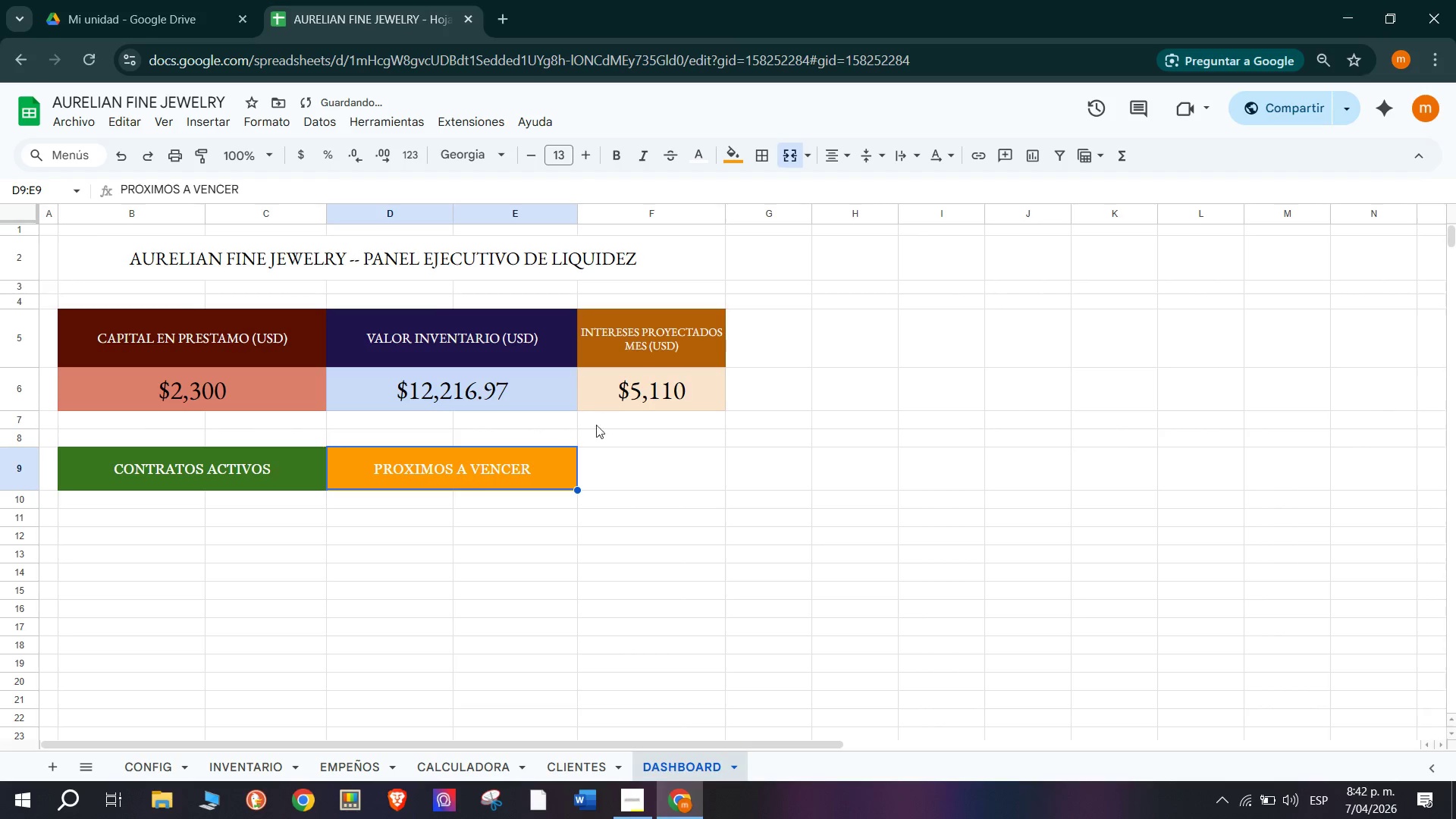 
left_click([602, 456])
 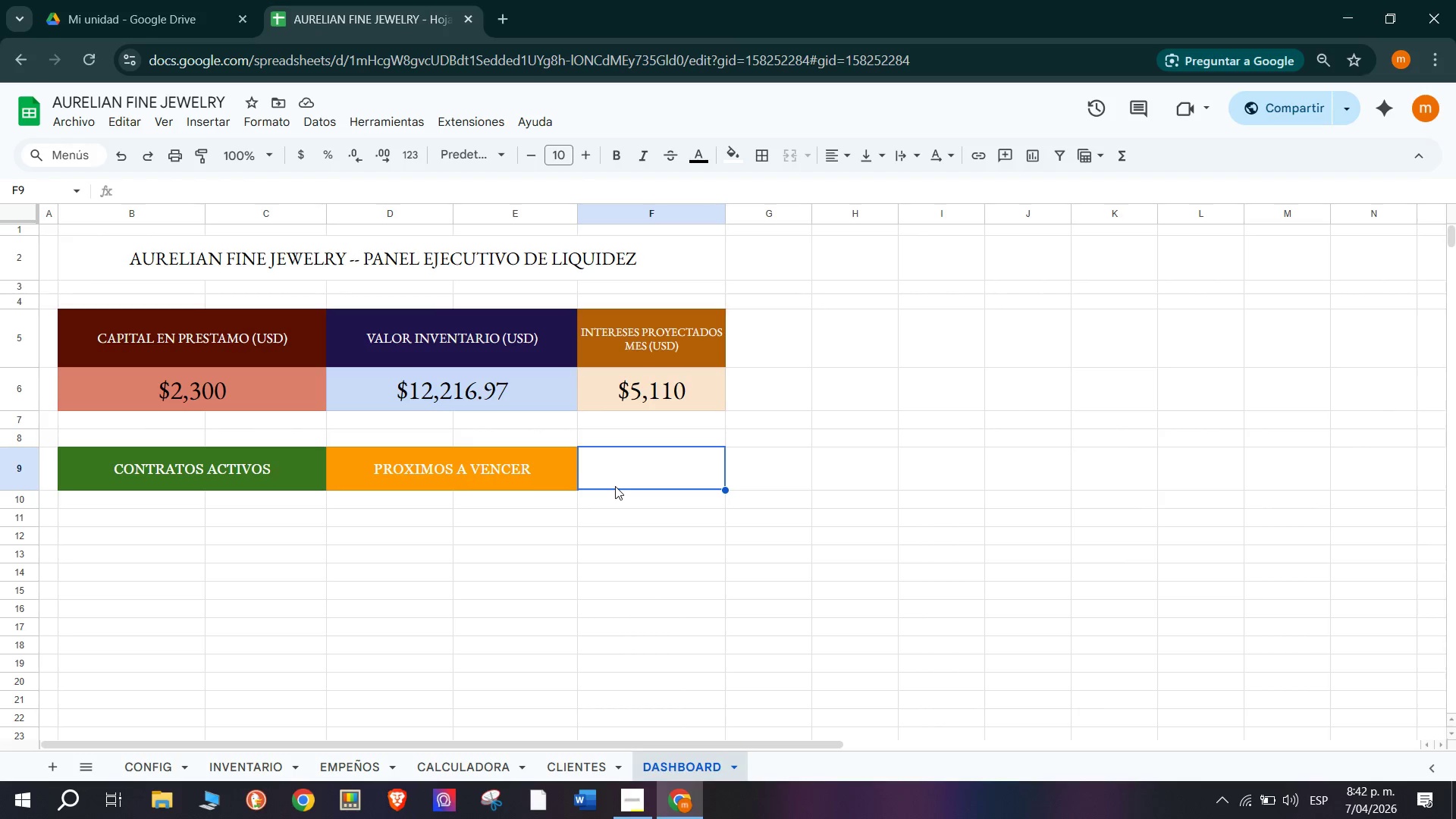 
wait(10.97)
 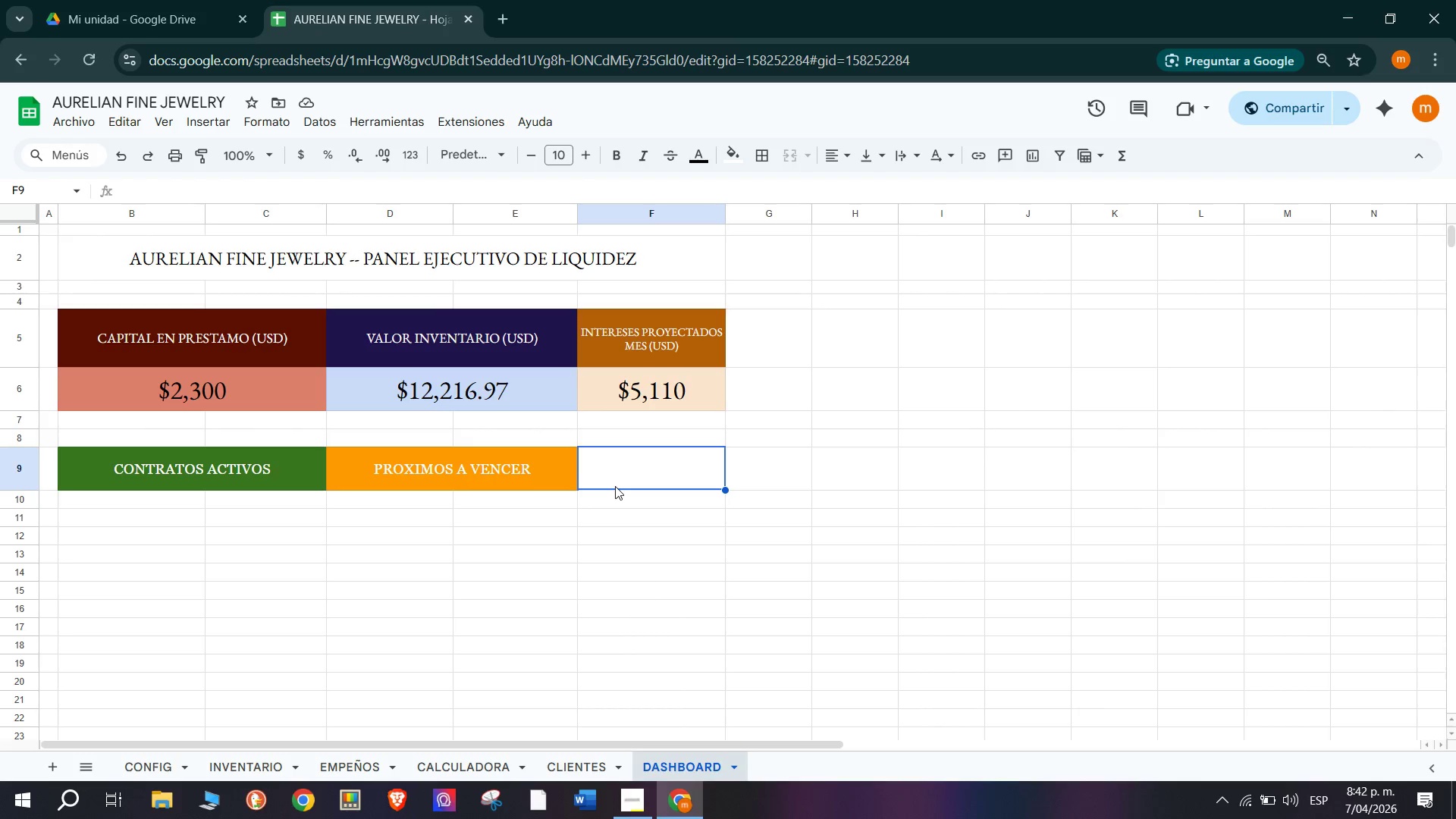 
type(CONTRATOS VENCIDOS)
 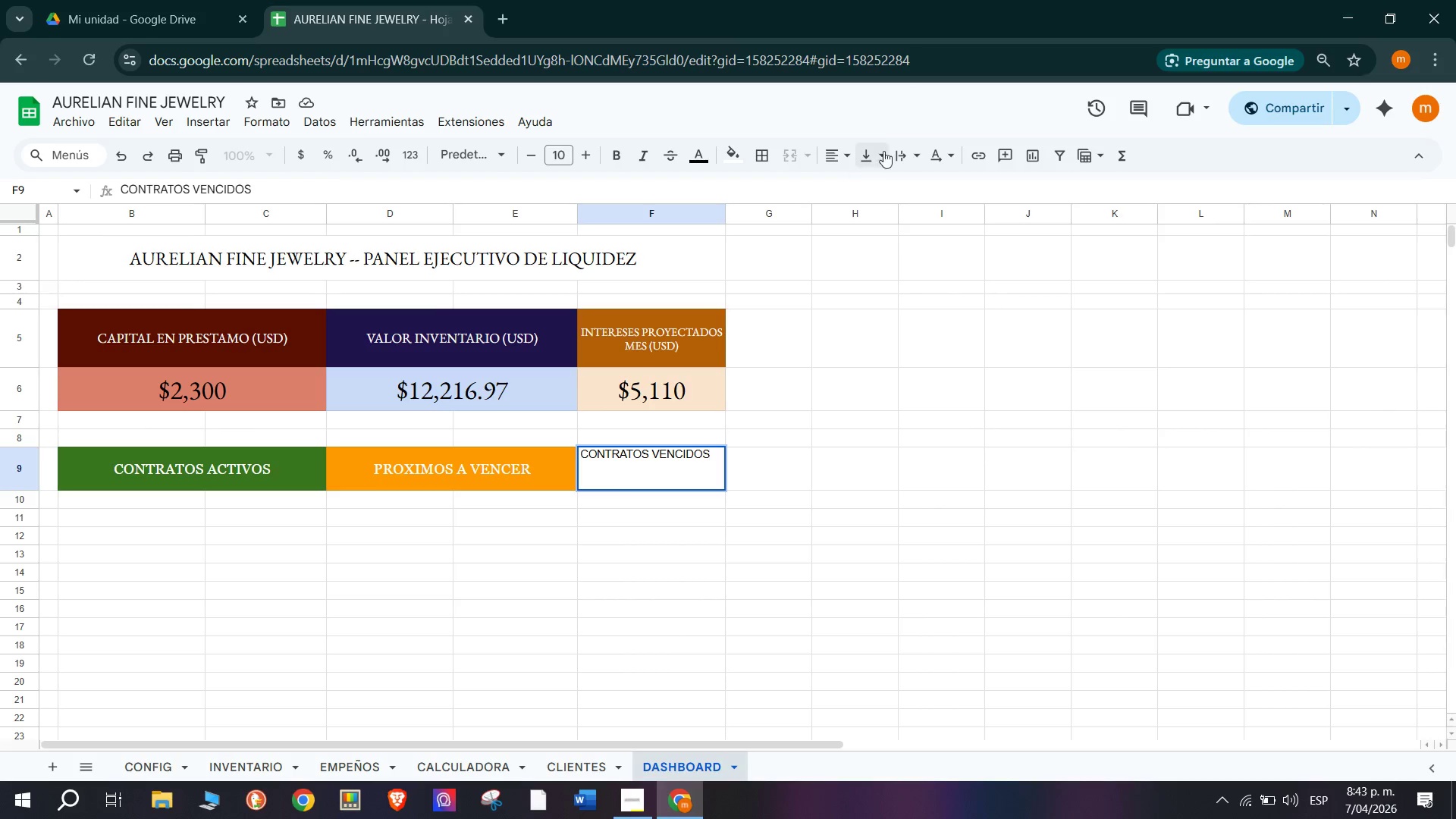 
left_click([881, 150])
 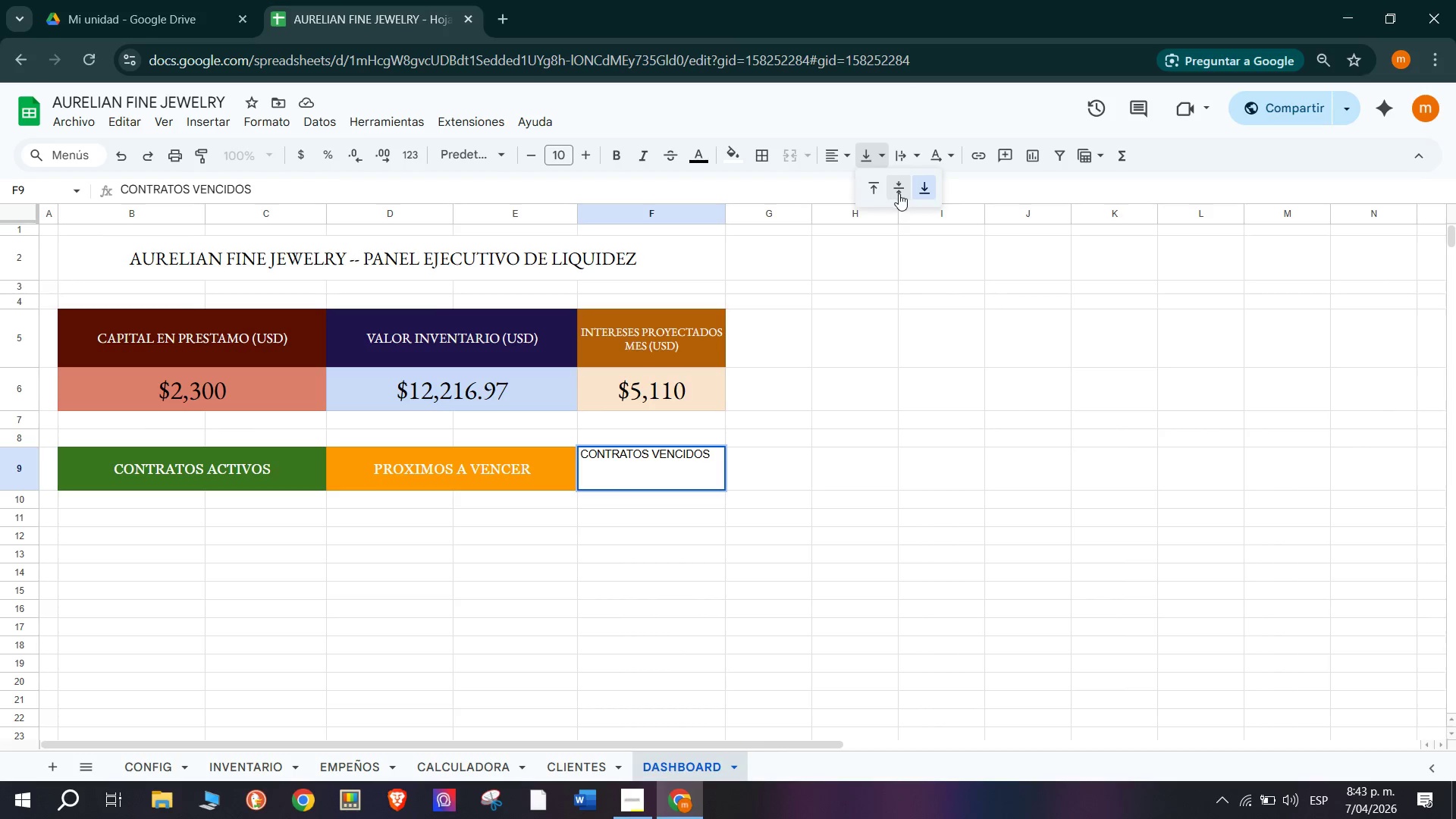 
left_click([899, 193])
 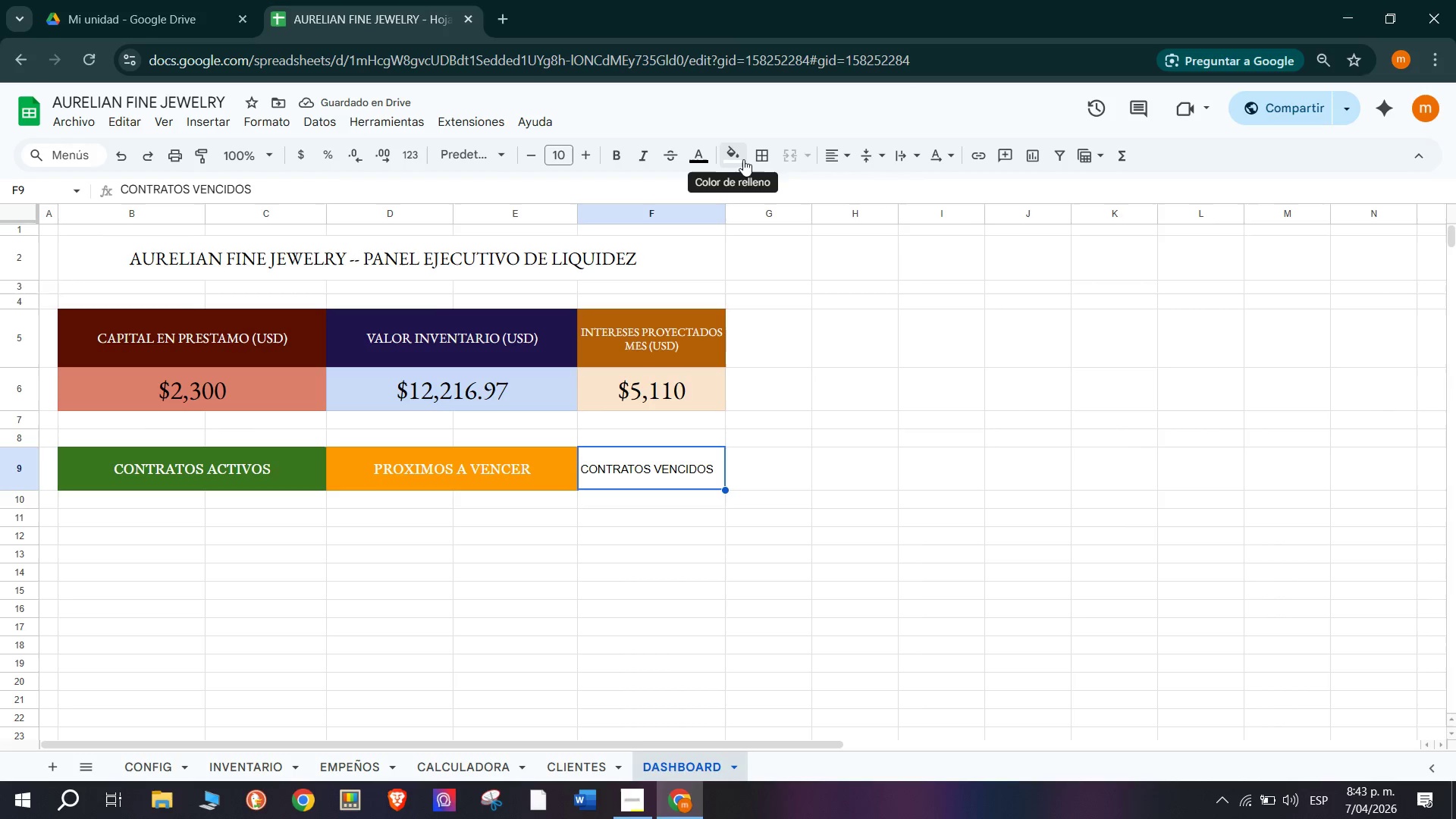 
wait(9.52)
 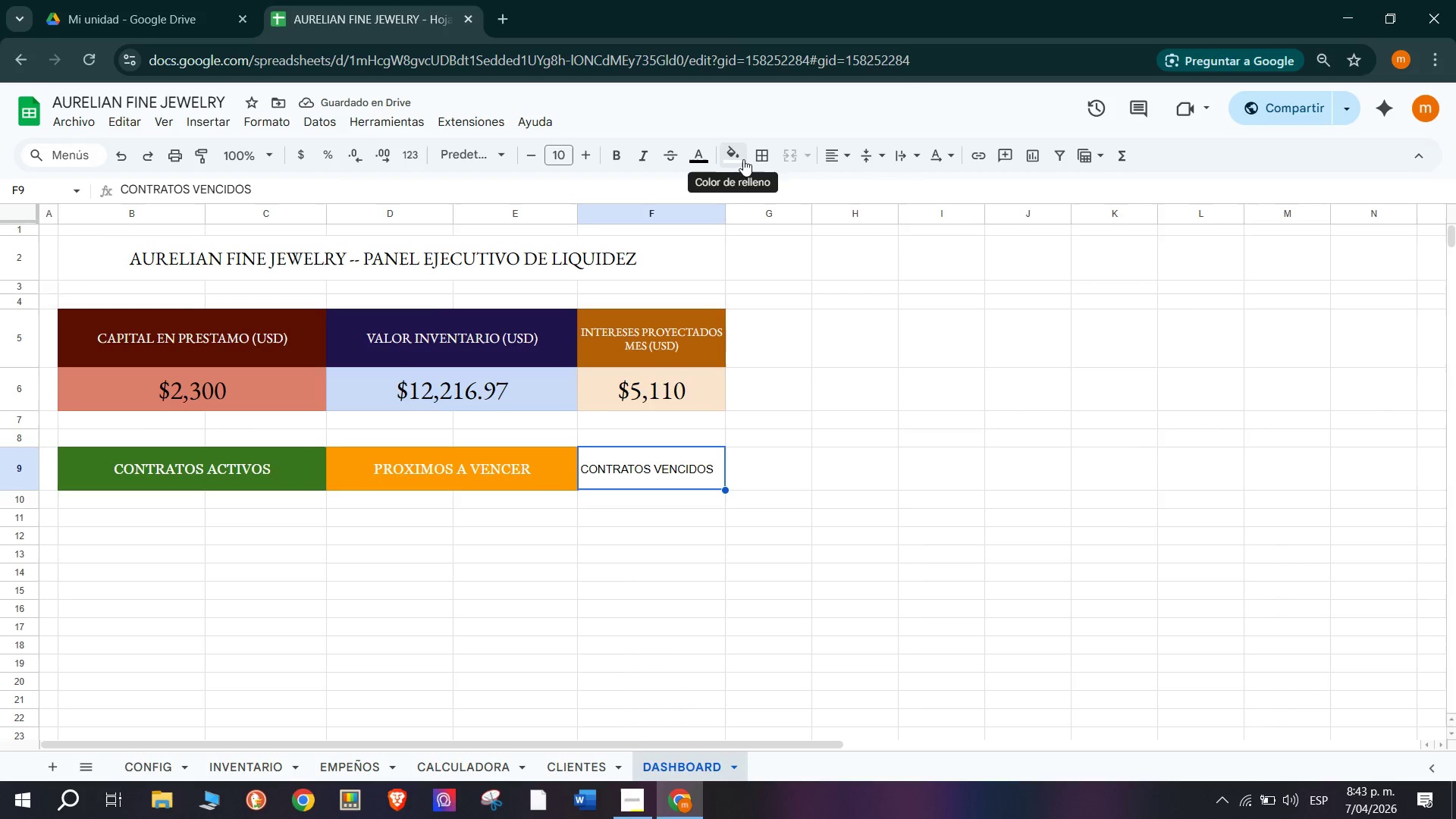 
left_click([733, 154])
 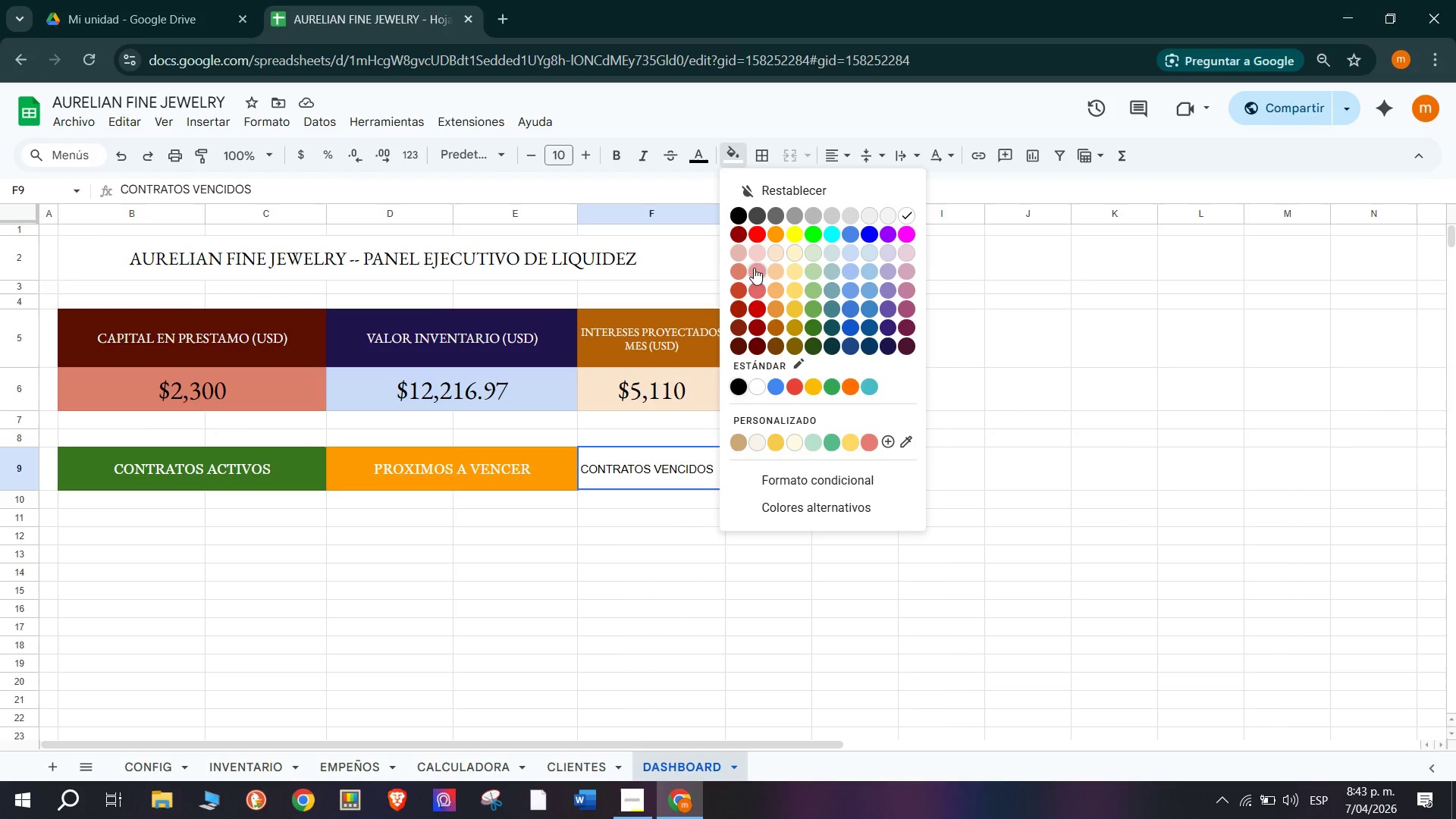 
left_click([759, 237])
 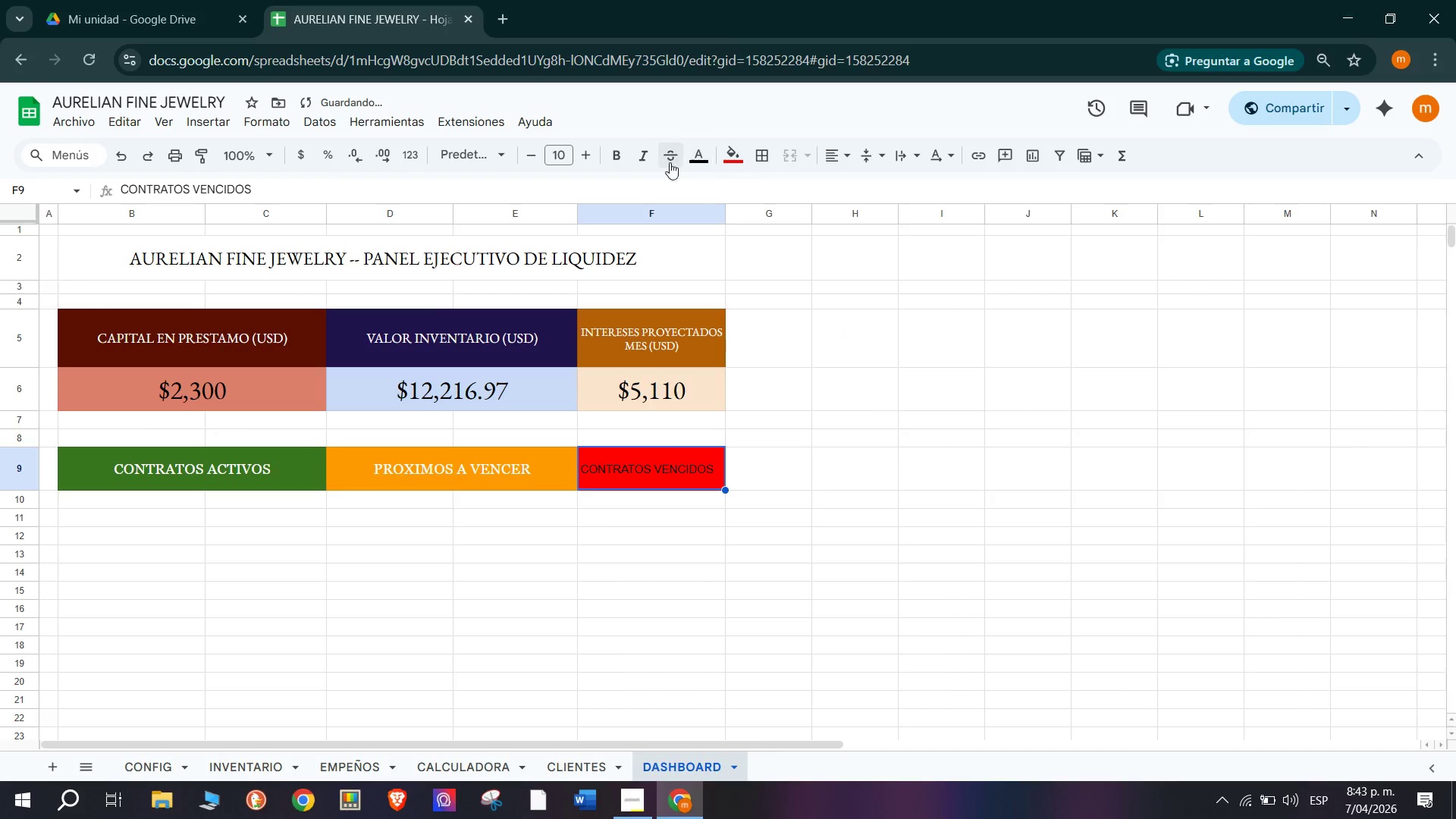 
left_click([472, 158])
 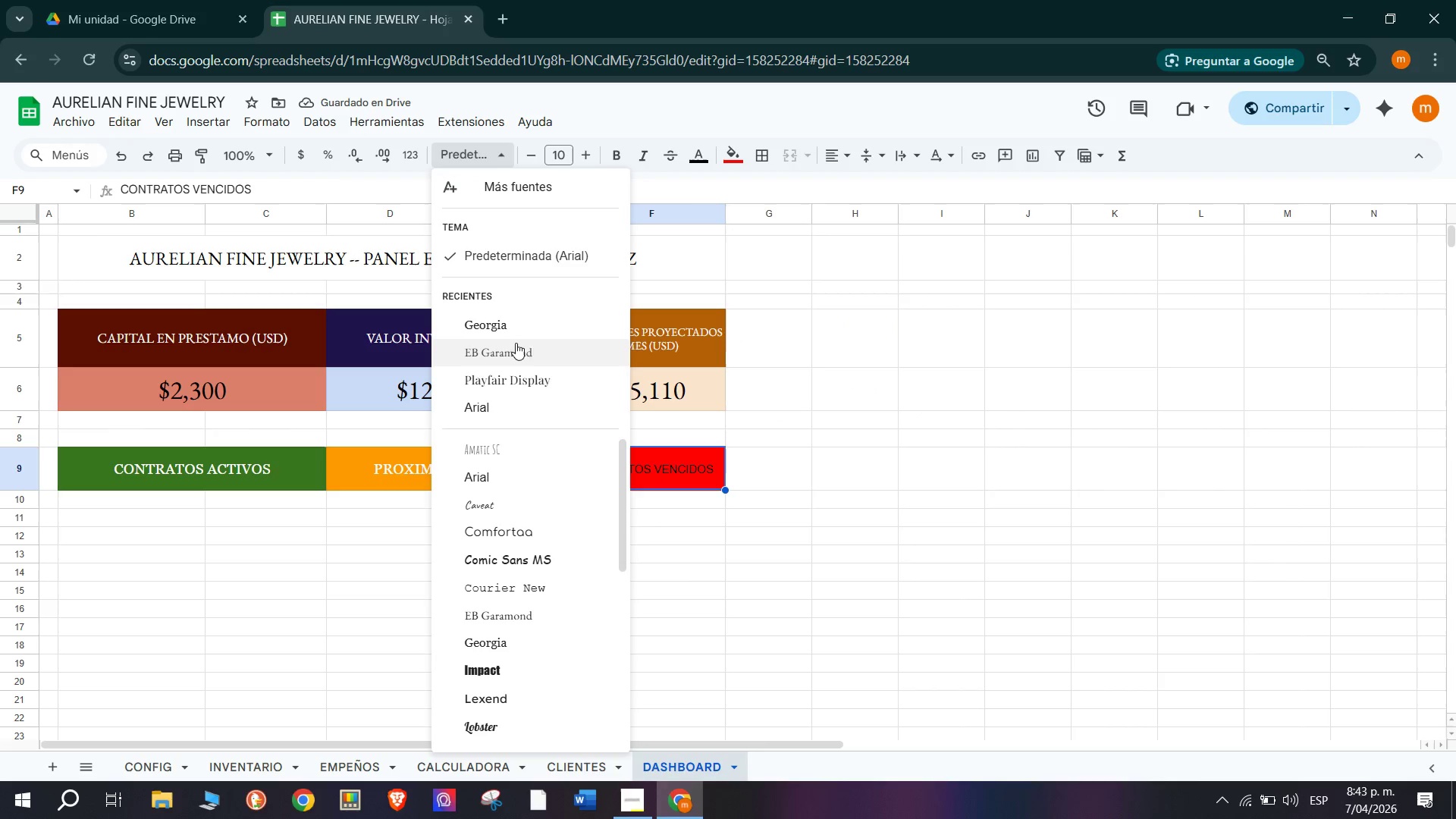 
left_click([528, 325])
 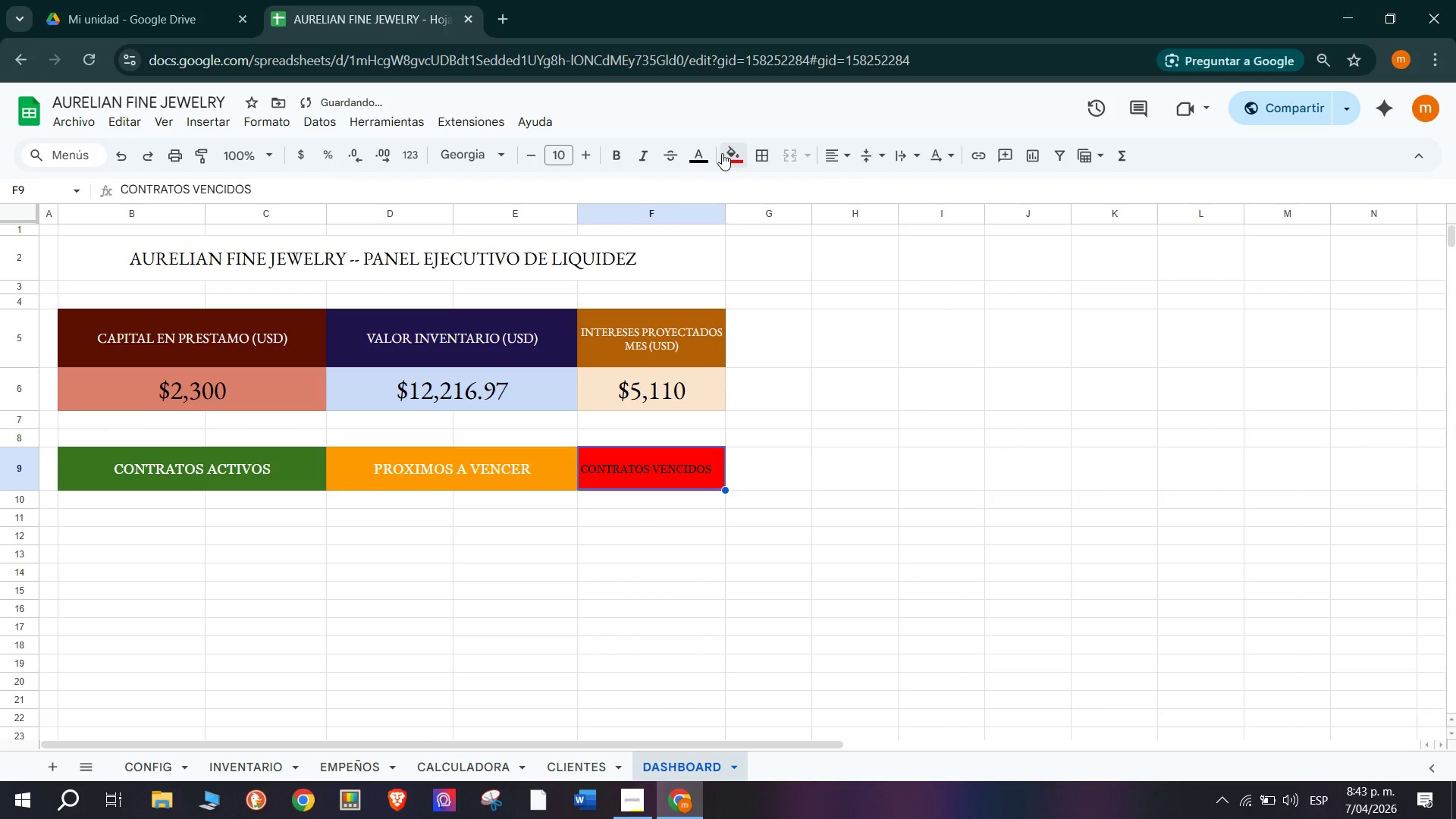 
left_click([705, 157])
 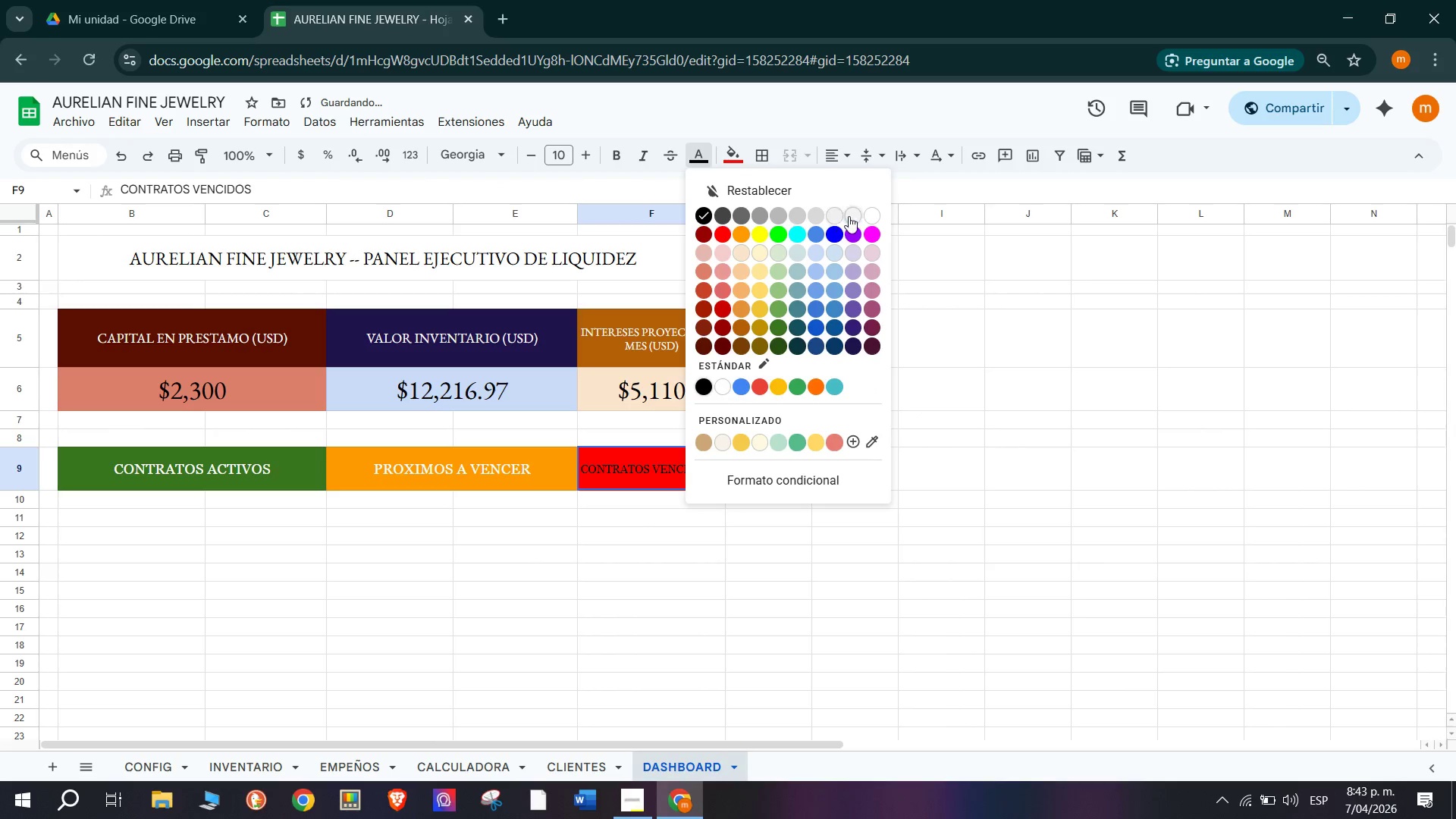 
left_click([873, 215])
 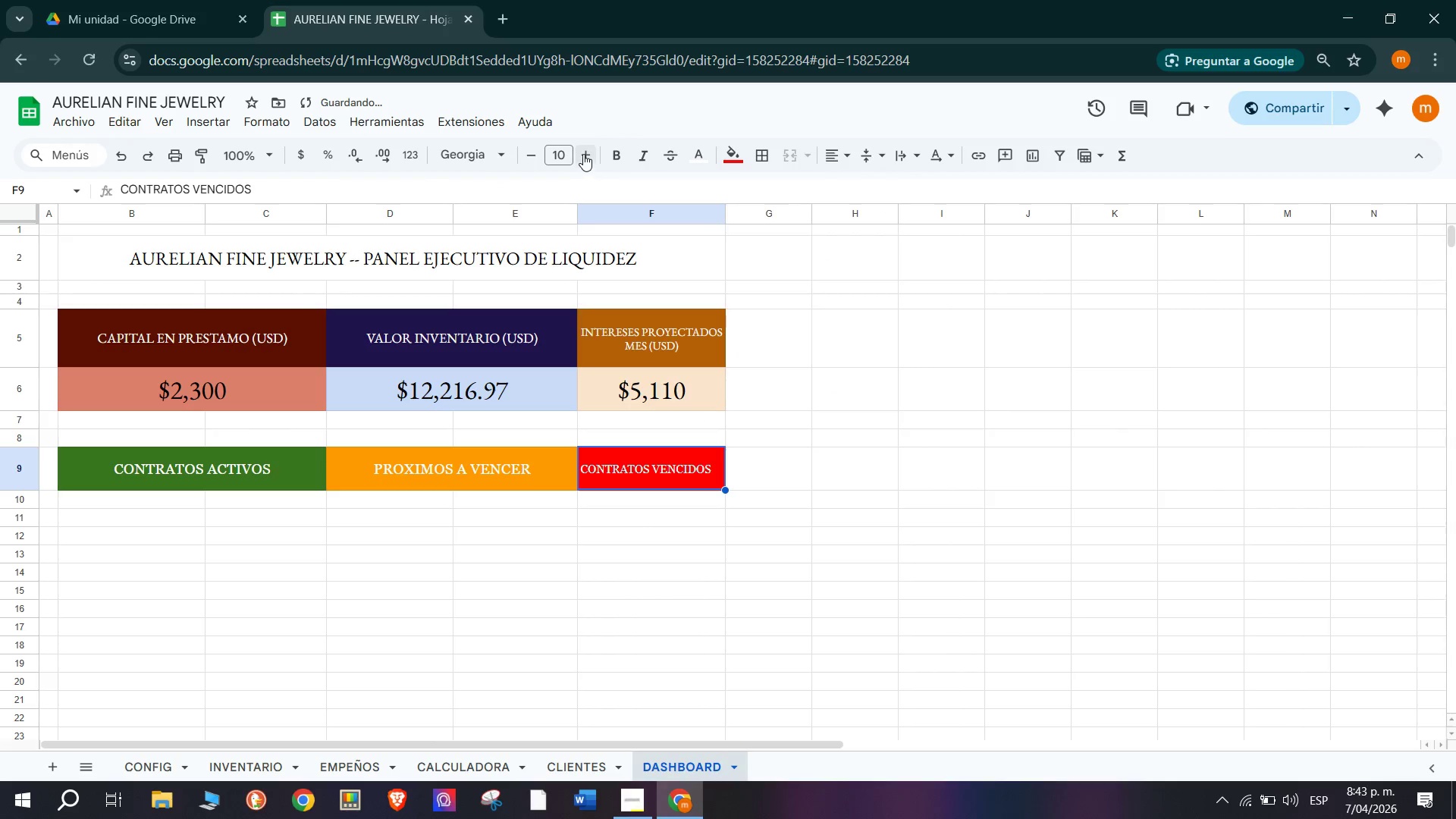 
double_click([583, 153])
 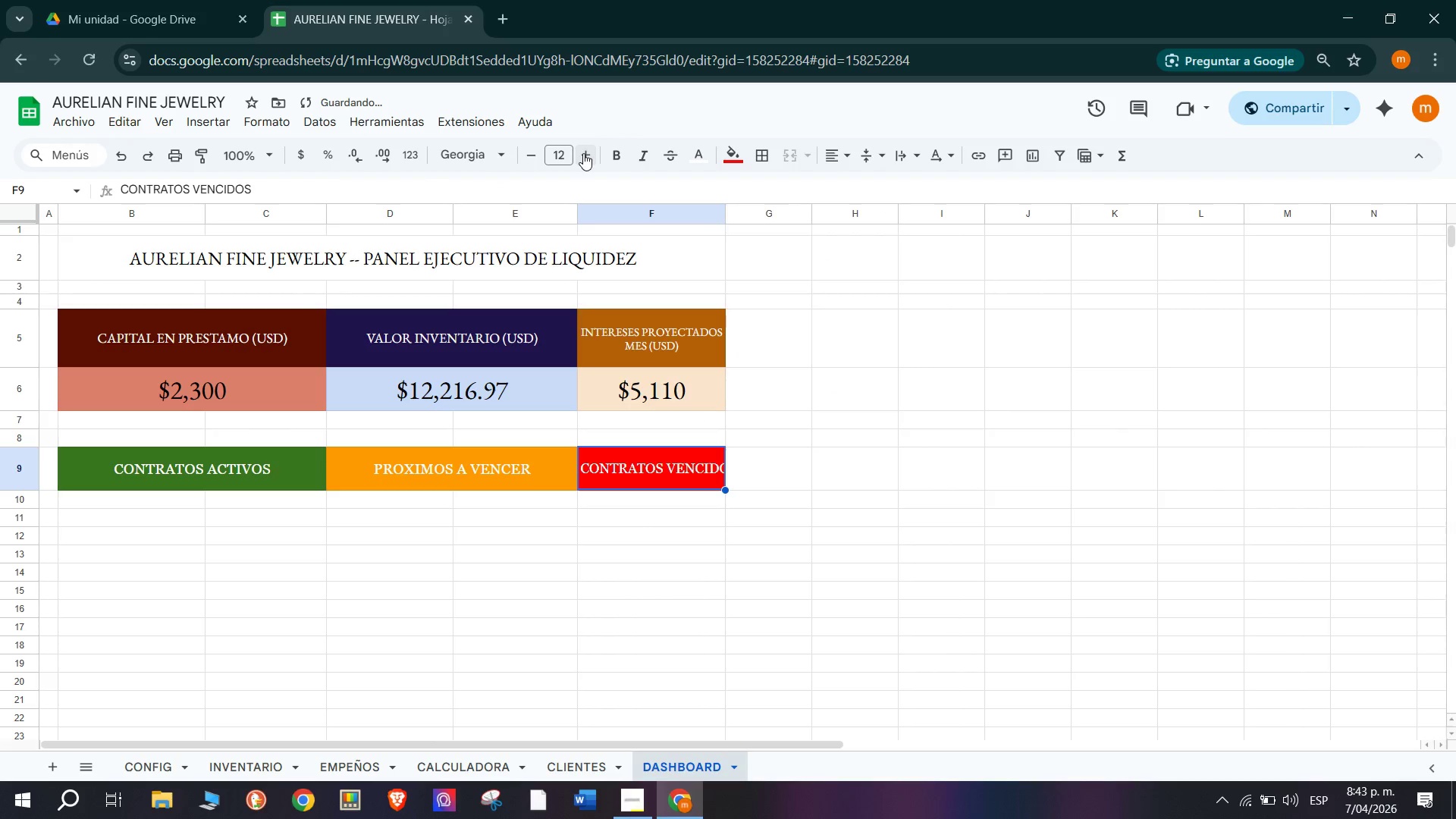 
triple_click([583, 153])
 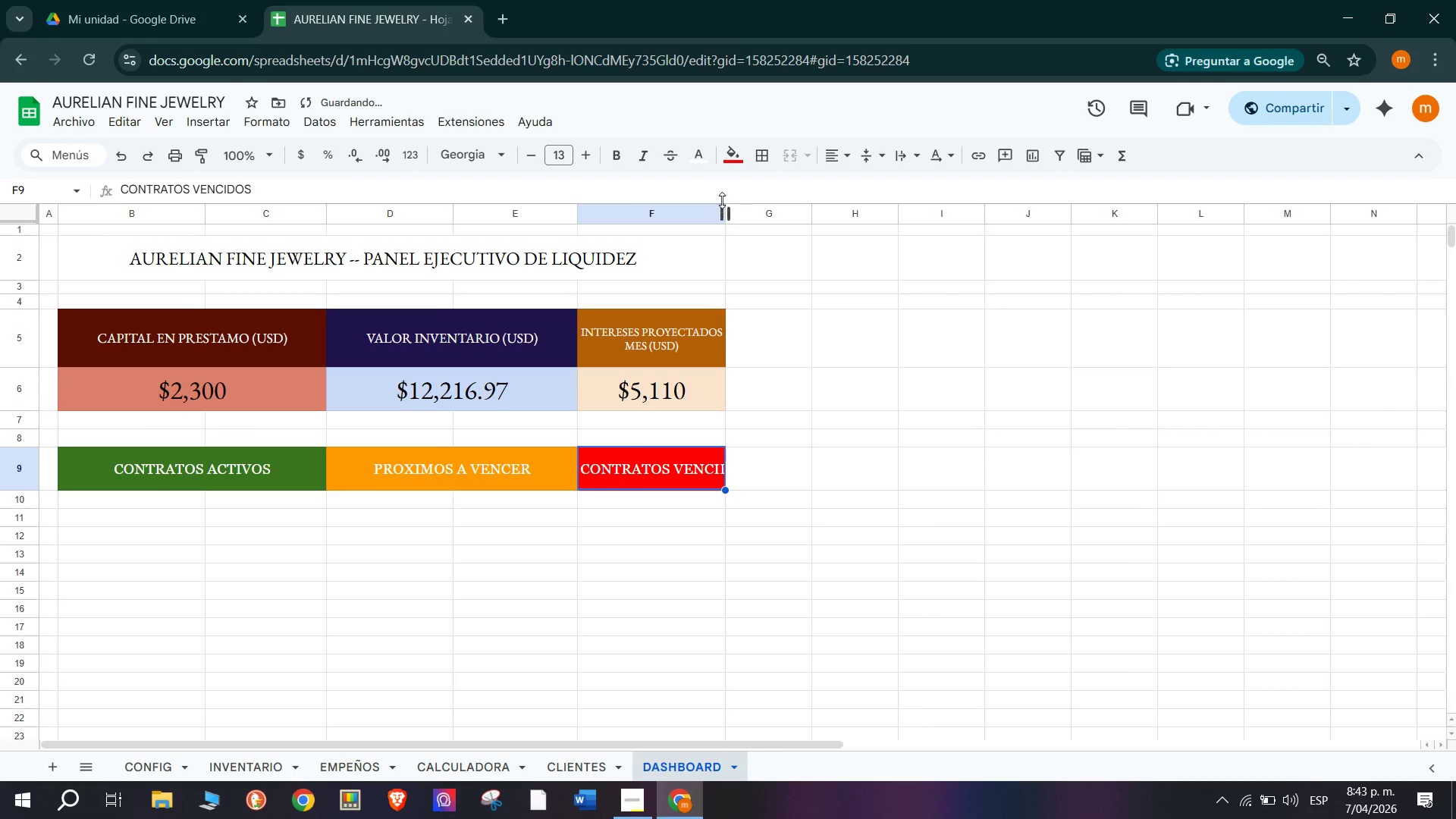 
left_click_drag(start_coordinate=[726, 215], to_coordinate=[755, 229])
 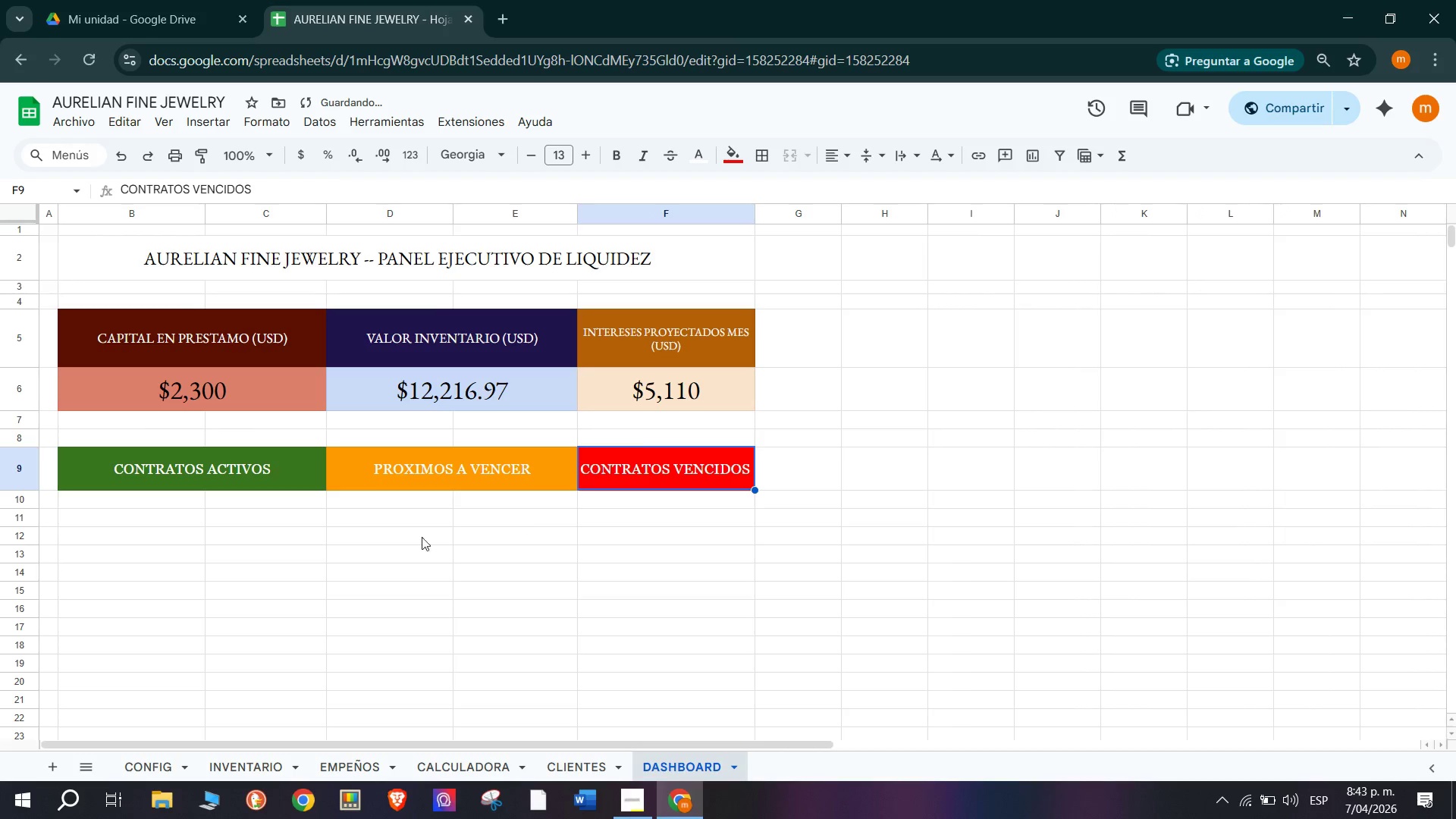 
left_click([331, 513])
 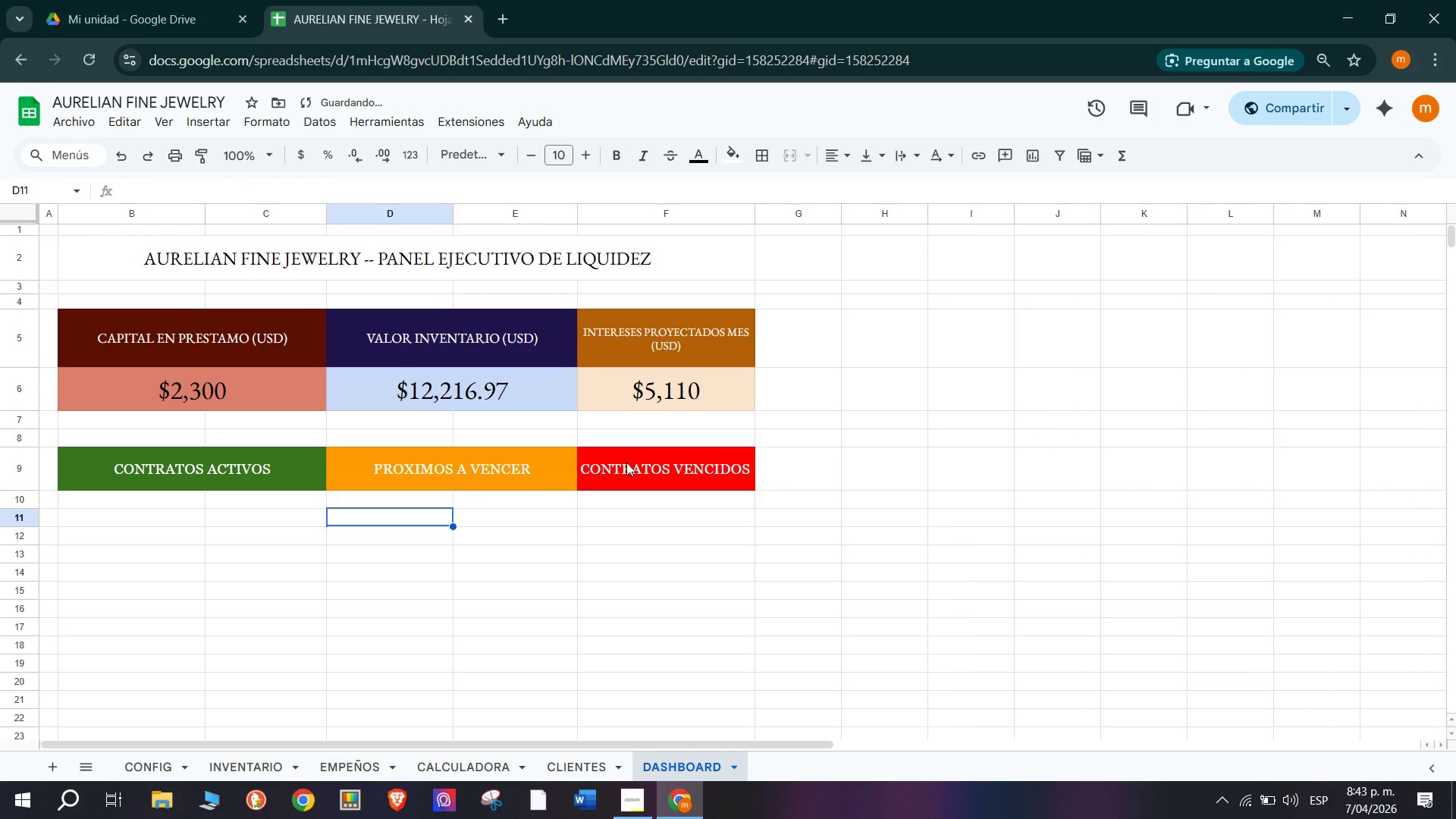 
left_click([626, 463])
 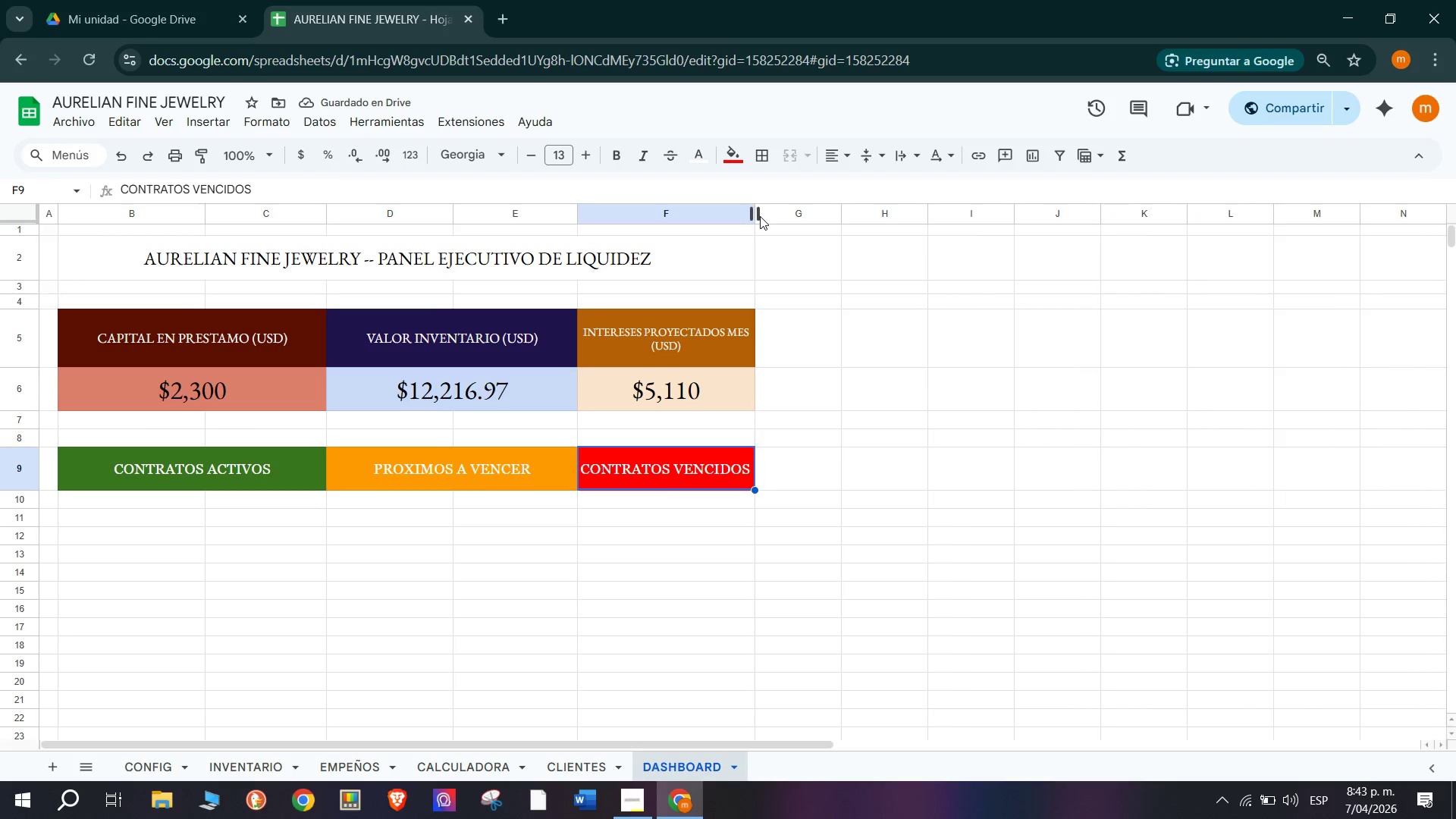 
left_click_drag(start_coordinate=[754, 215], to_coordinate=[777, 221])
 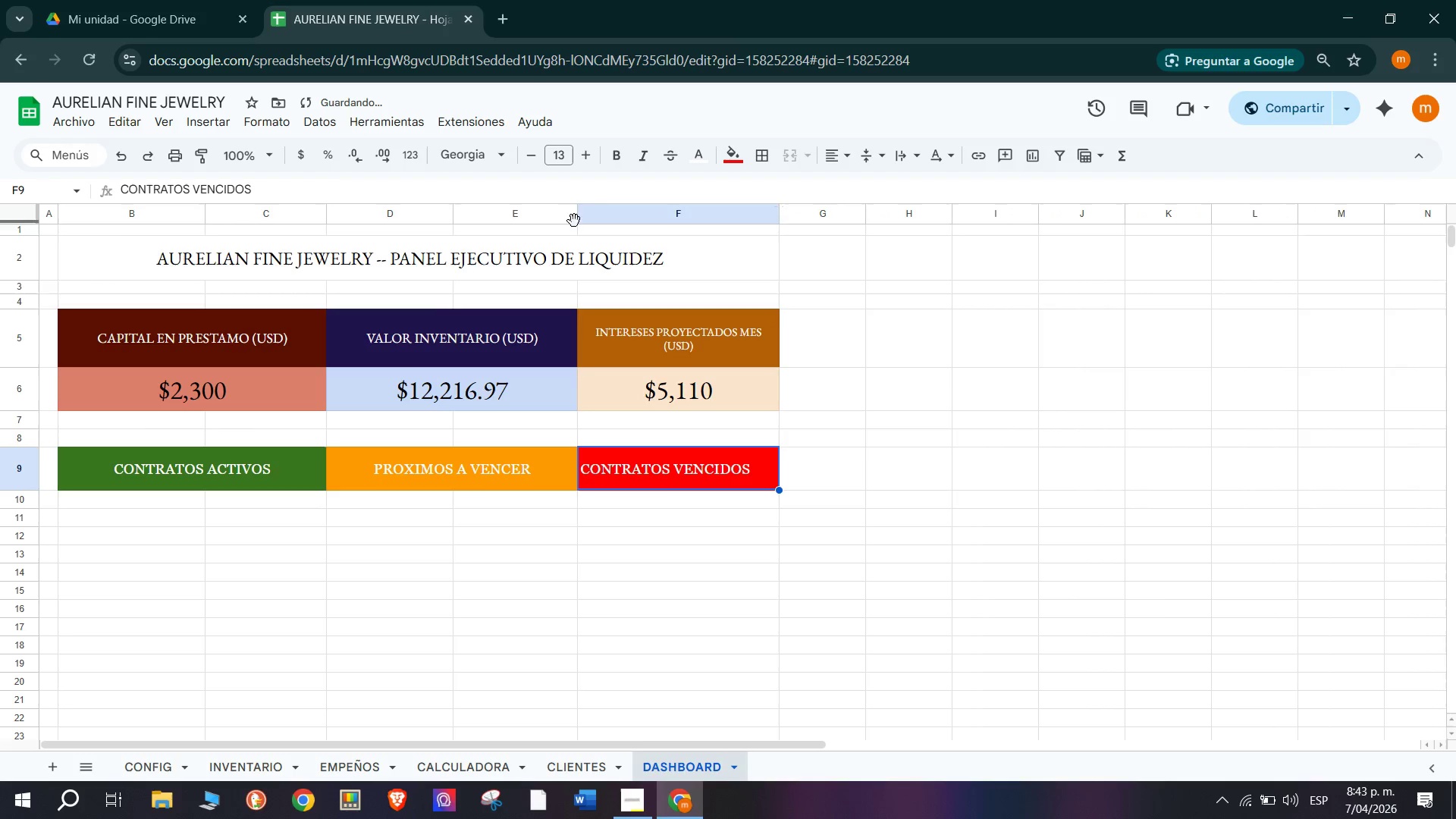 
left_click_drag(start_coordinate=[577, 210], to_coordinate=[567, 209])
 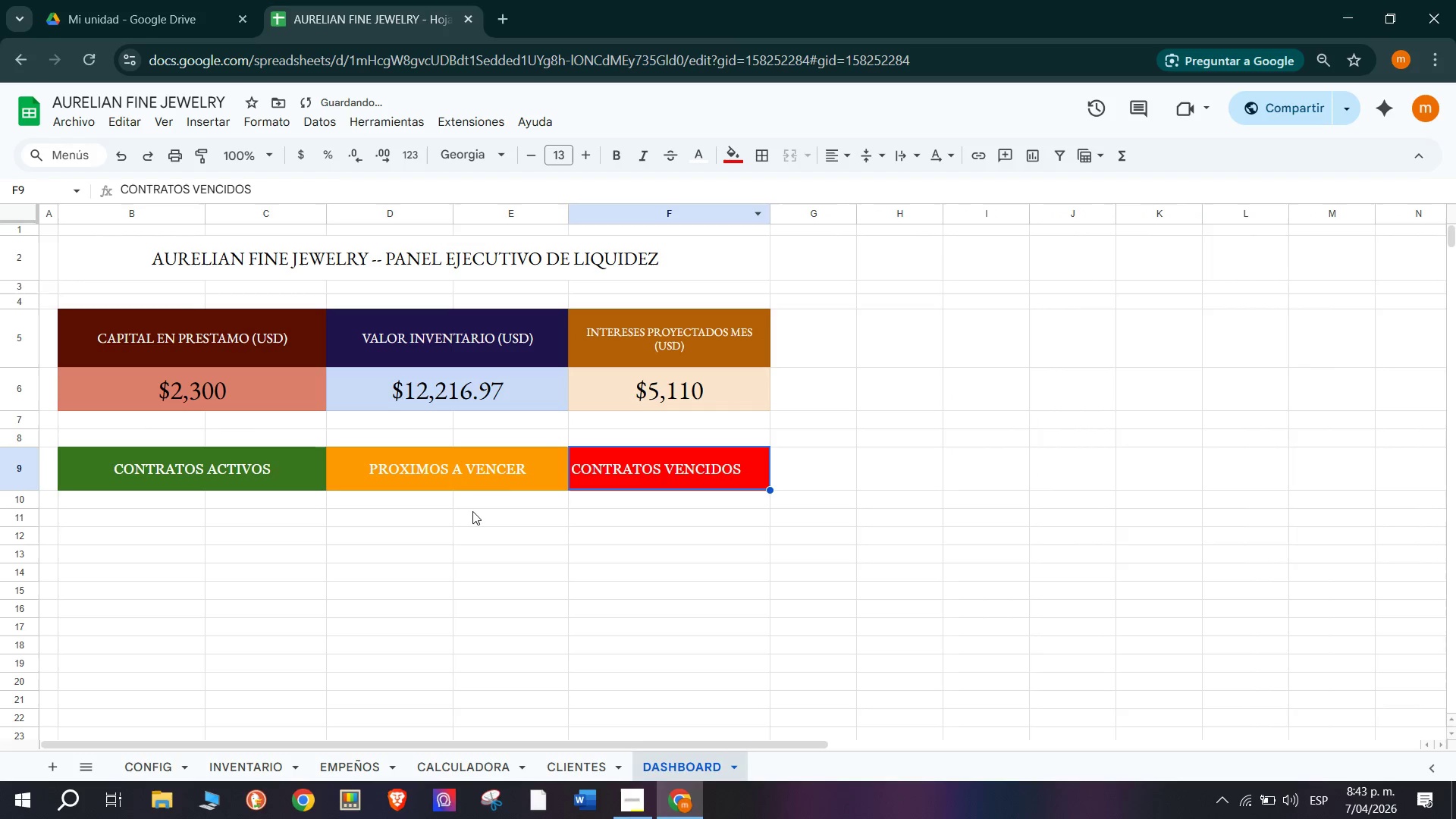 
left_click([429, 560])
 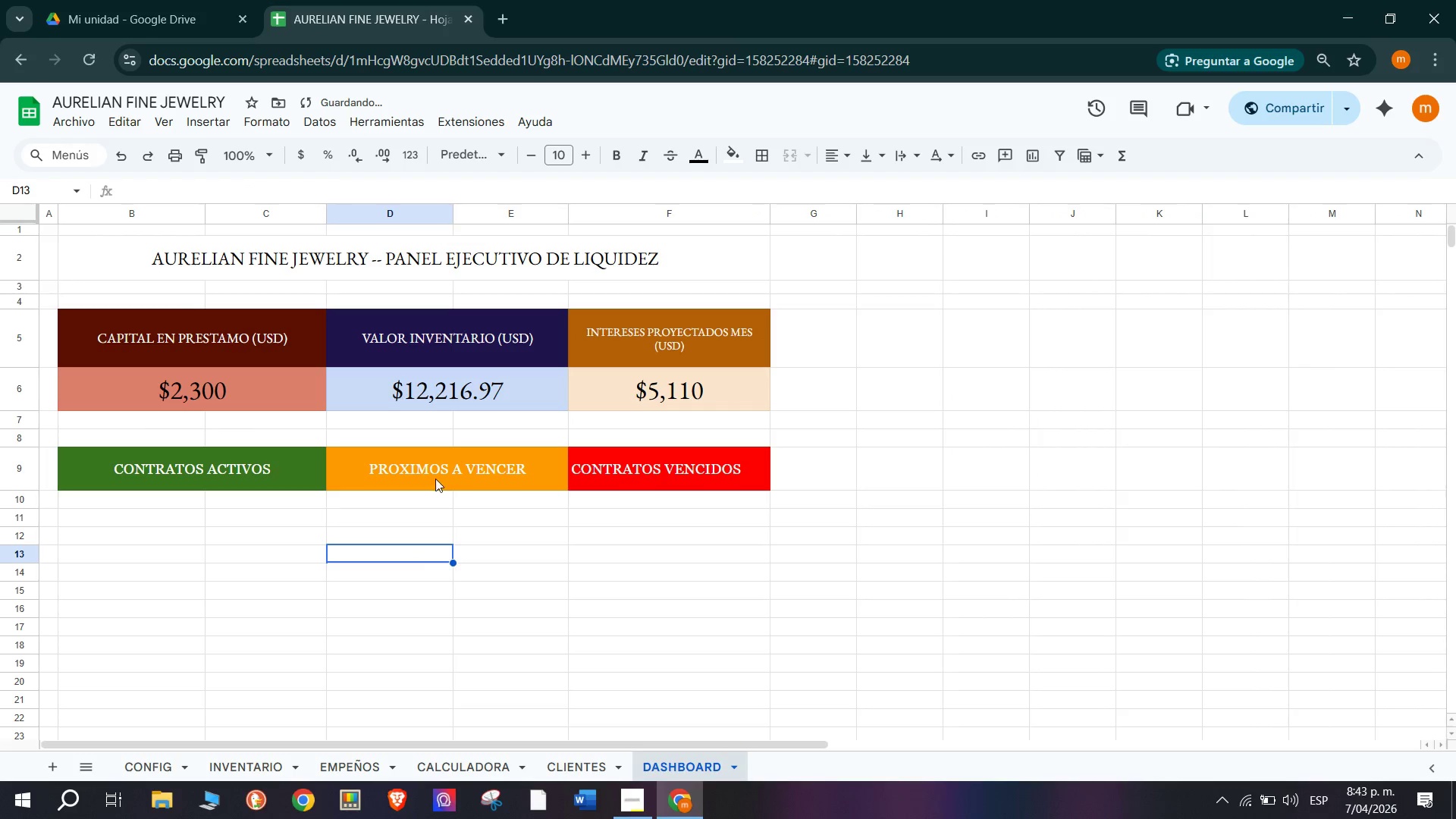 
left_click([435, 478])
 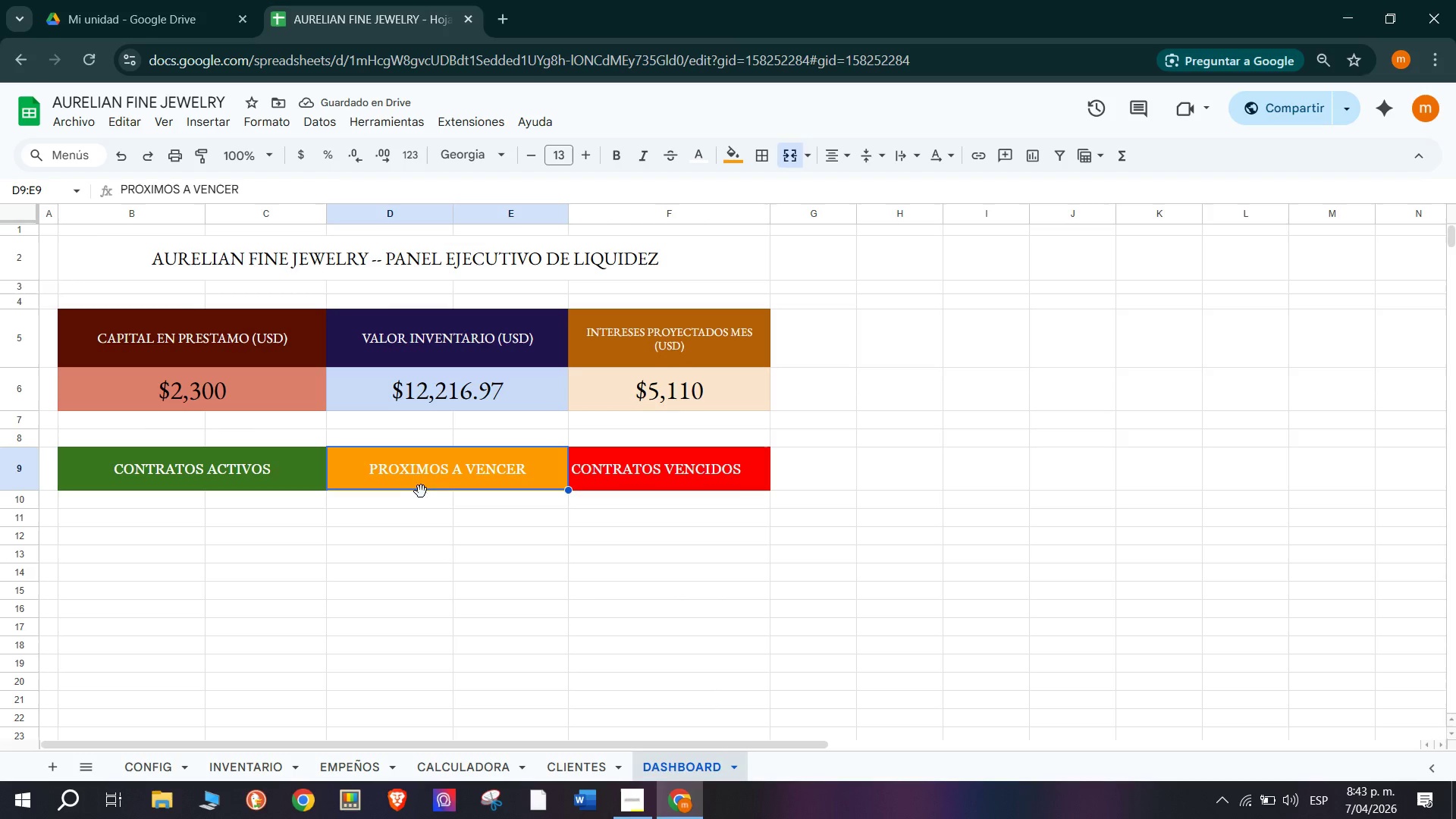 
left_click([371, 513])
 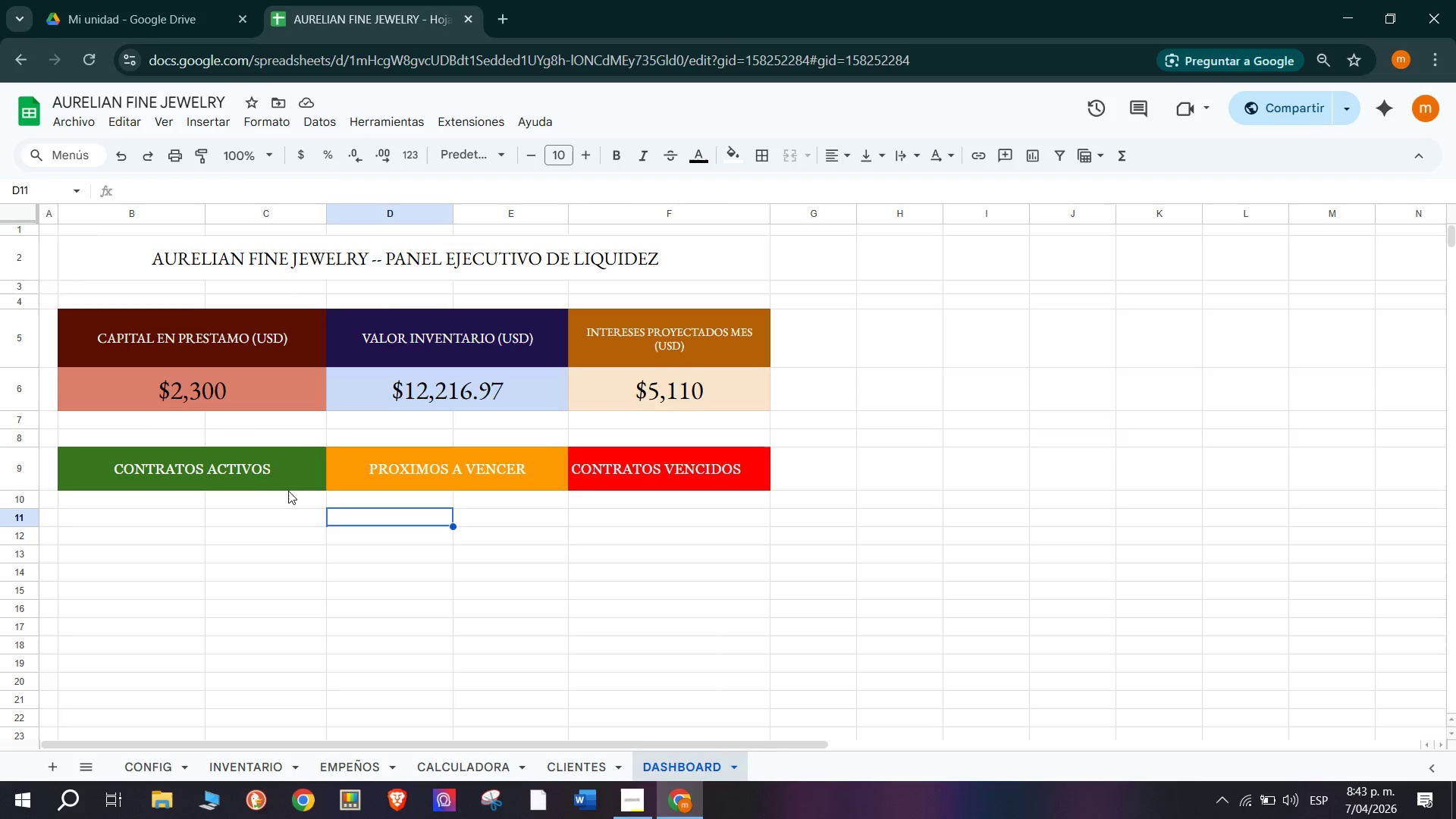 
wait(9.56)
 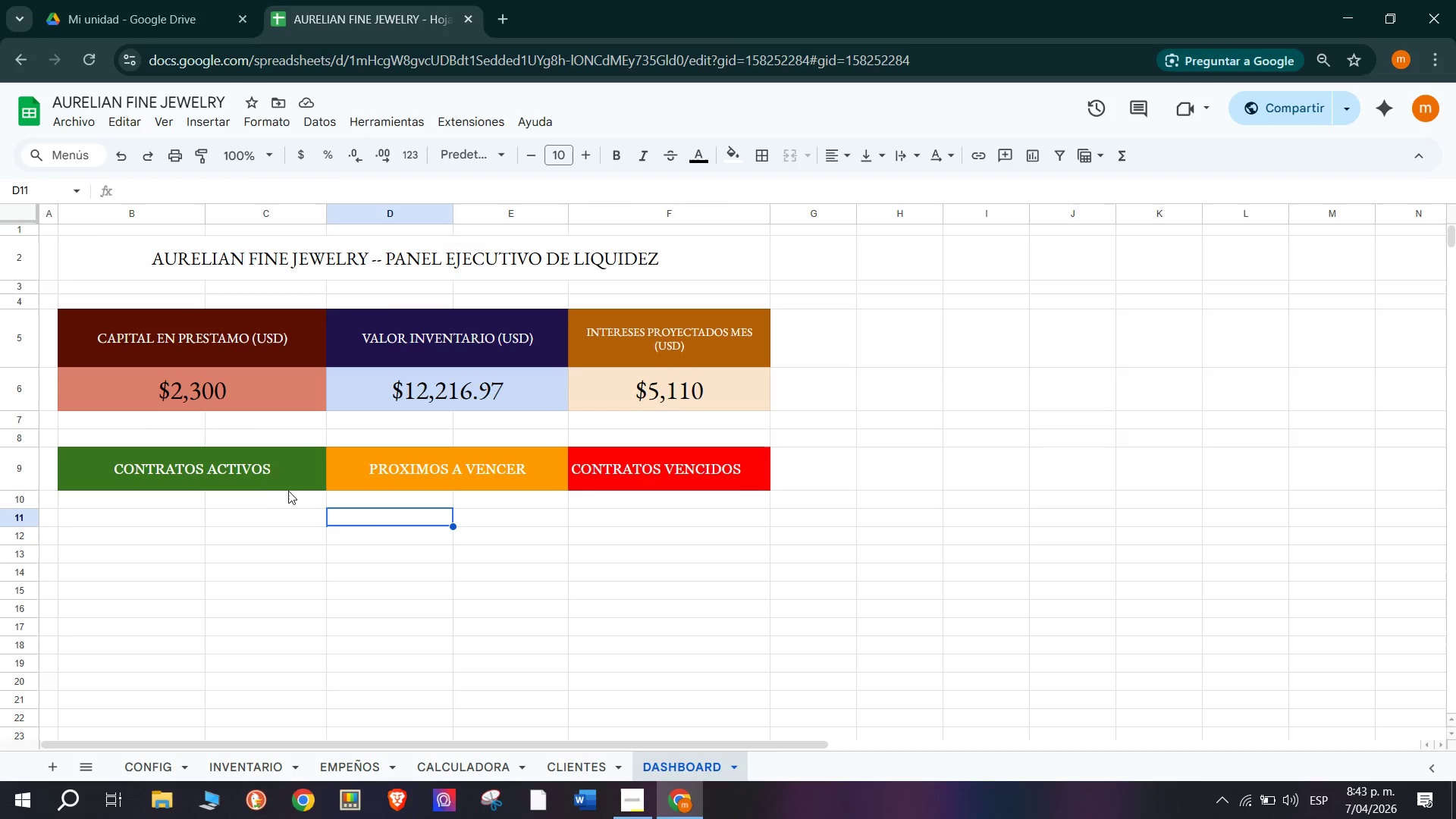 
left_click([217, 499])
 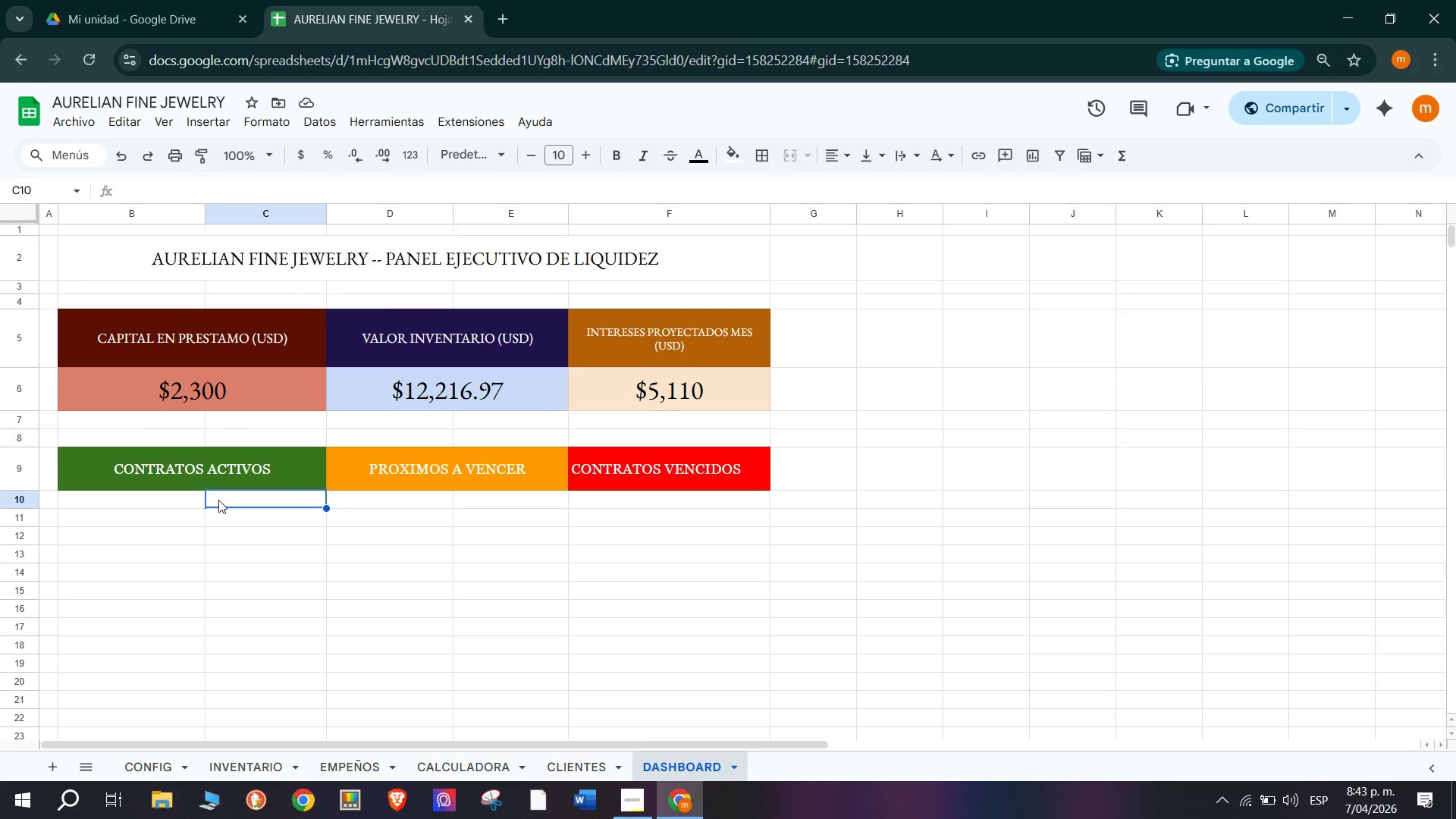 
left_click_drag(start_coordinate=[161, 497], to_coordinate=[273, 502])
 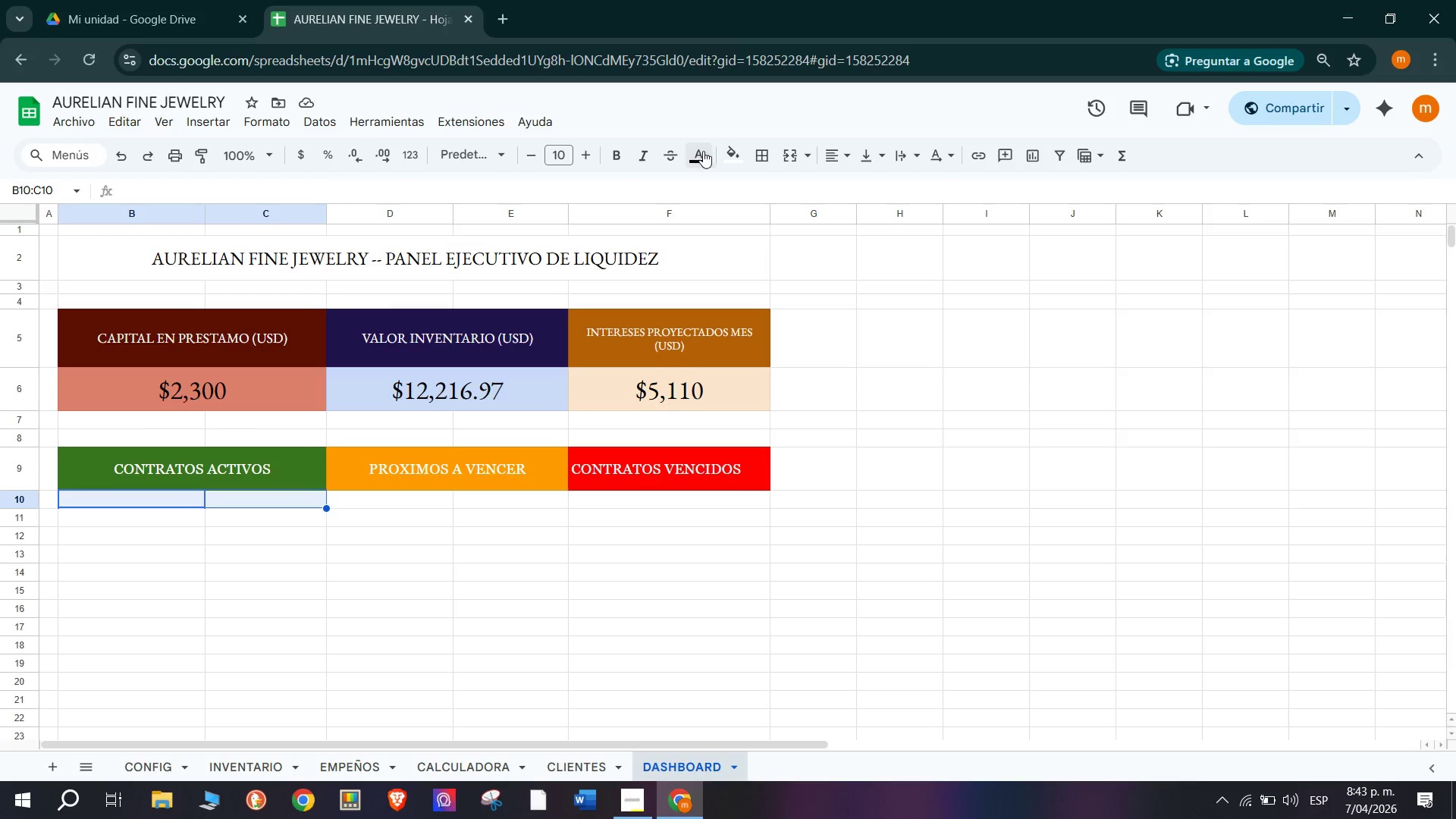 
left_click([786, 155])
 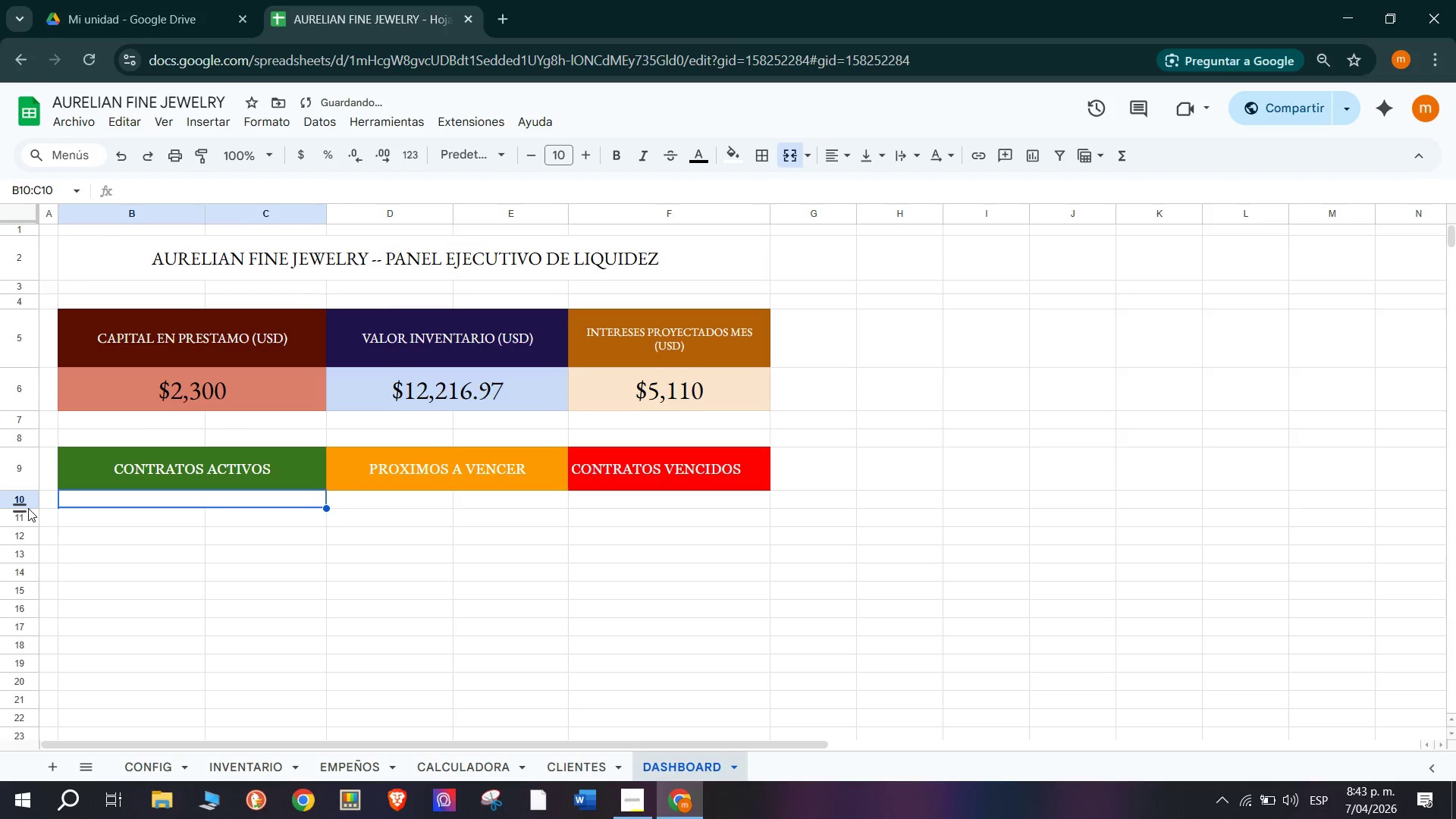 
left_click_drag(start_coordinate=[23, 505], to_coordinate=[27, 522])
 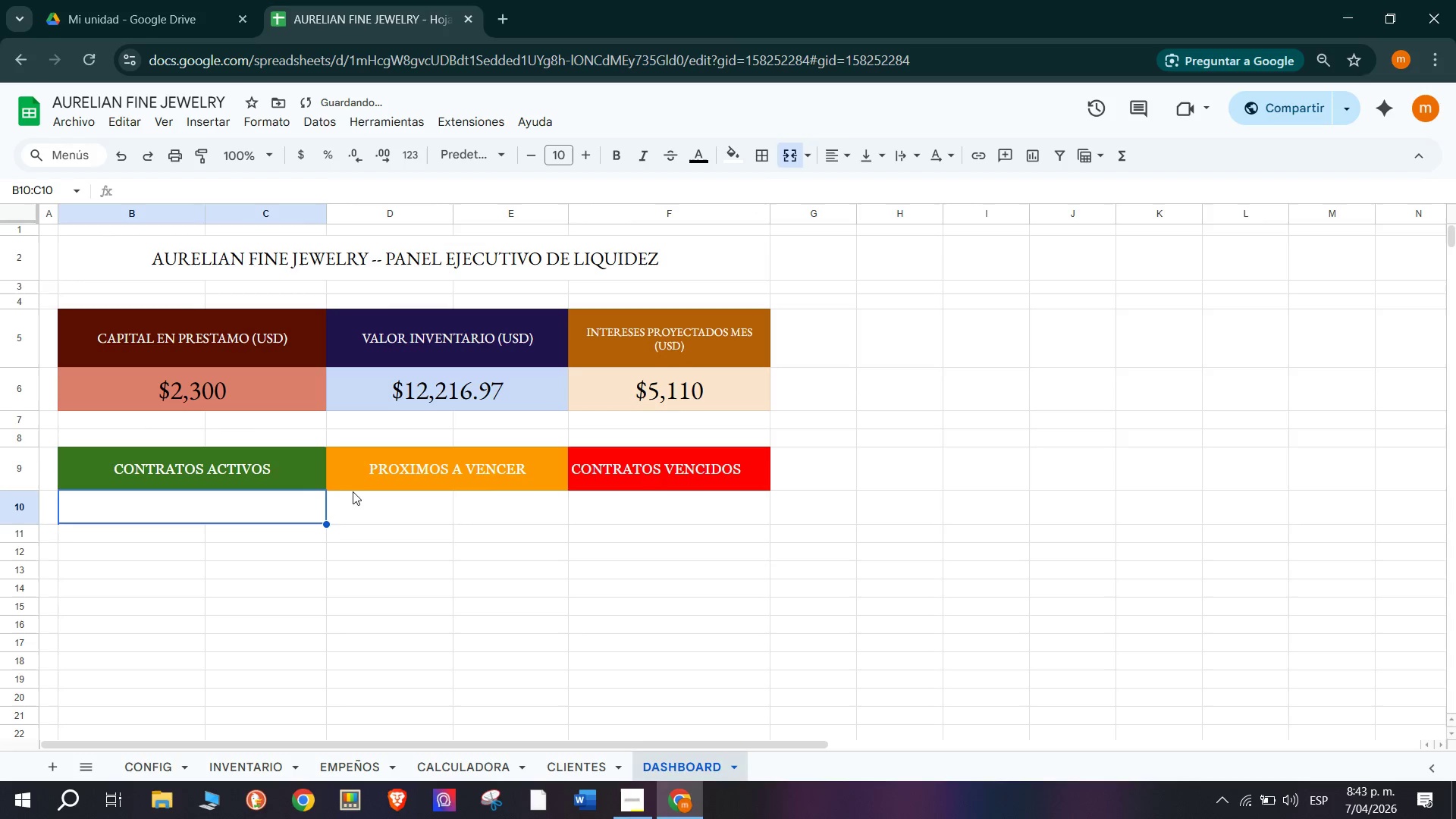 
left_click_drag(start_coordinate=[358, 492], to_coordinate=[490, 500])
 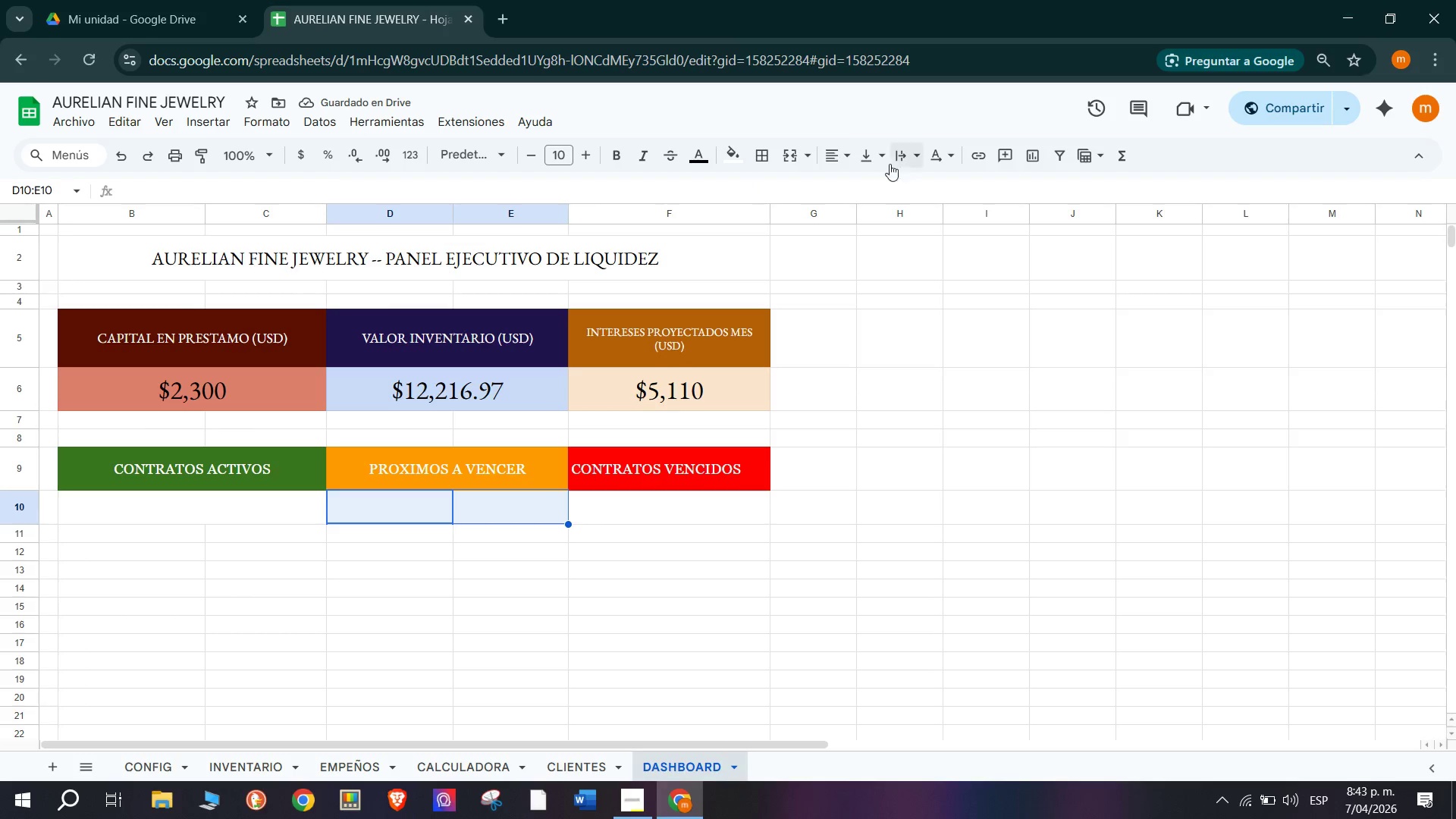 
left_click([786, 153])
 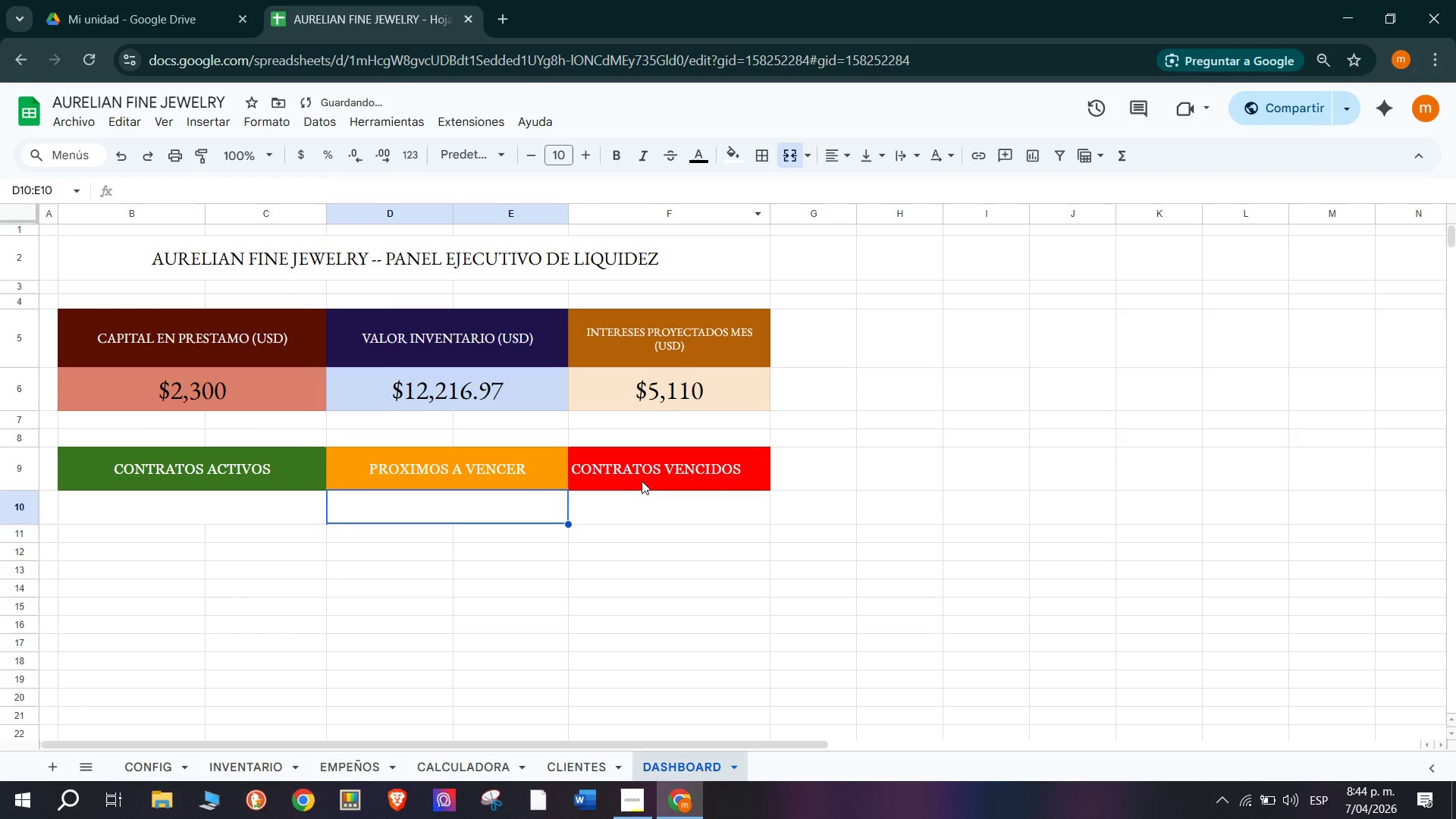 
left_click([646, 508])
 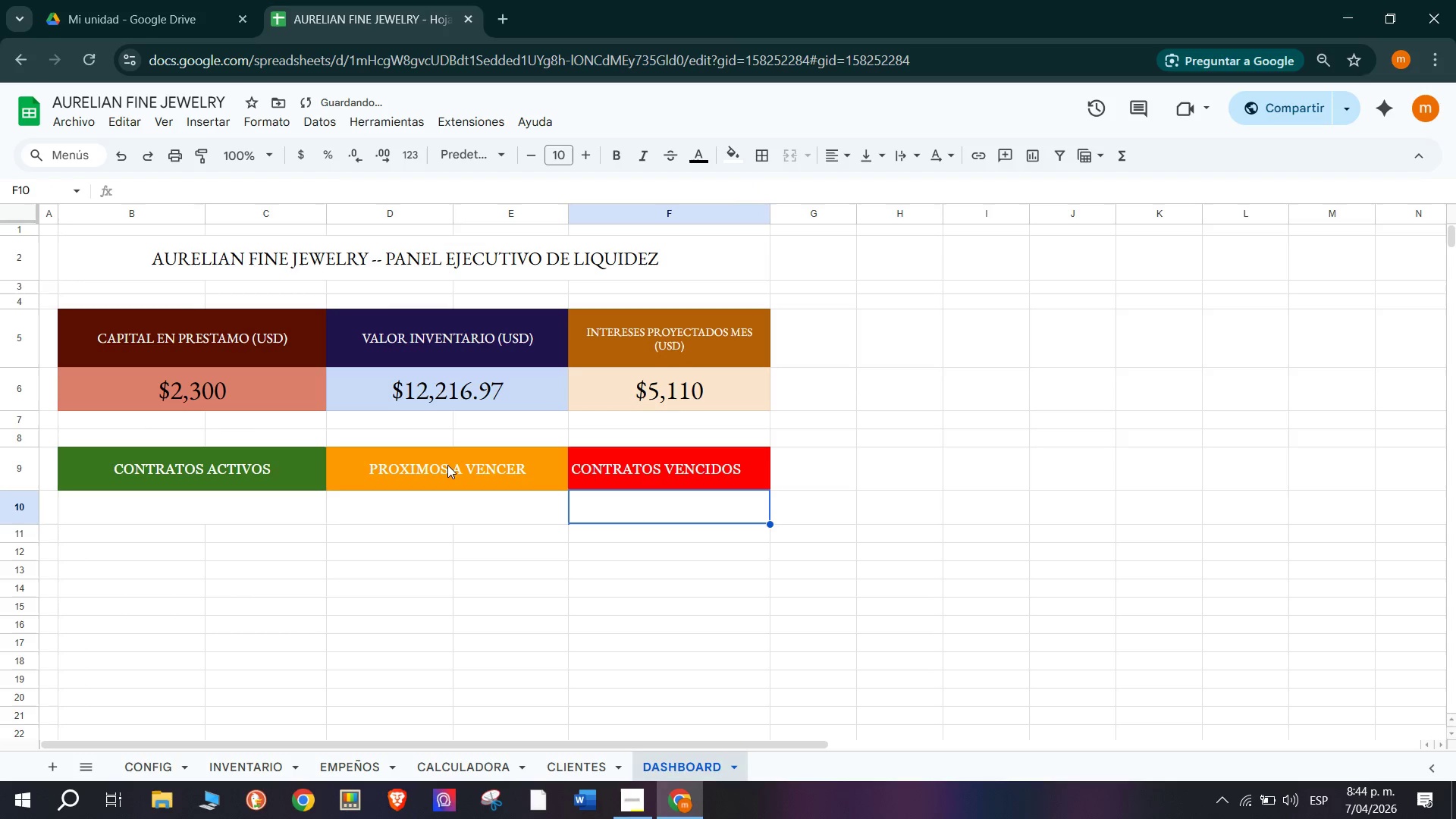 
left_click([185, 490])
 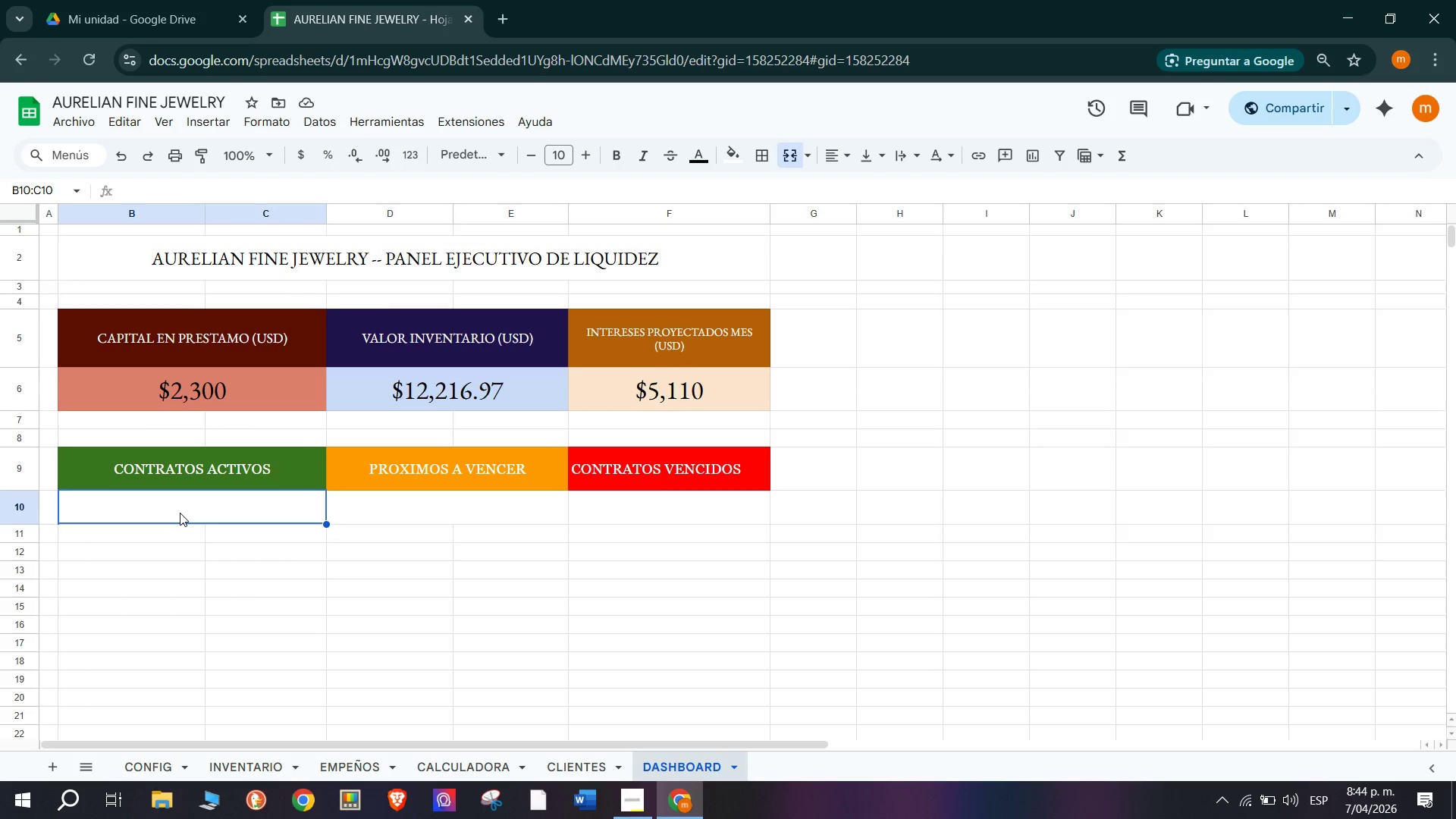 
wait(6.44)
 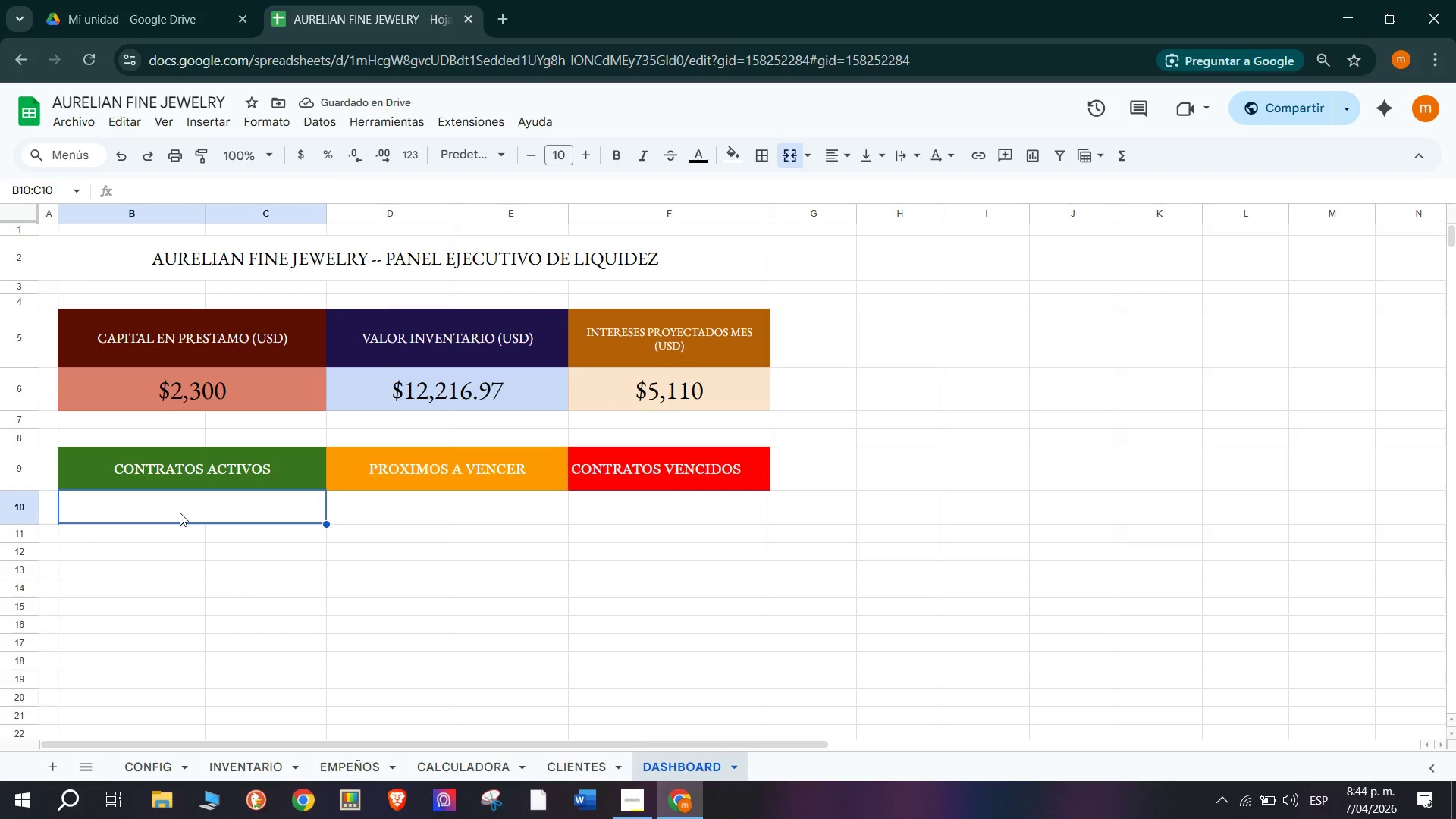 
type({)
key(Backspace)
type(()
key(Backspace)
type()SI)
 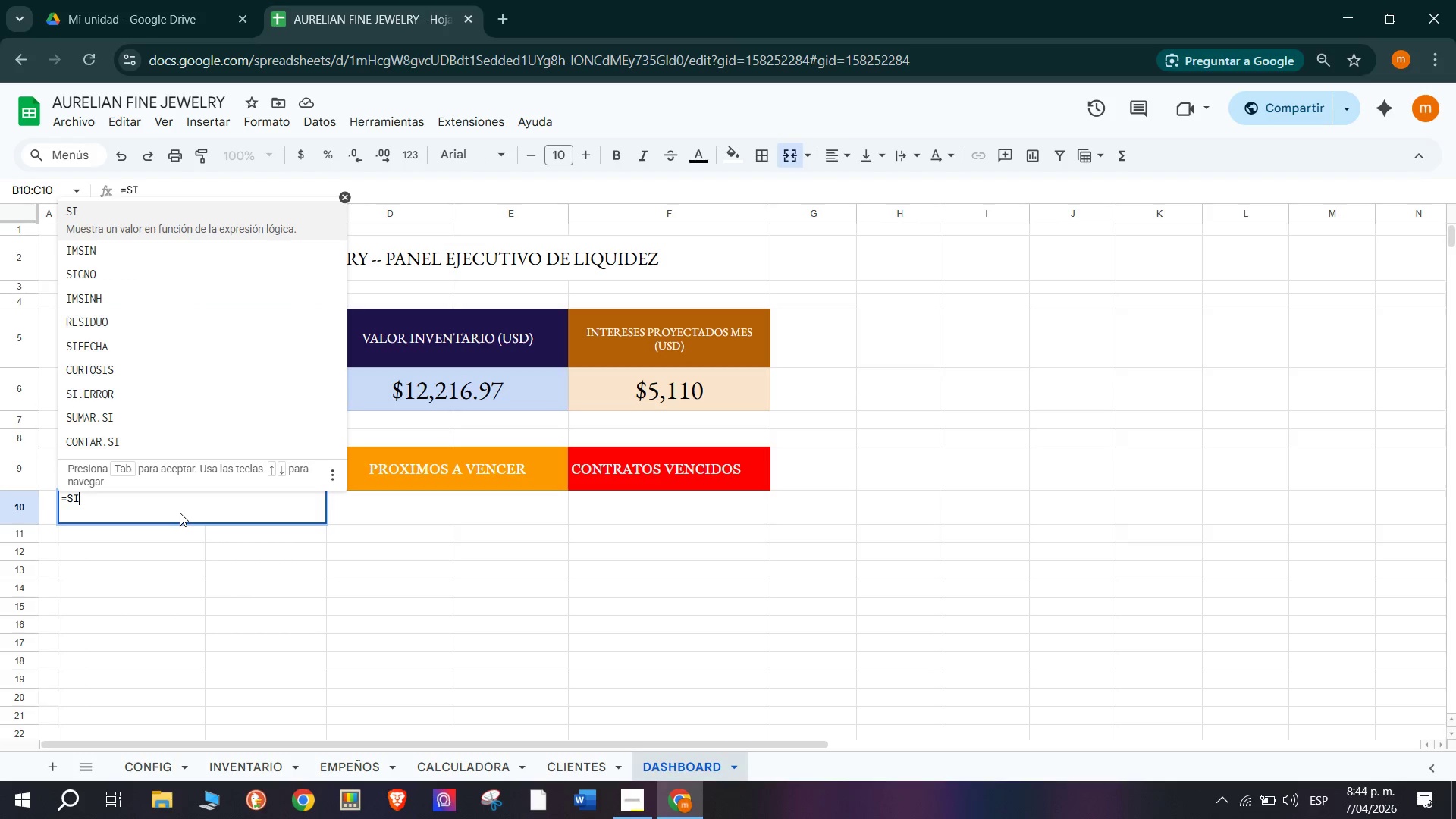 
key(Backspace)
key(Backspace)
type(CONT)
 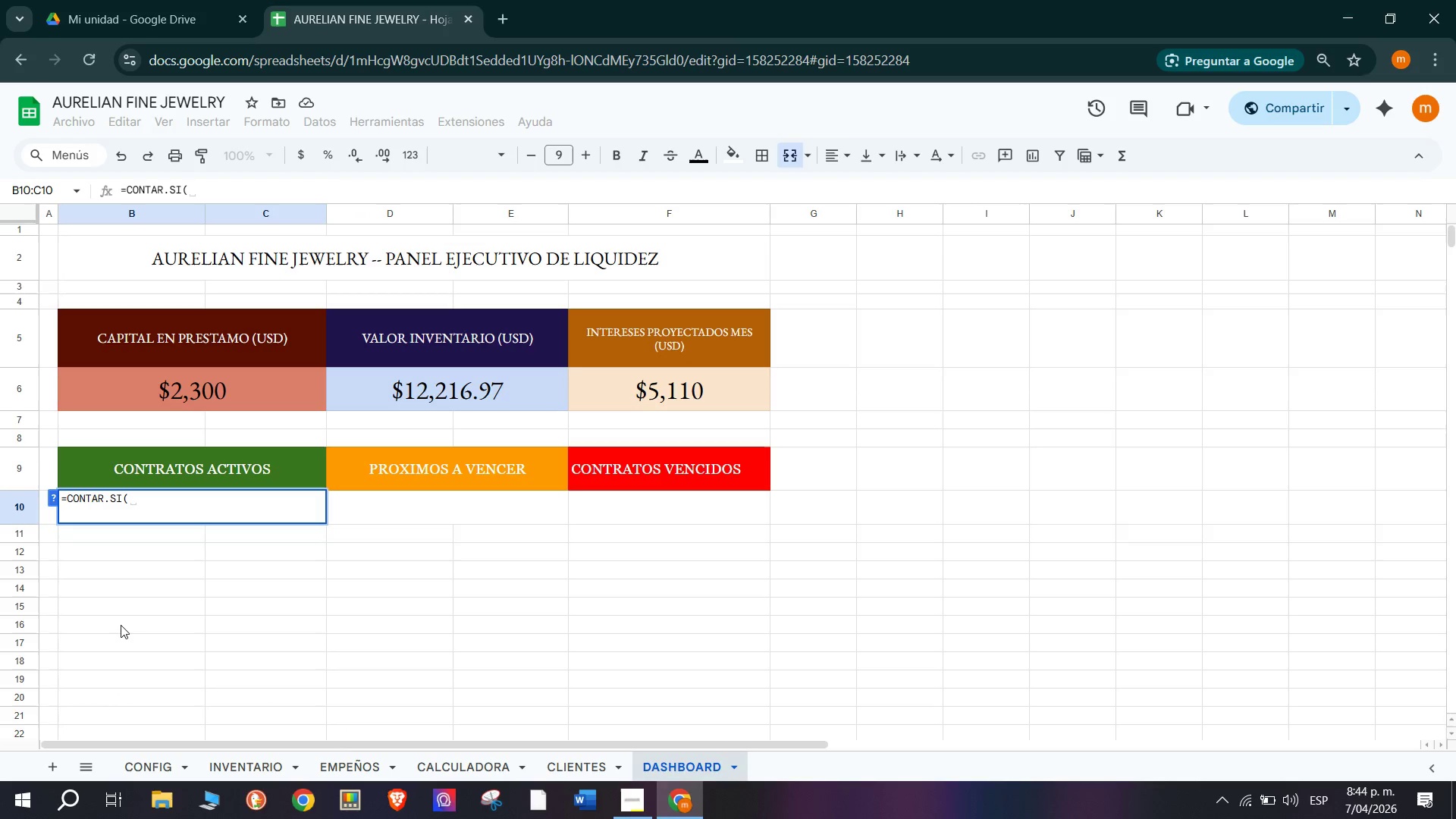 
wait(10.78)
 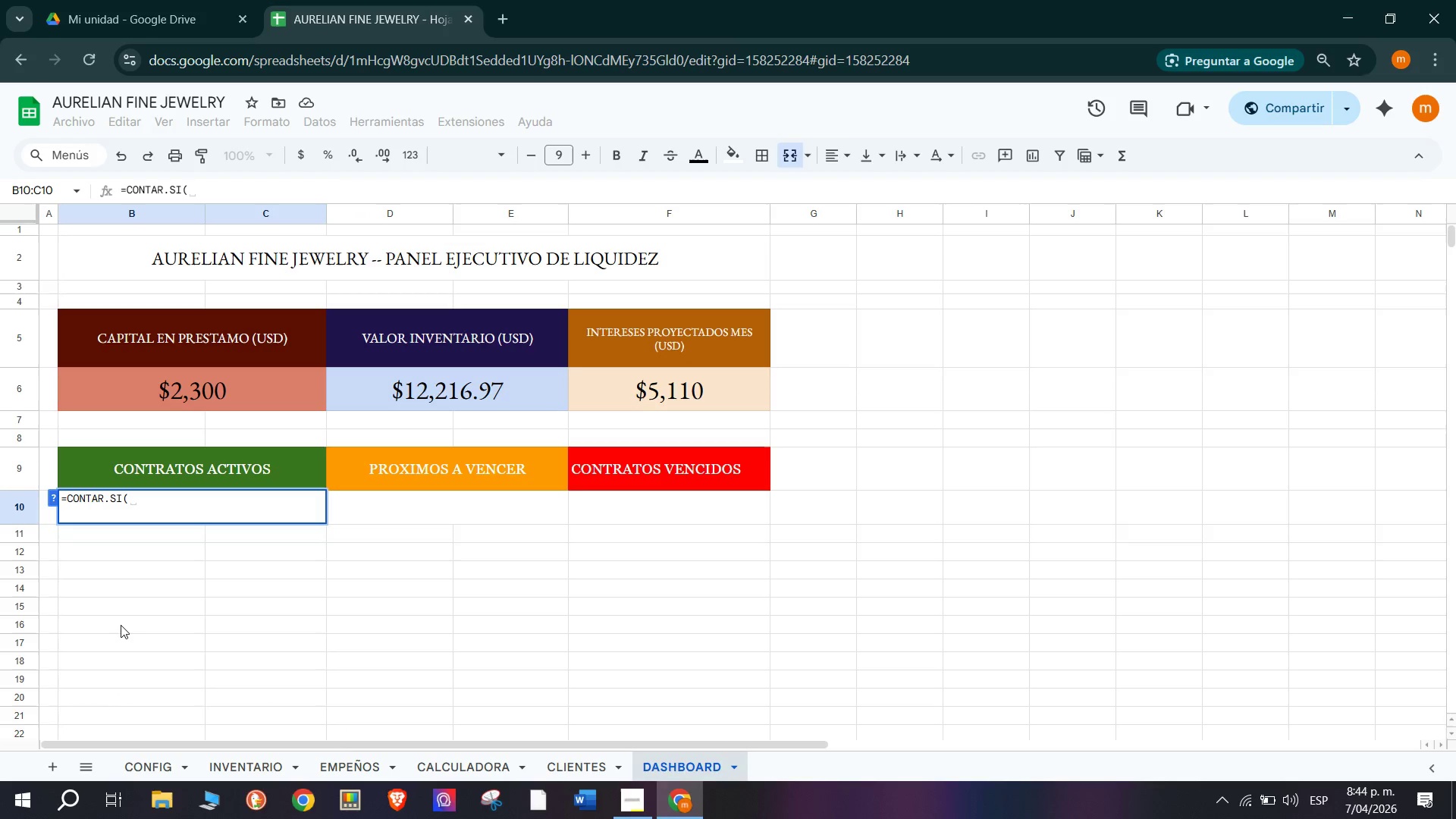 
left_click([364, 762])
 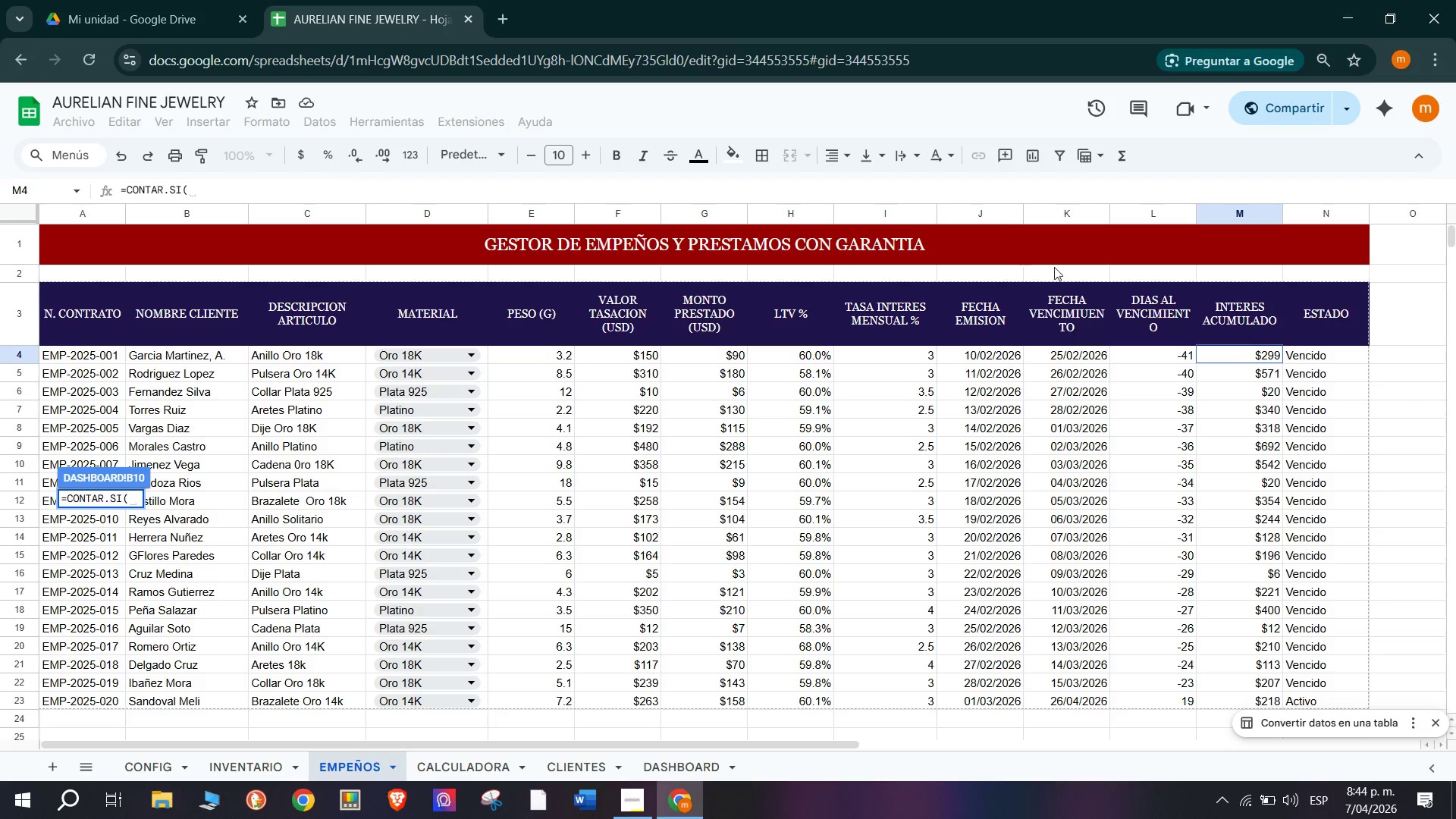 
scroll: coordinate [288, 494], scroll_direction: up, amount: 2.0
 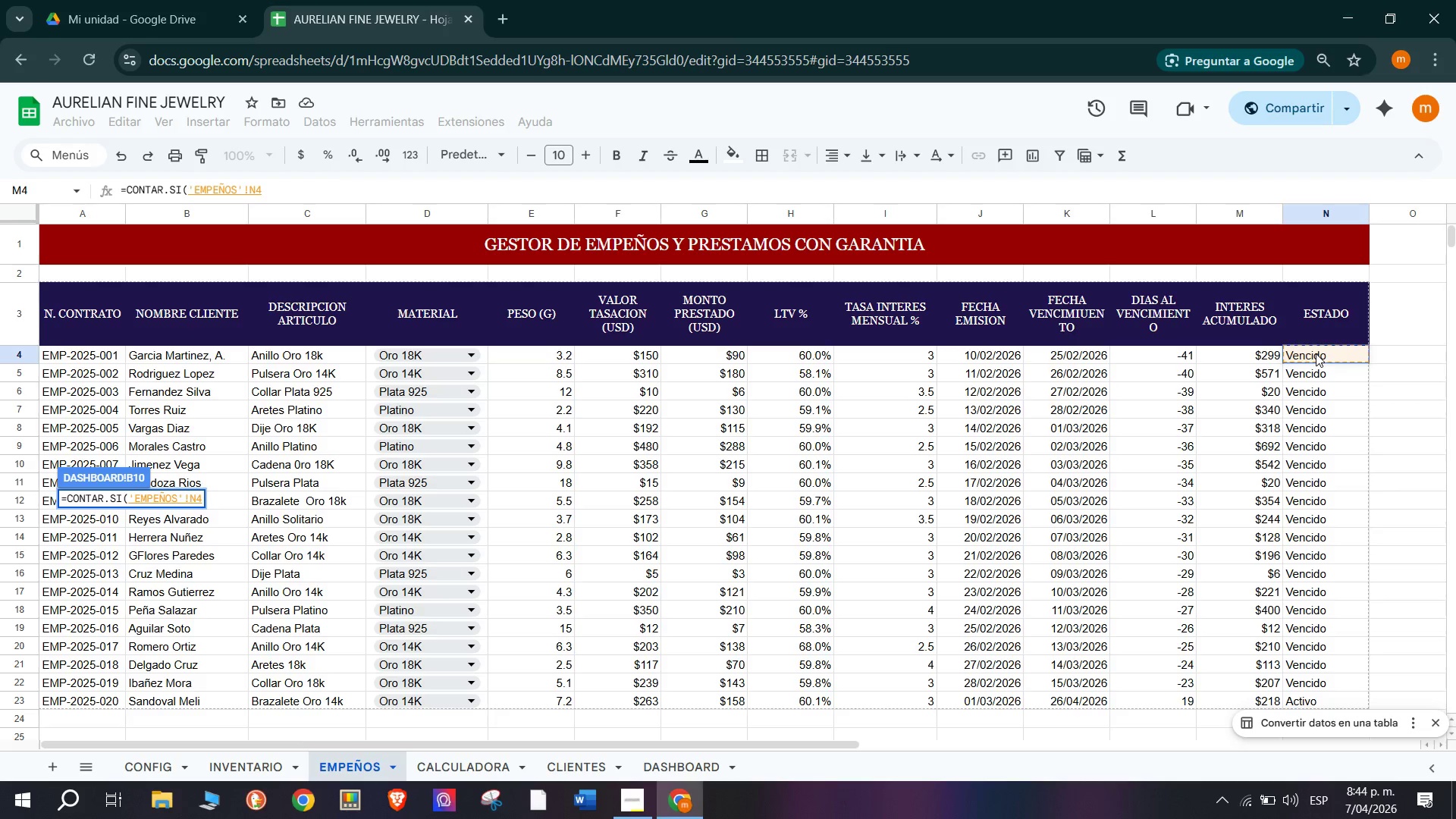 
wait(6.43)
 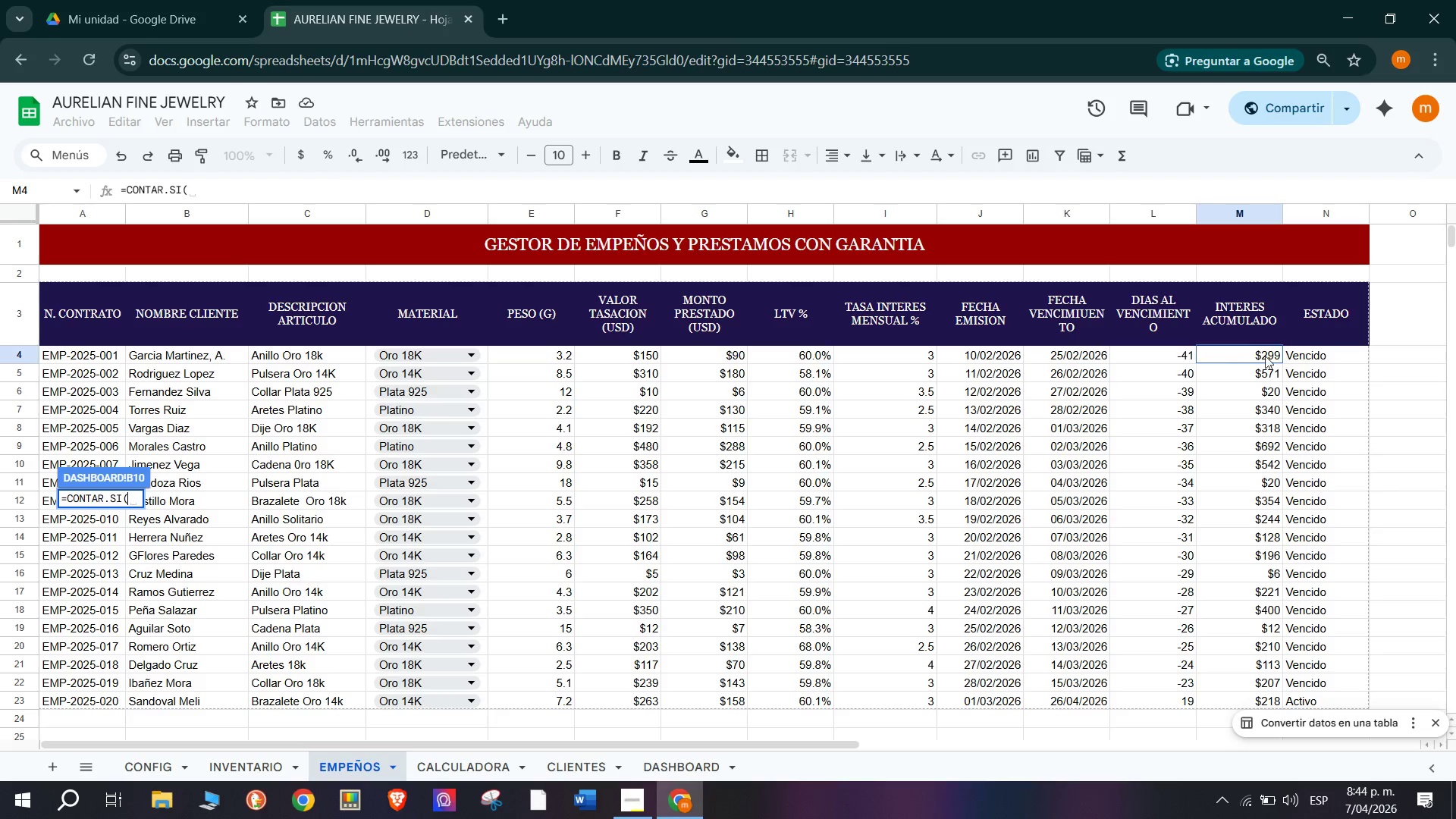 
key(Shift+Minus)
 